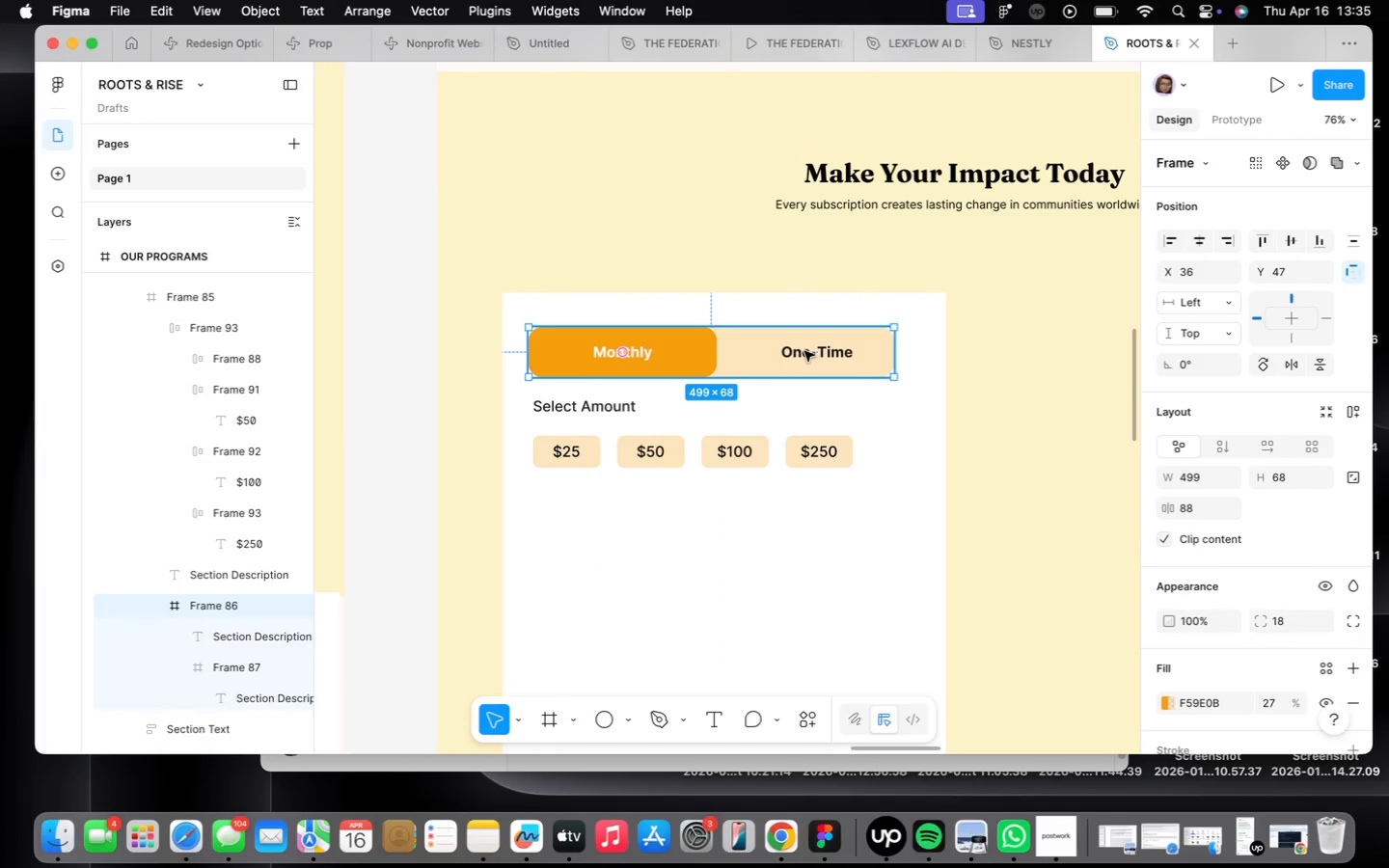 
double_click([804, 351])
 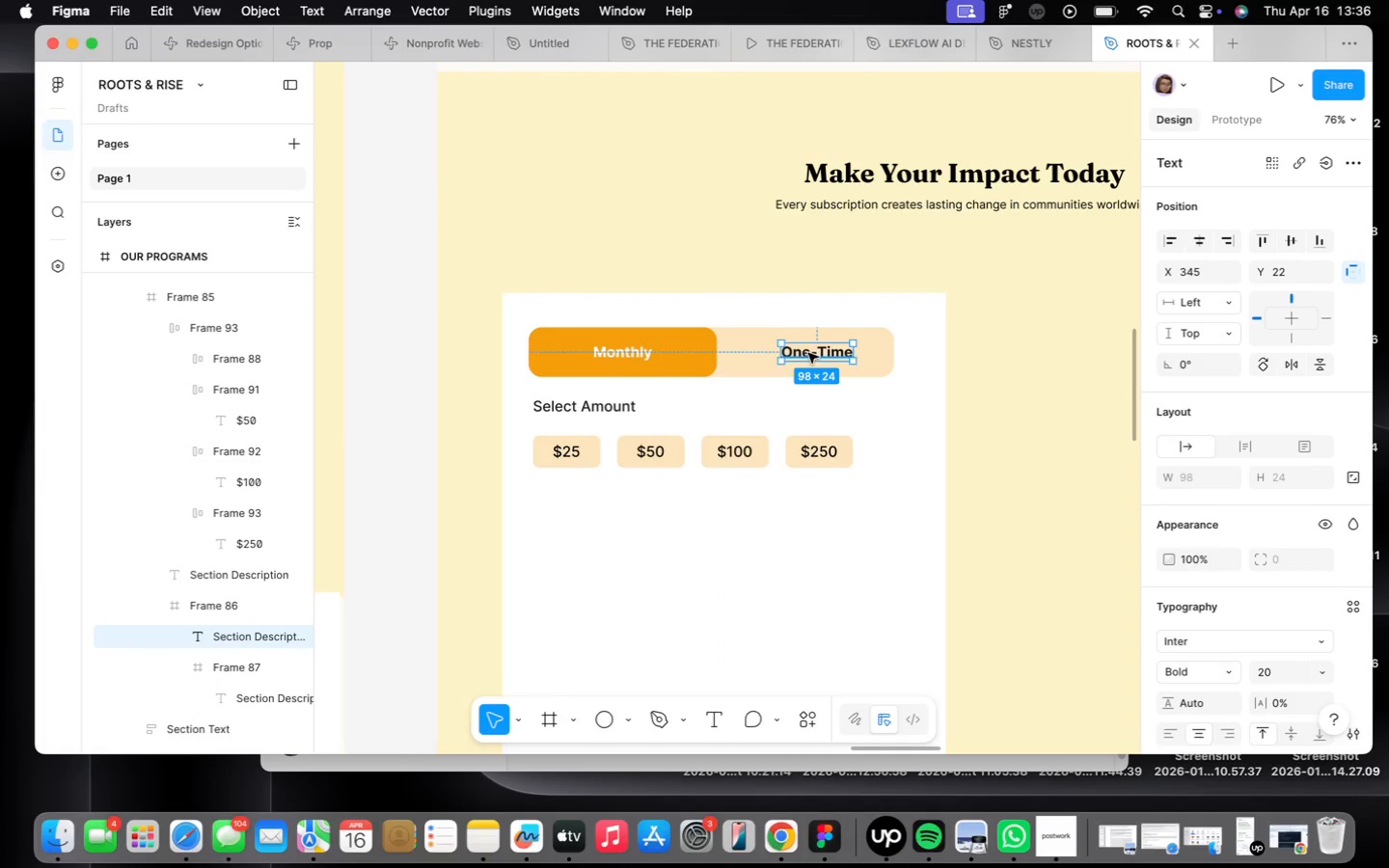 
left_click_drag(start_coordinate=[809, 353], to_coordinate=[794, 354])
 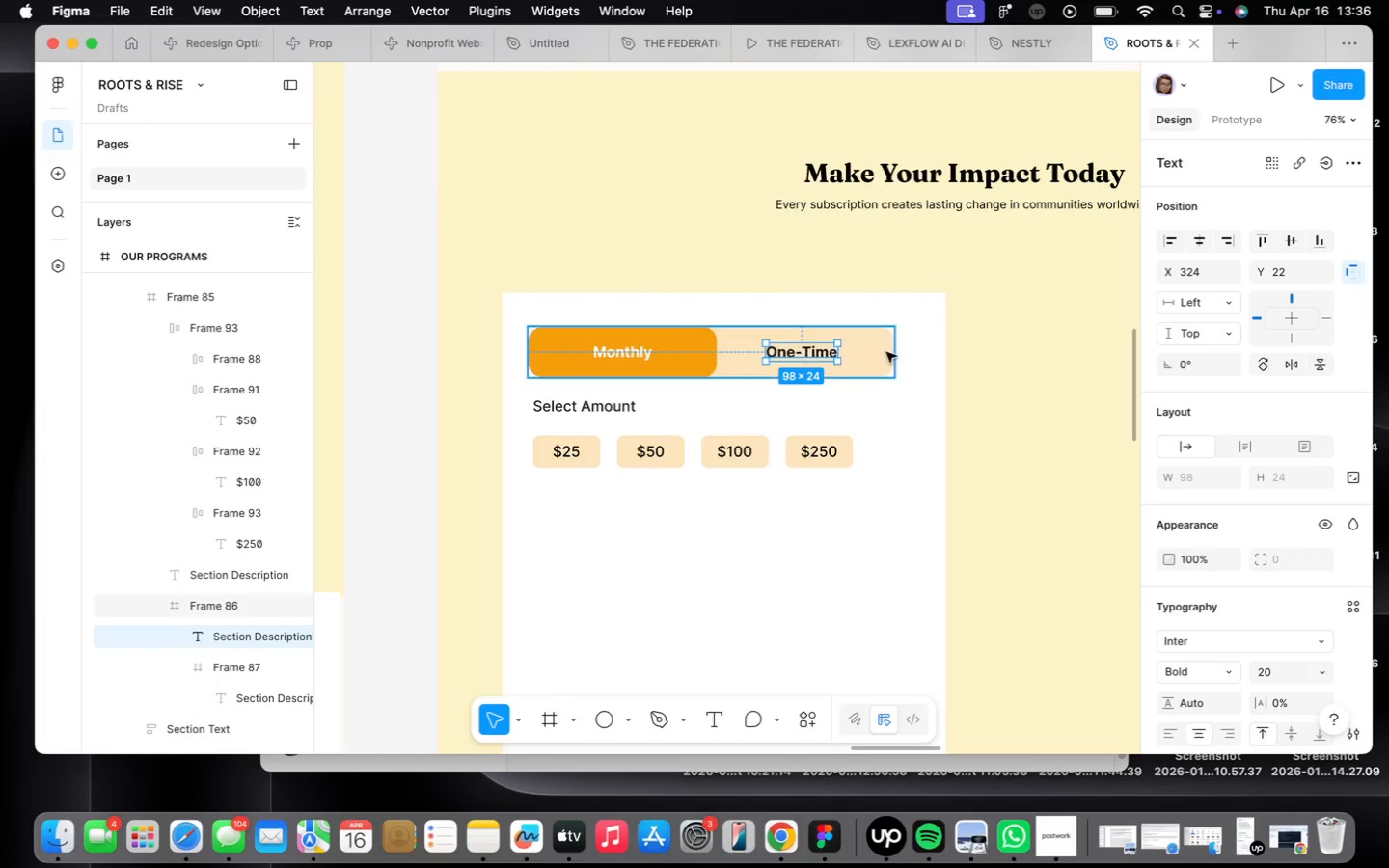 
left_click([887, 353])
 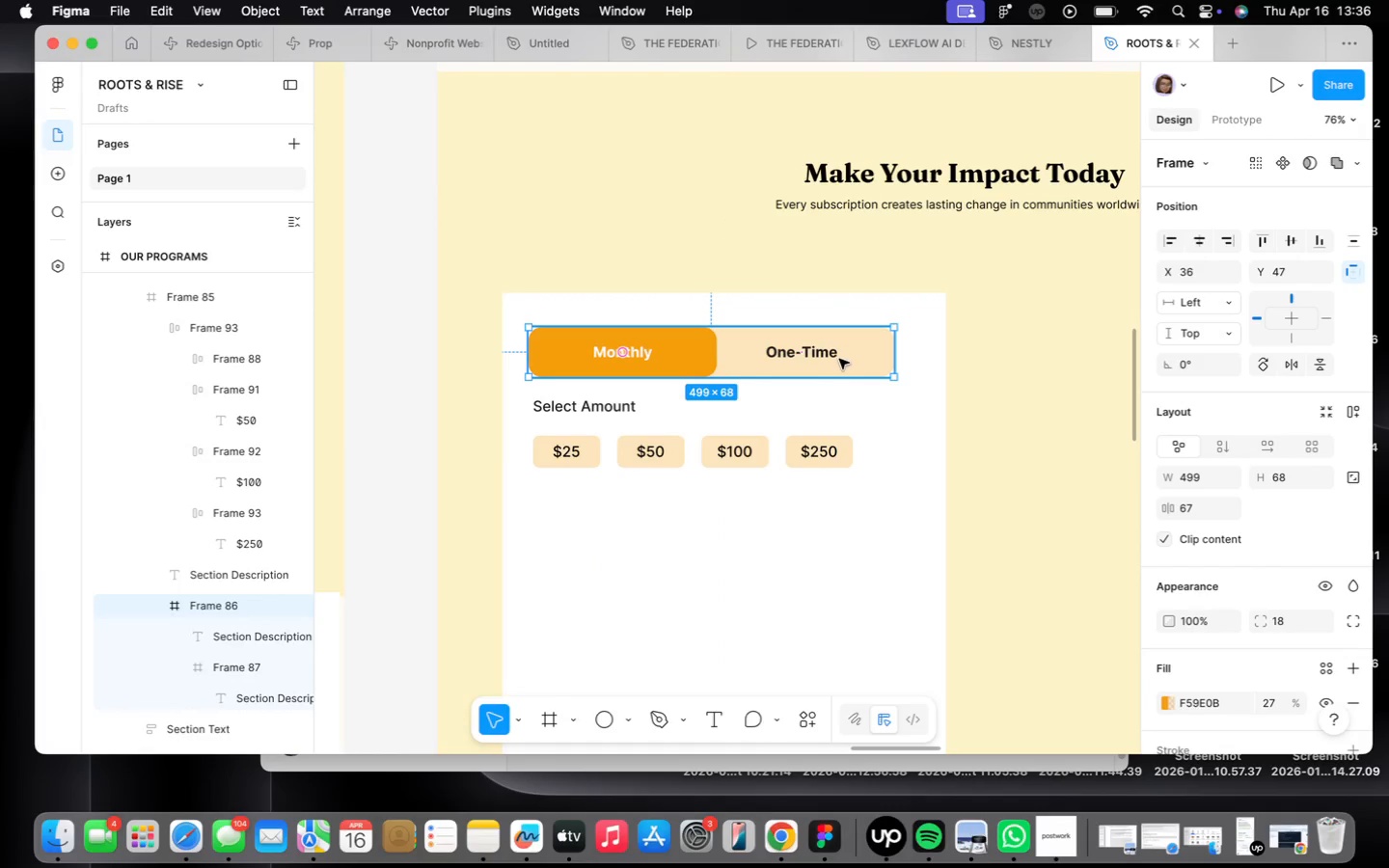 
left_click_drag(start_coordinate=[846, 357], to_coordinate=[848, 350])
 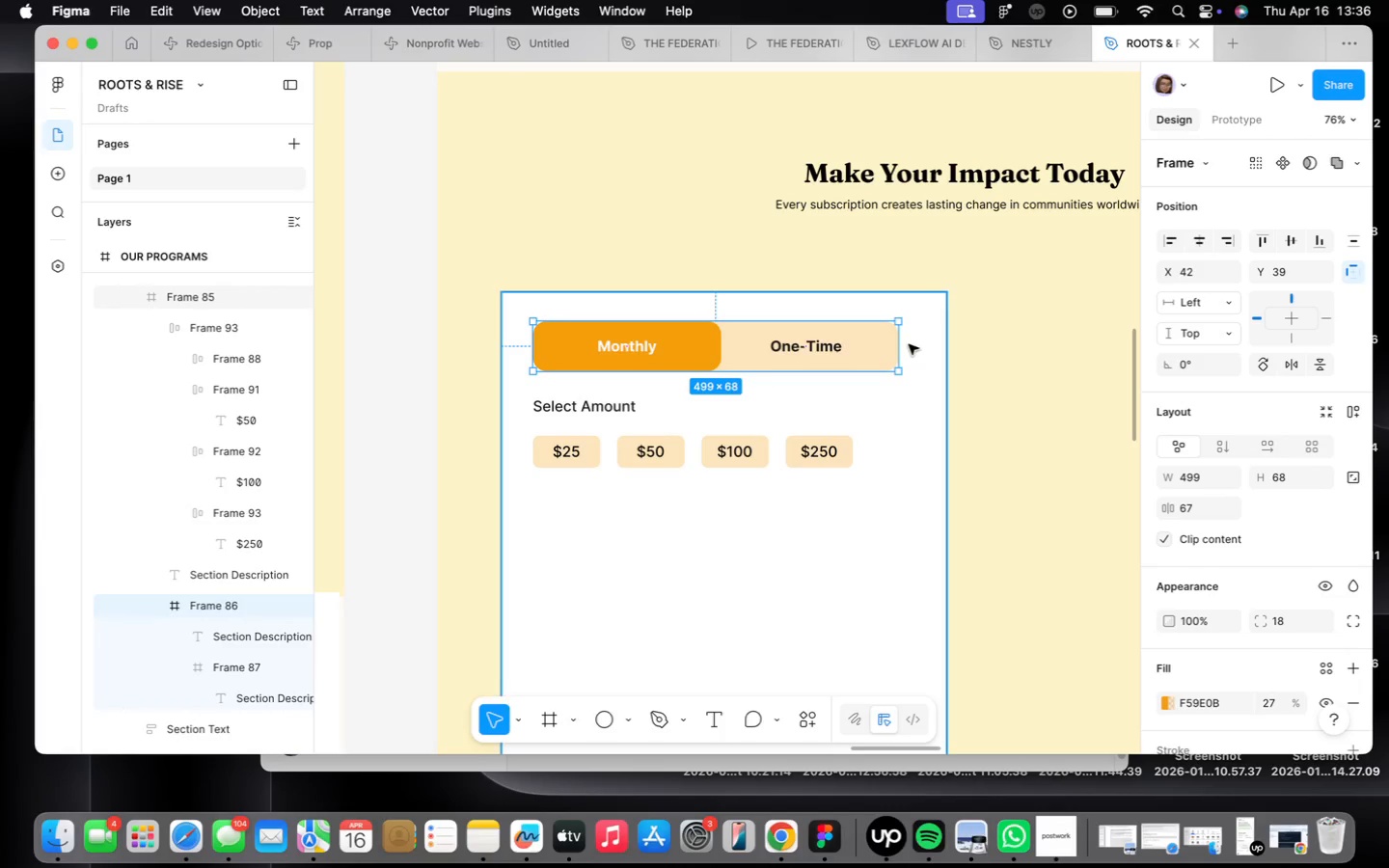 
left_click_drag(start_coordinate=[905, 344], to_coordinate=[880, 345])
 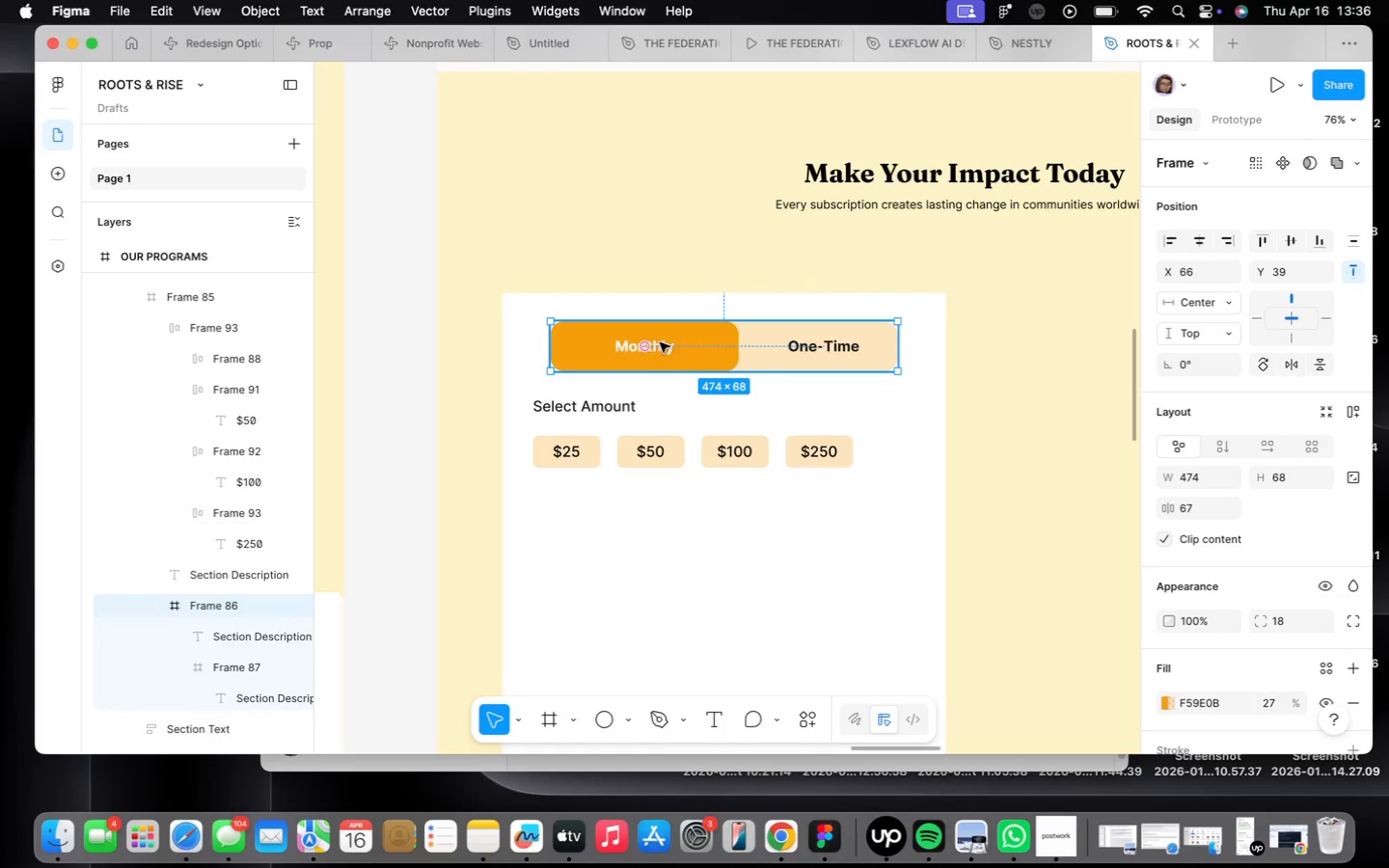 
left_click([917, 481])
 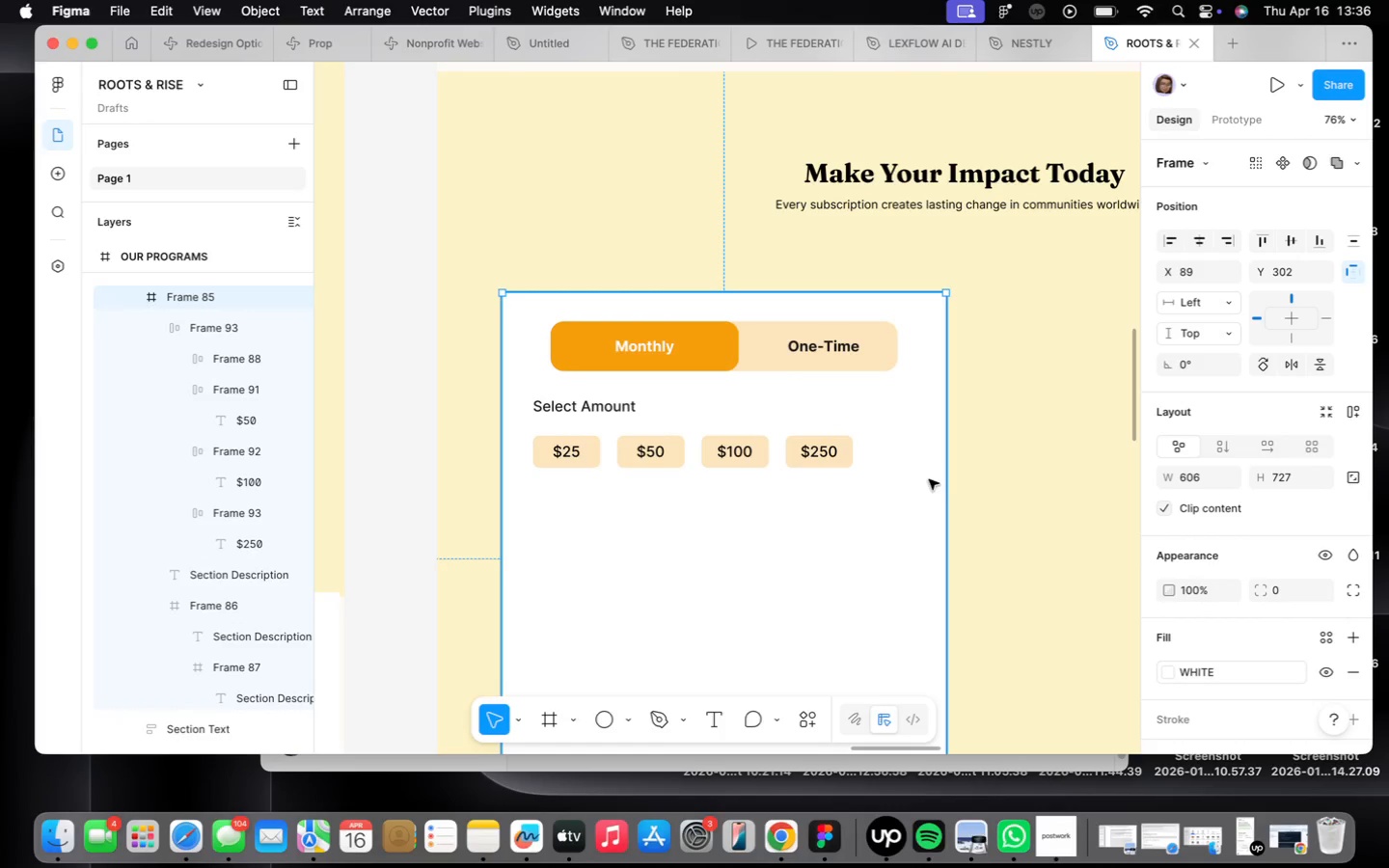 
left_click_drag(start_coordinate=[943, 483], to_coordinate=[912, 475])
 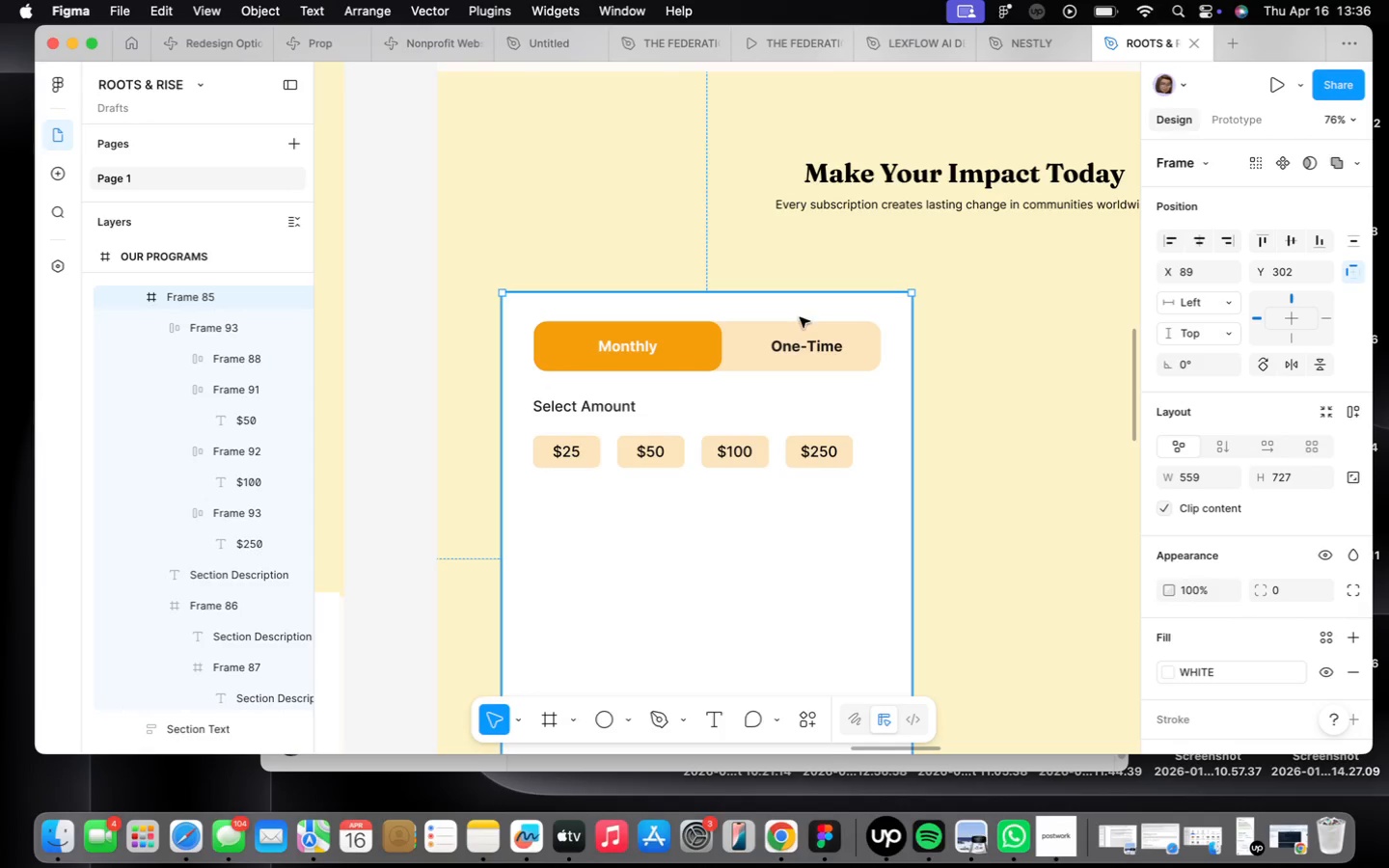 
left_click([797, 339])
 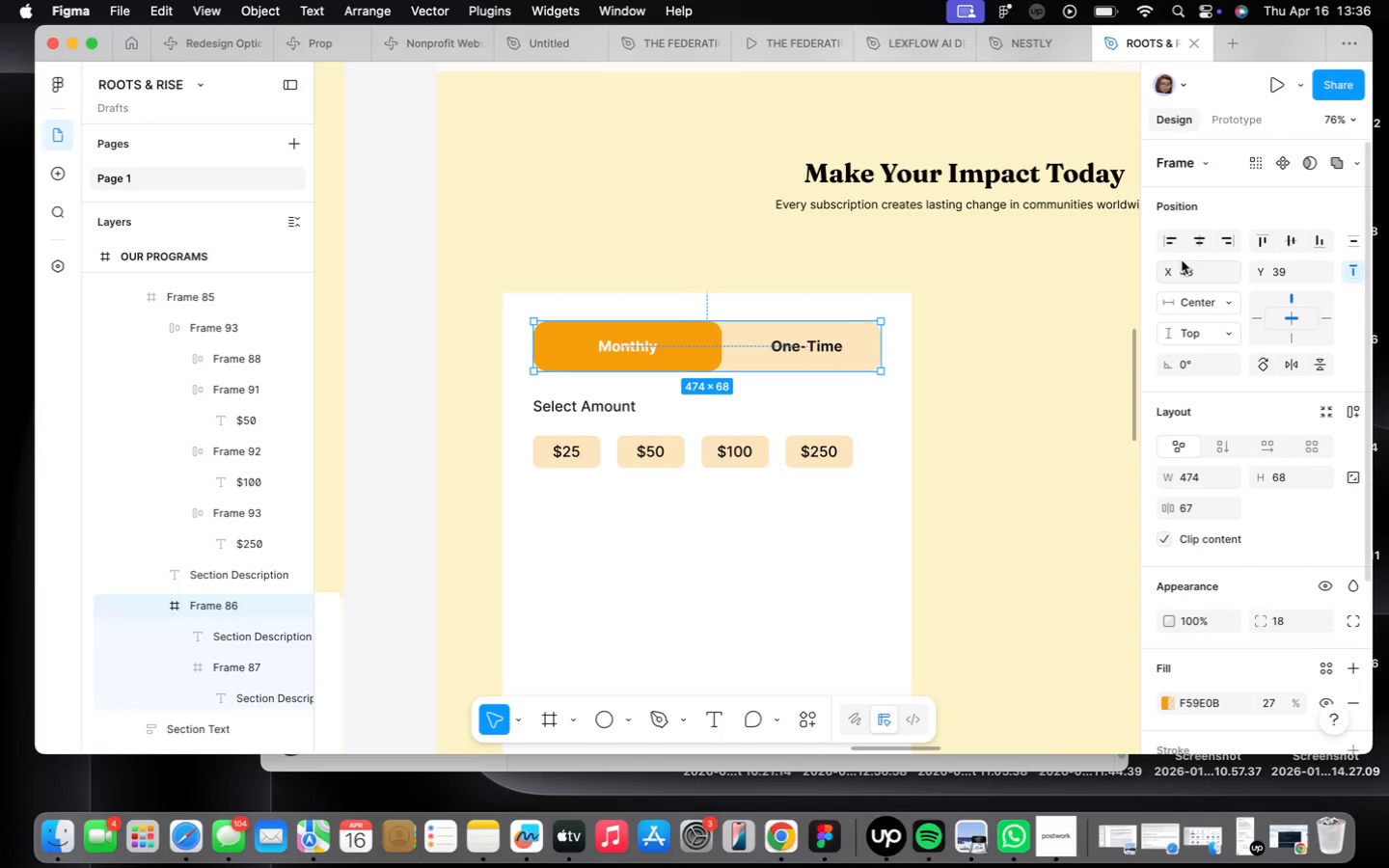 
left_click([1202, 251])
 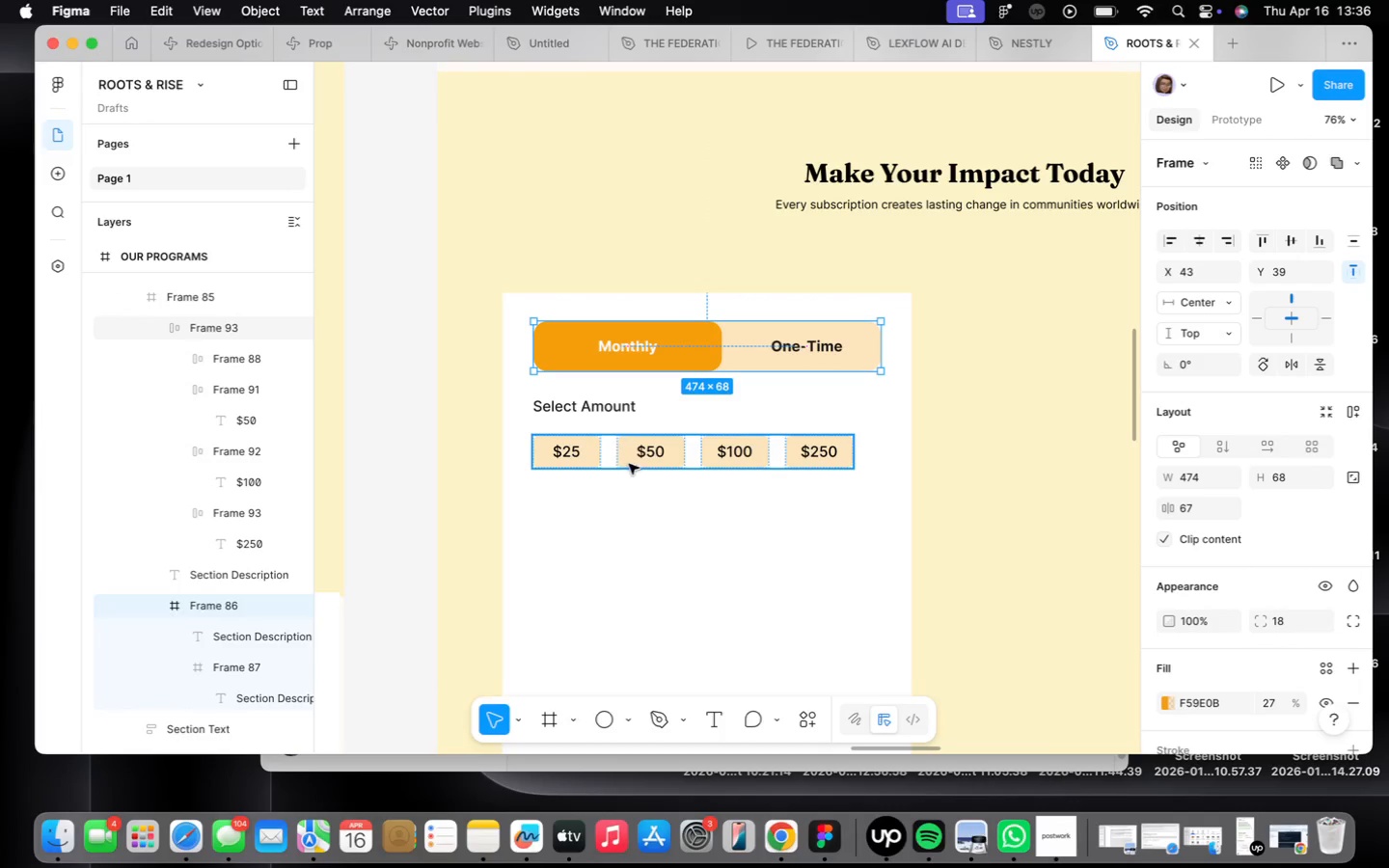 
left_click([637, 459])
 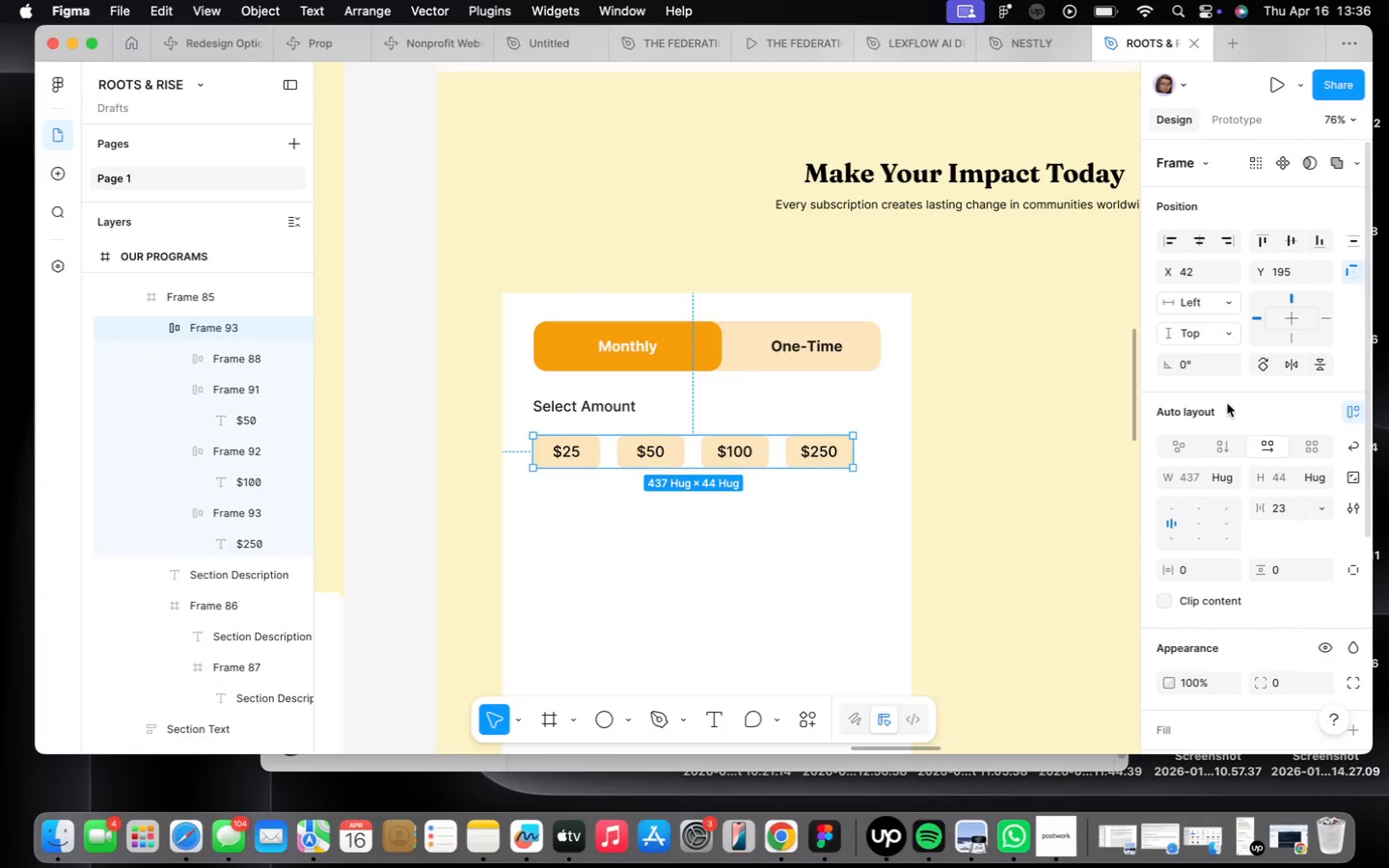 
mouse_move([1224, 512])
 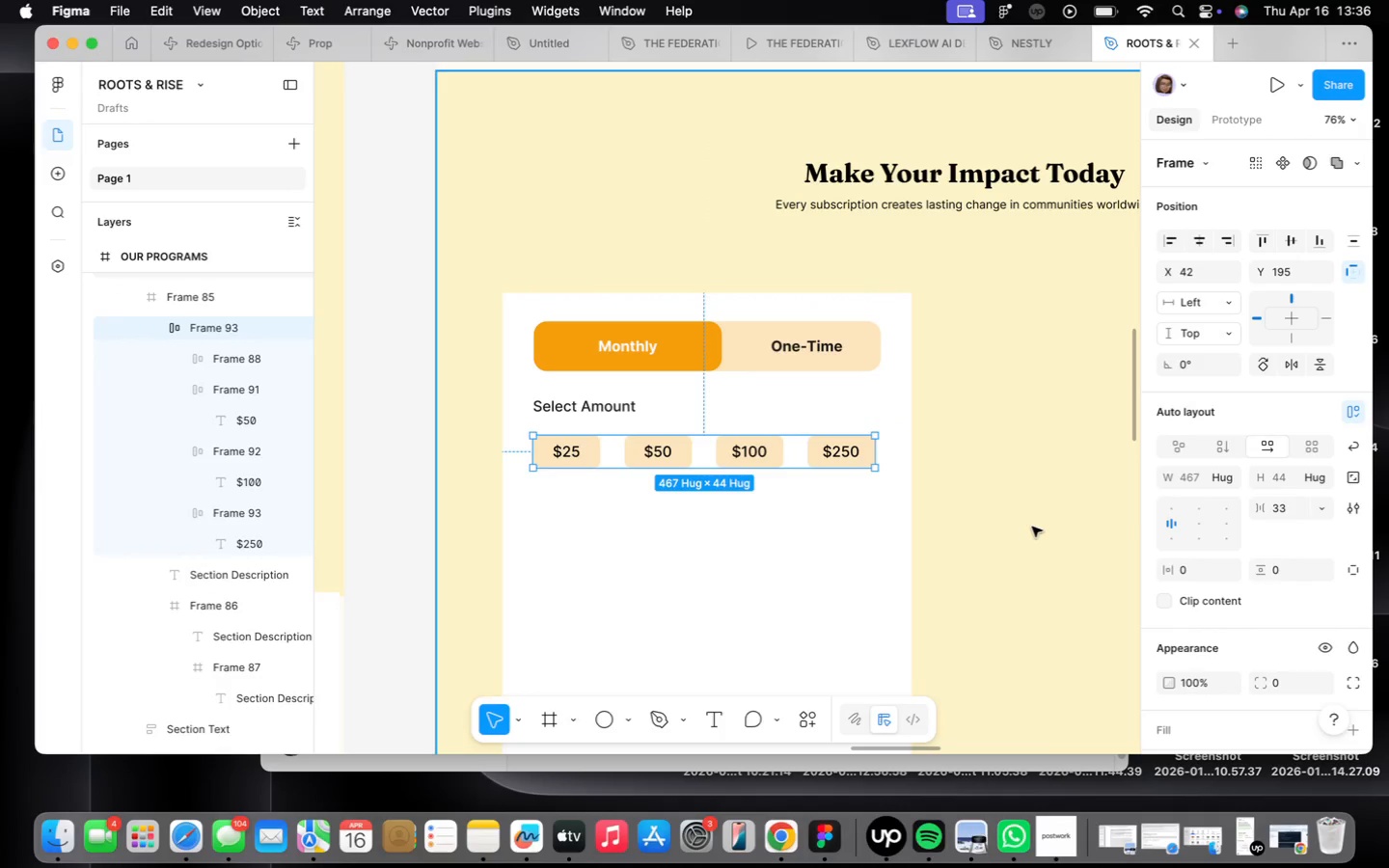 
left_click([1032, 527])
 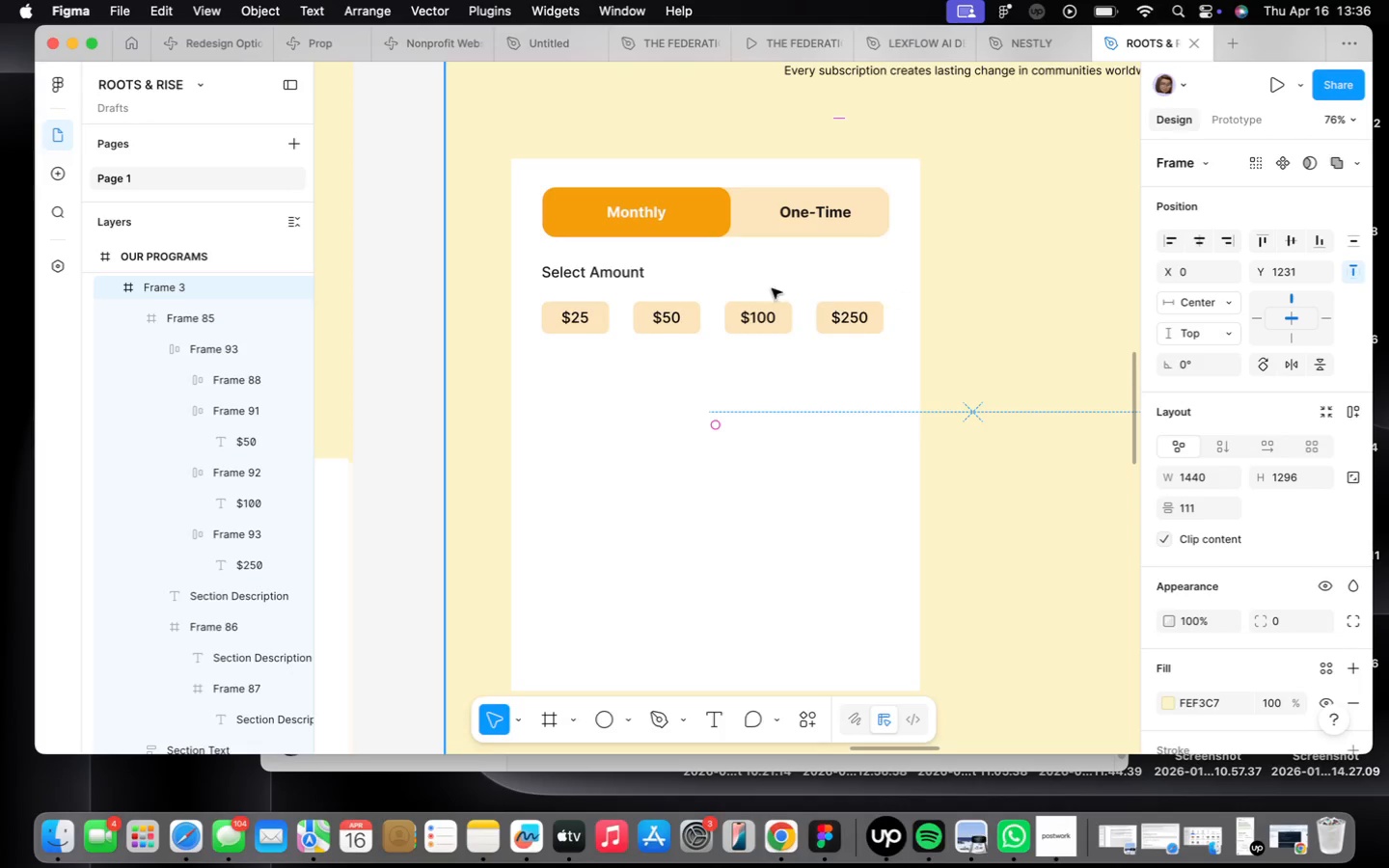 
double_click([658, 330])
 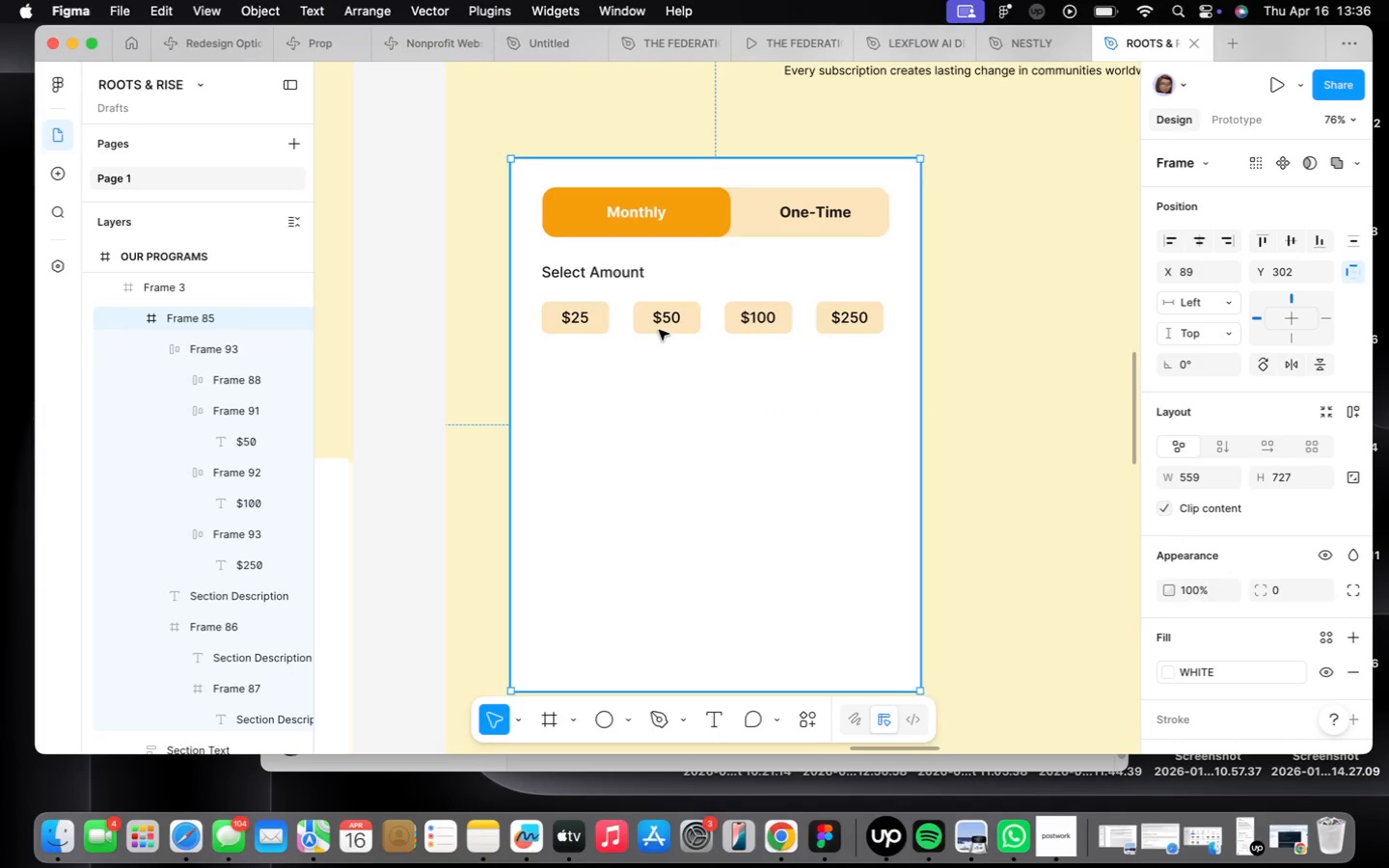 
triple_click([658, 330])
 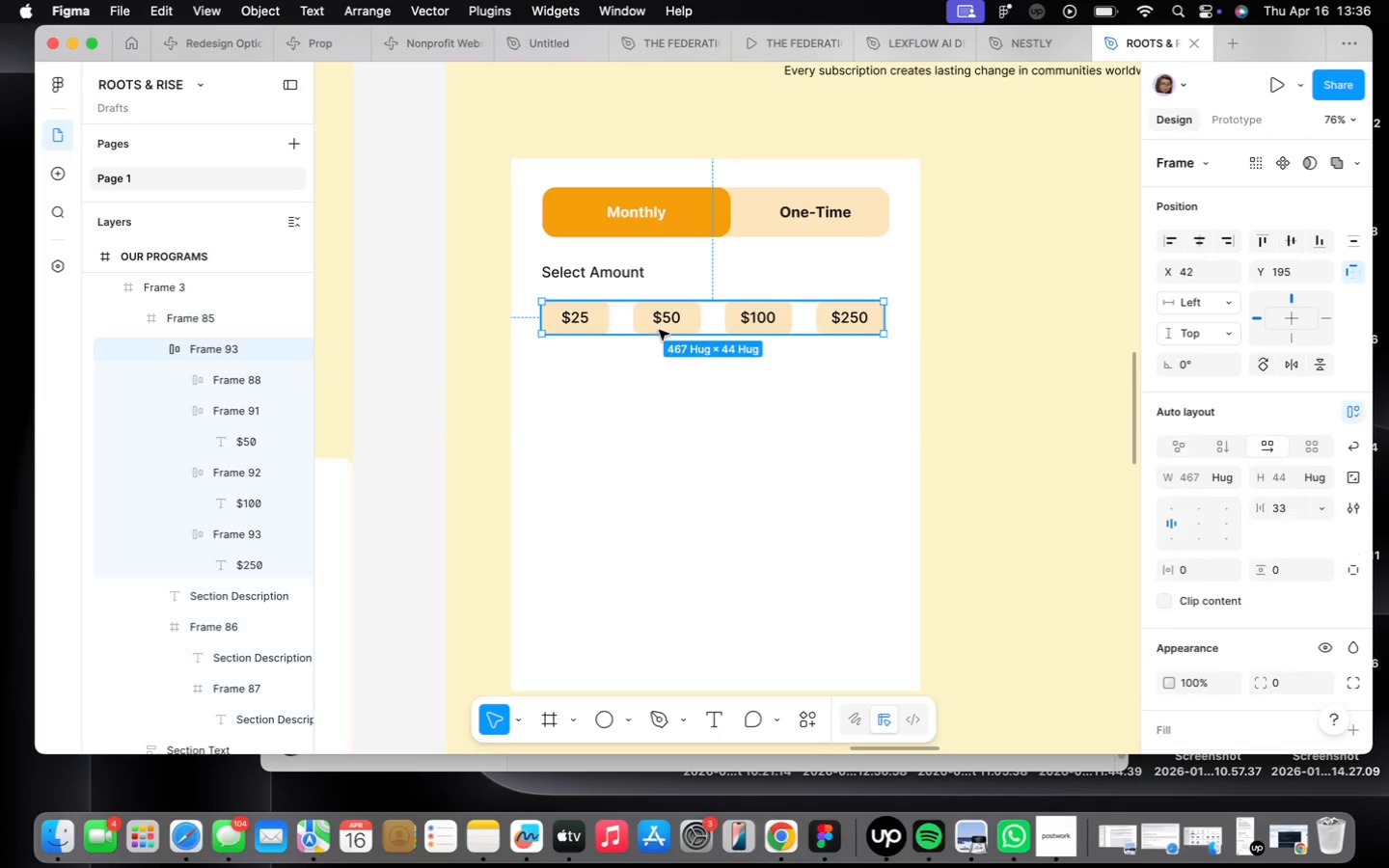 
triple_click([658, 330])
 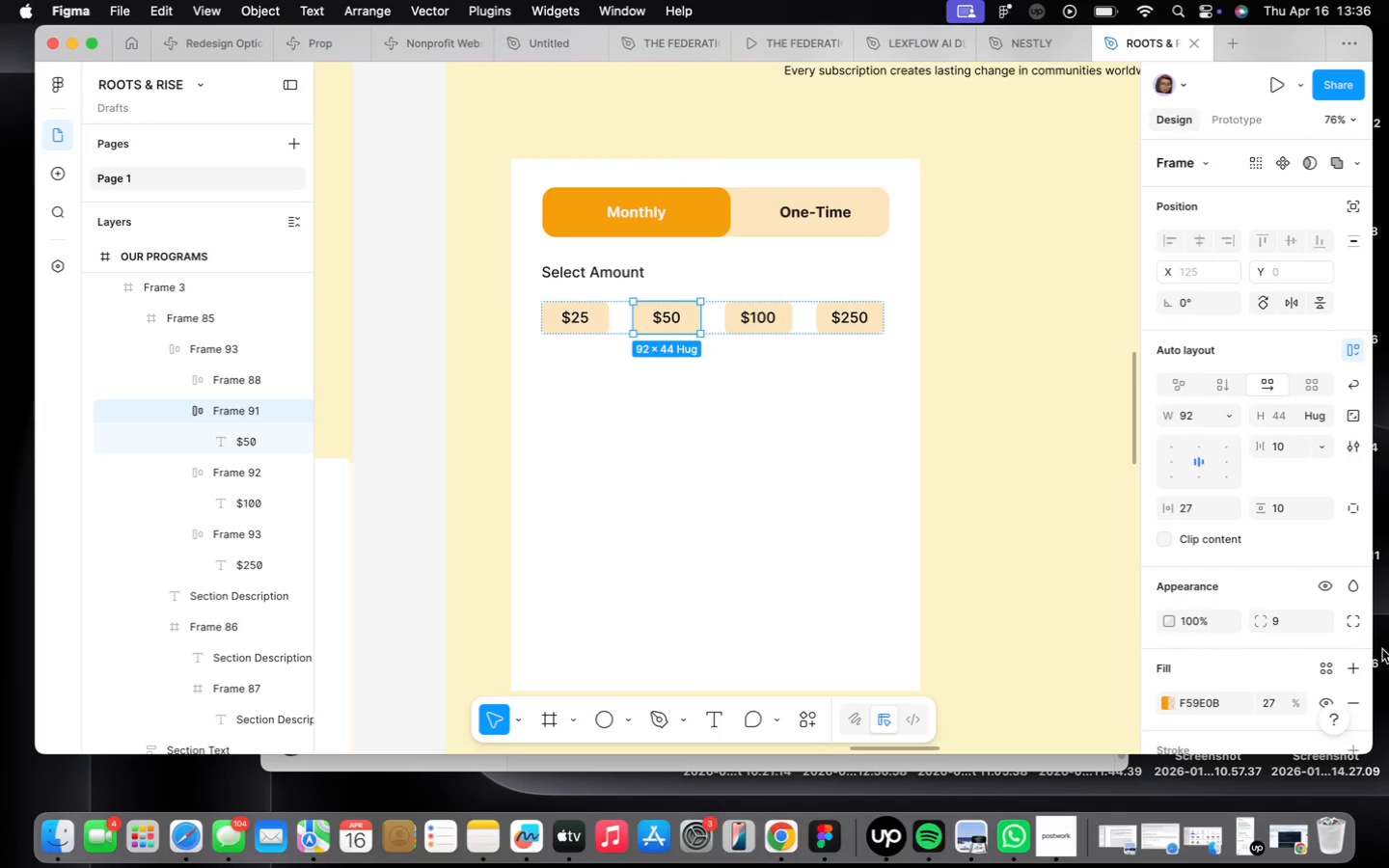 
scroll: coordinate [1323, 646], scroll_direction: down, amount: 23.0
 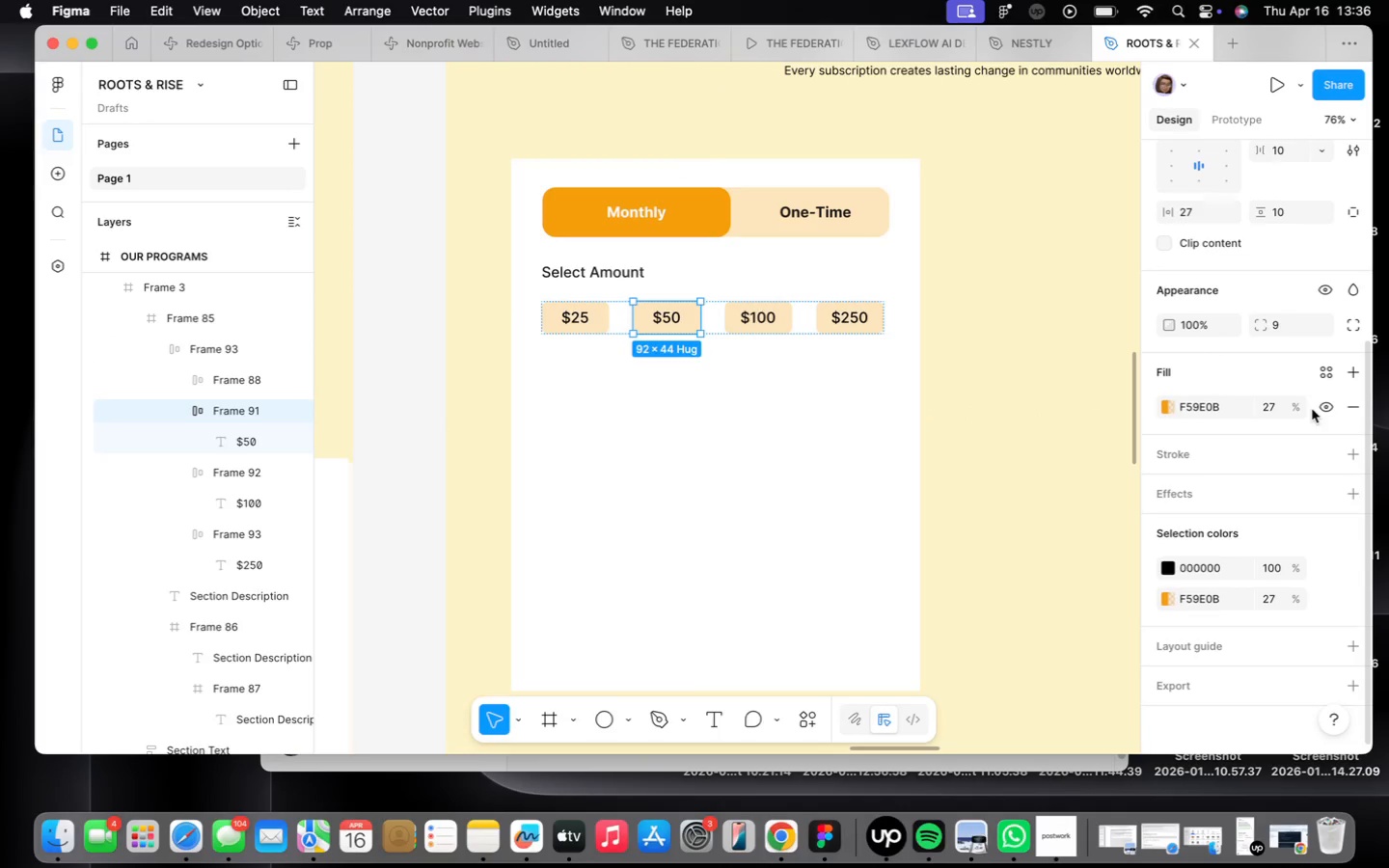 
left_click([1322, 381])
 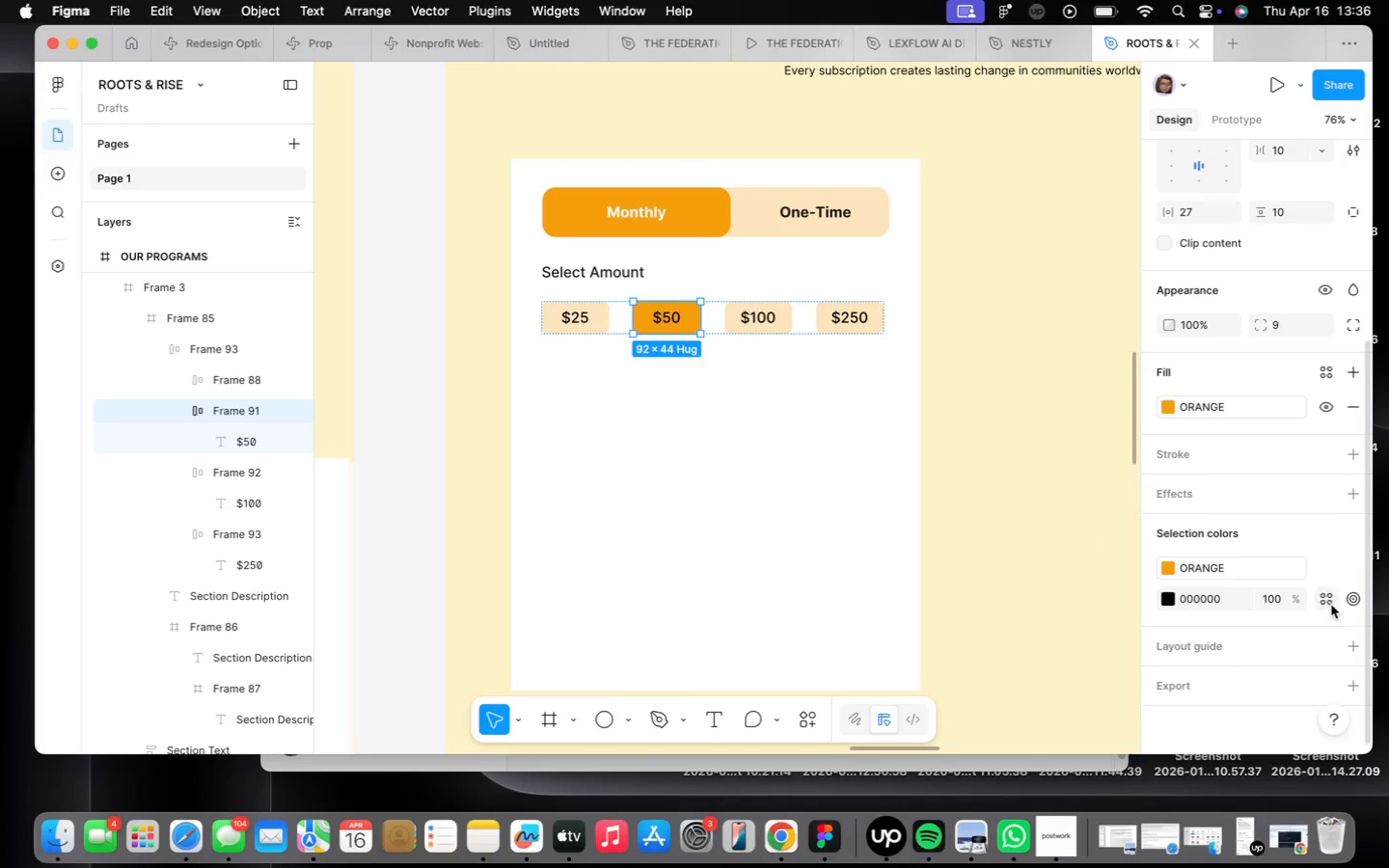 
left_click([1007, 656])
 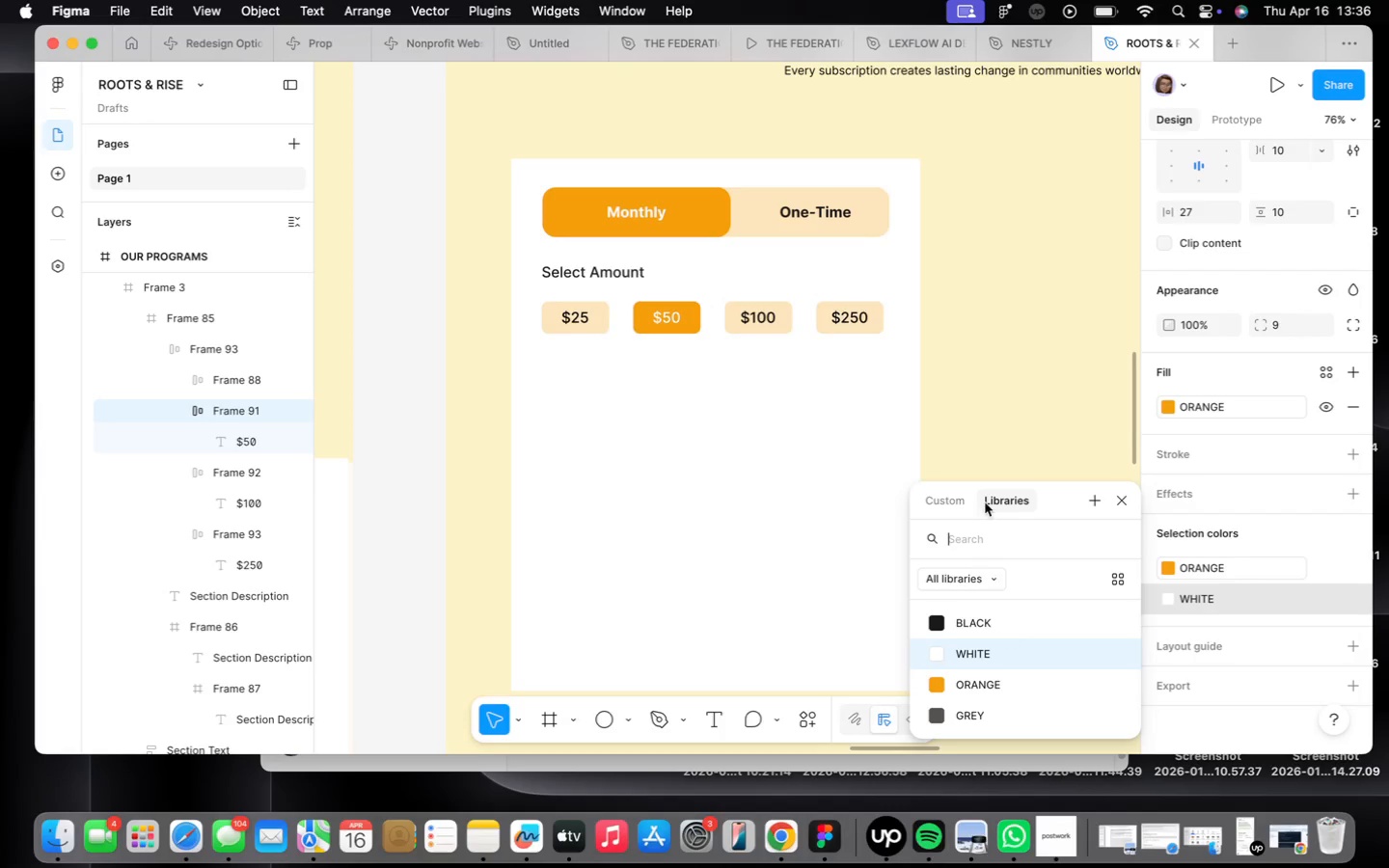 
left_click([1017, 436])
 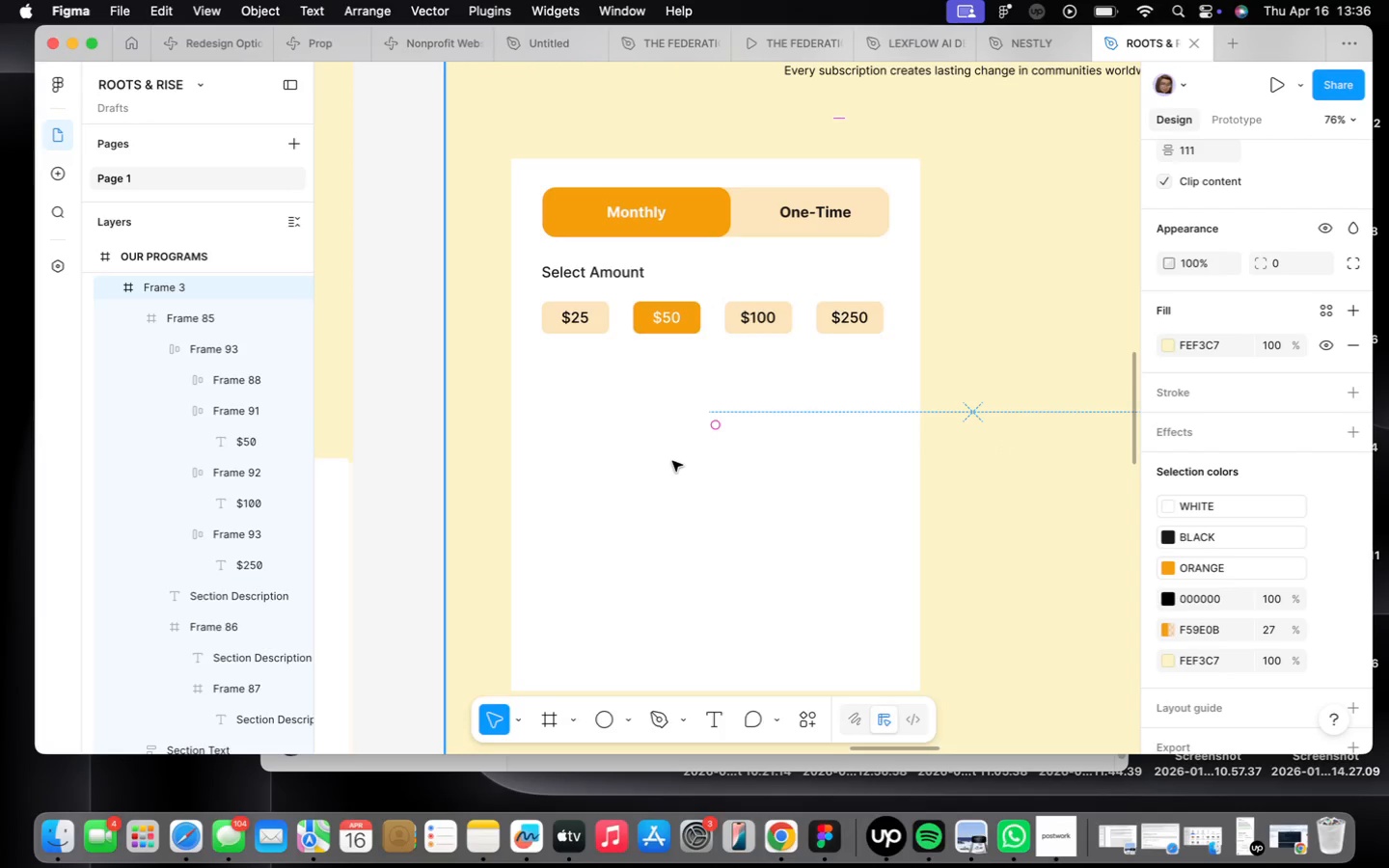 
wait(11.87)
 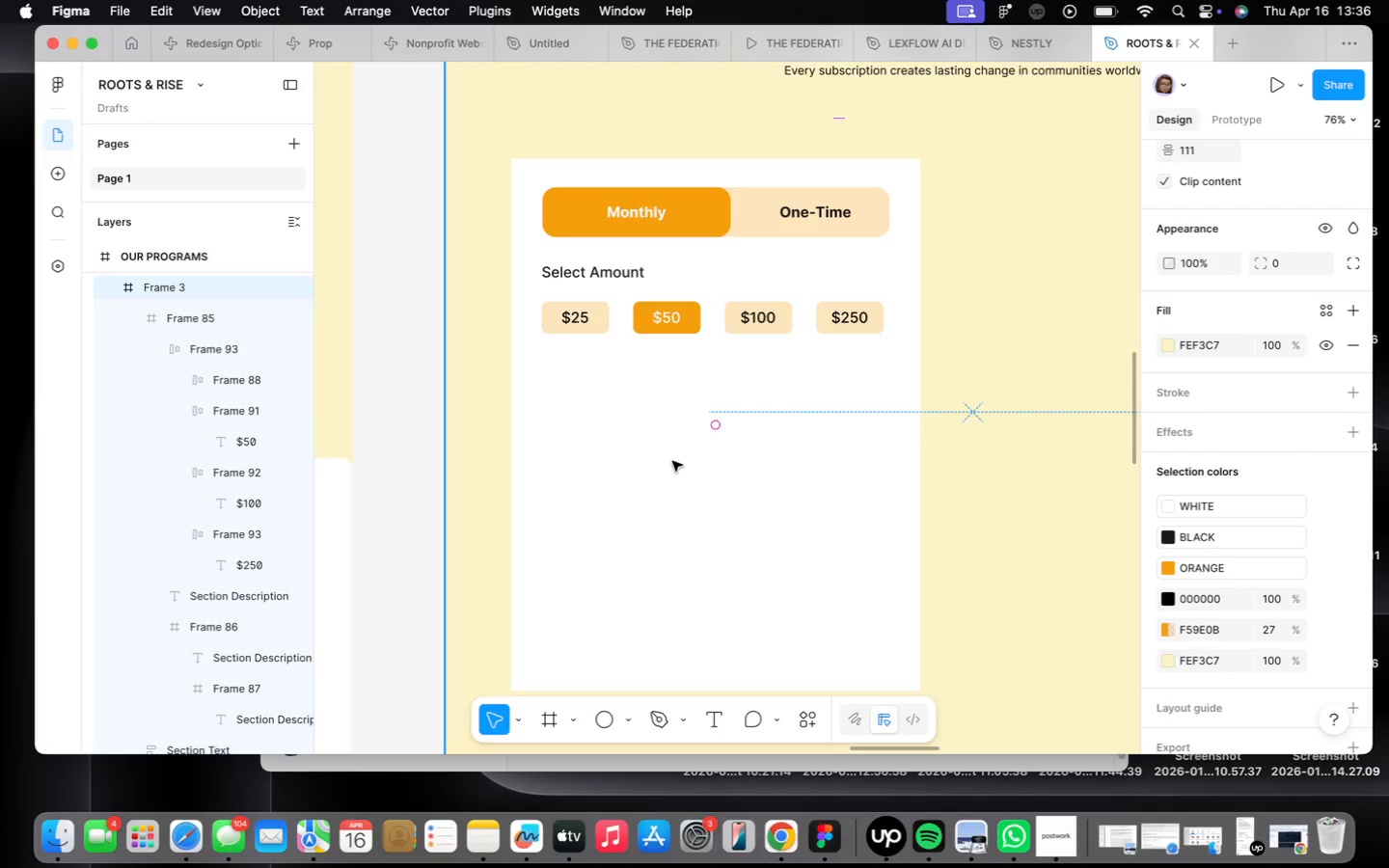 
scroll: coordinate [647, 479], scroll_direction: down, amount: 1.0
 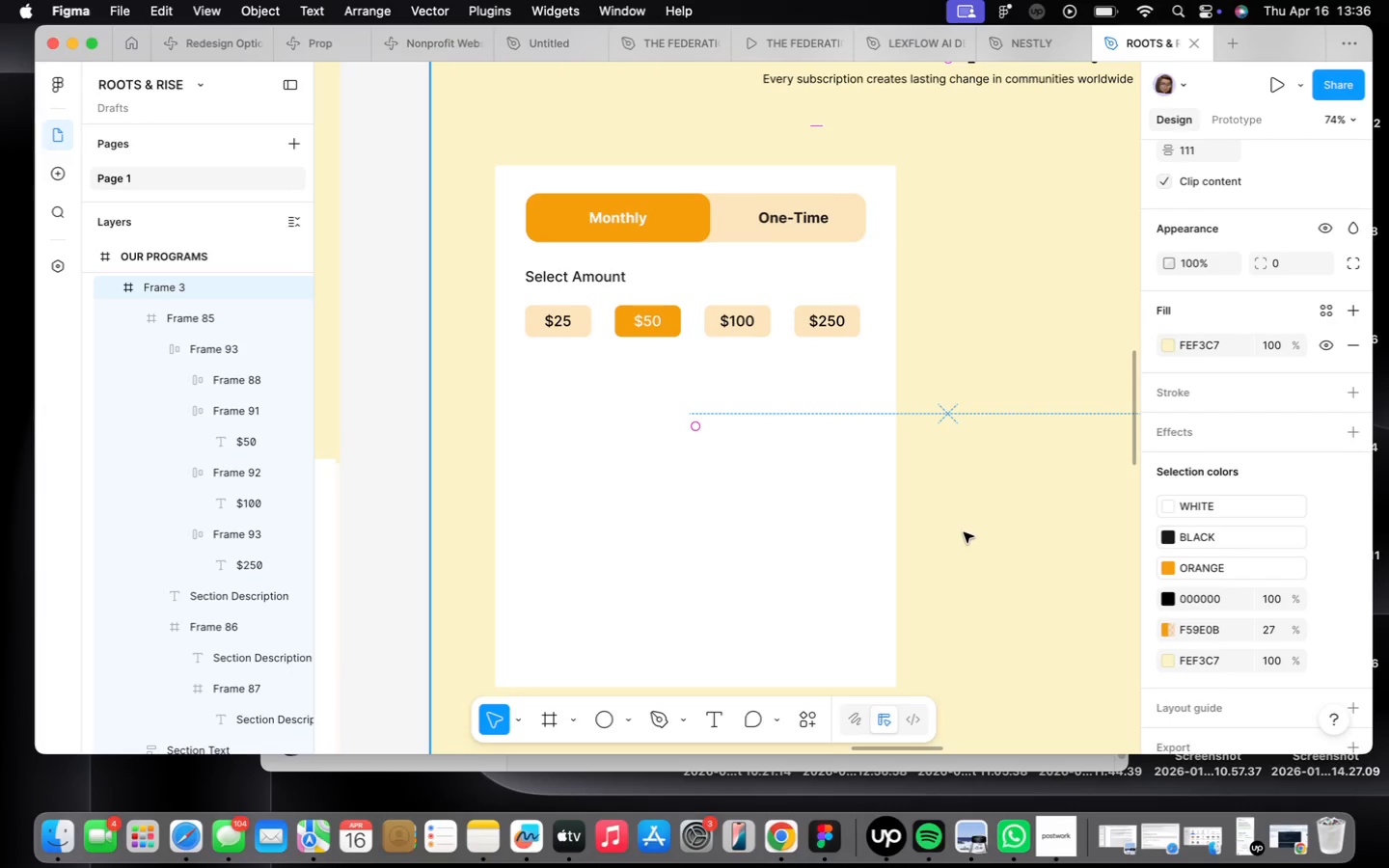 
wait(5.86)
 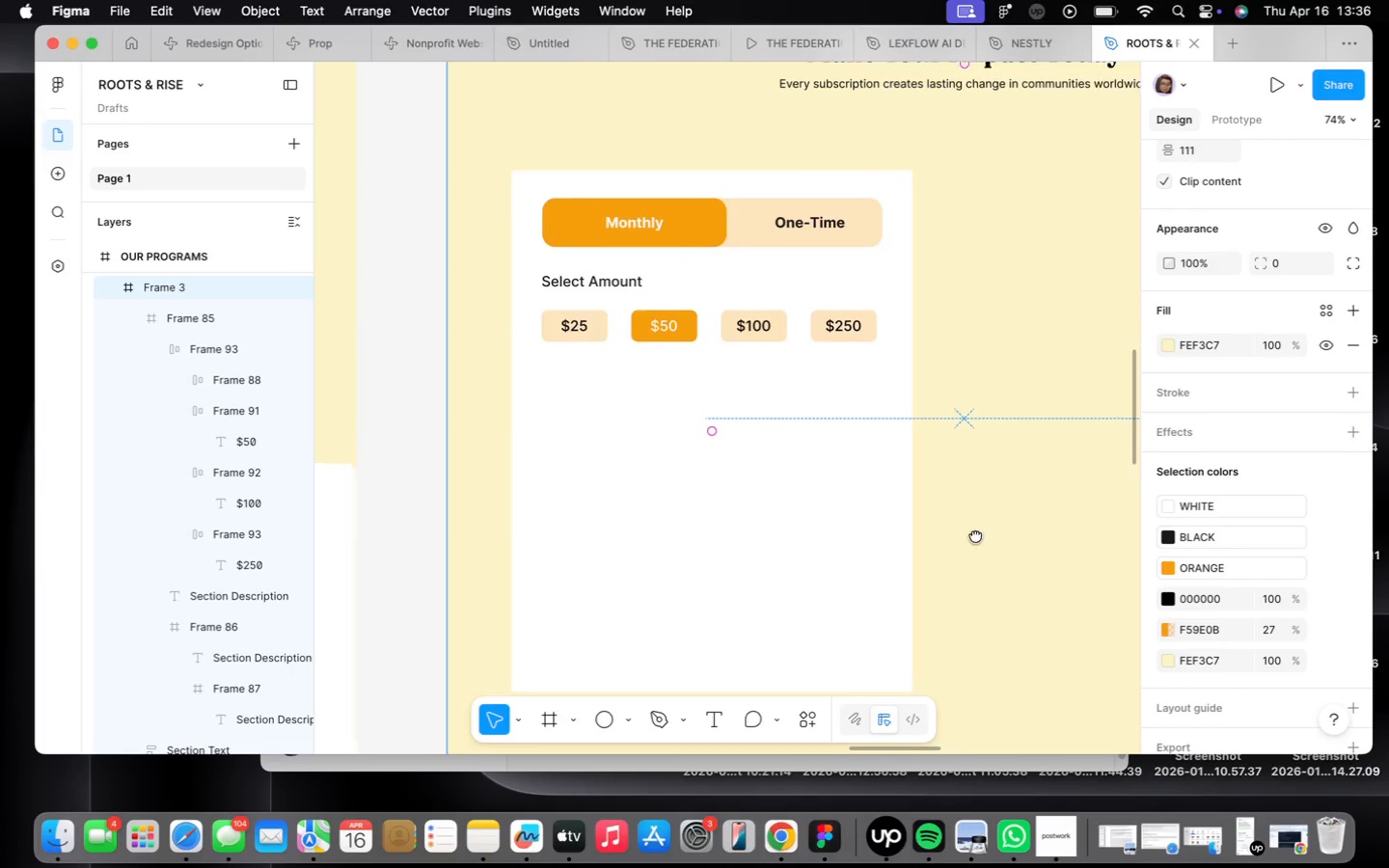 
triple_click([550, 321])
 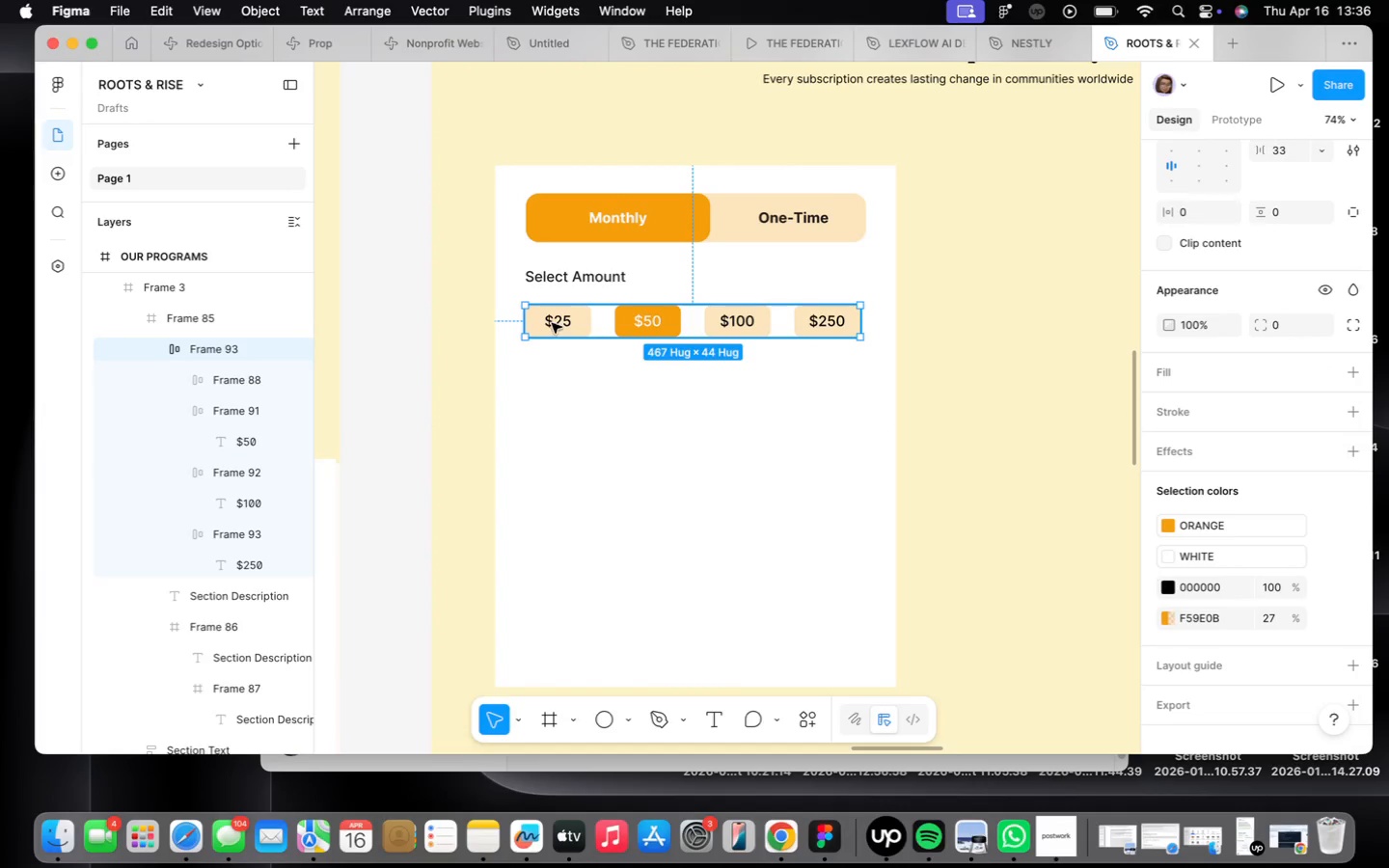 
double_click([549, 320])
 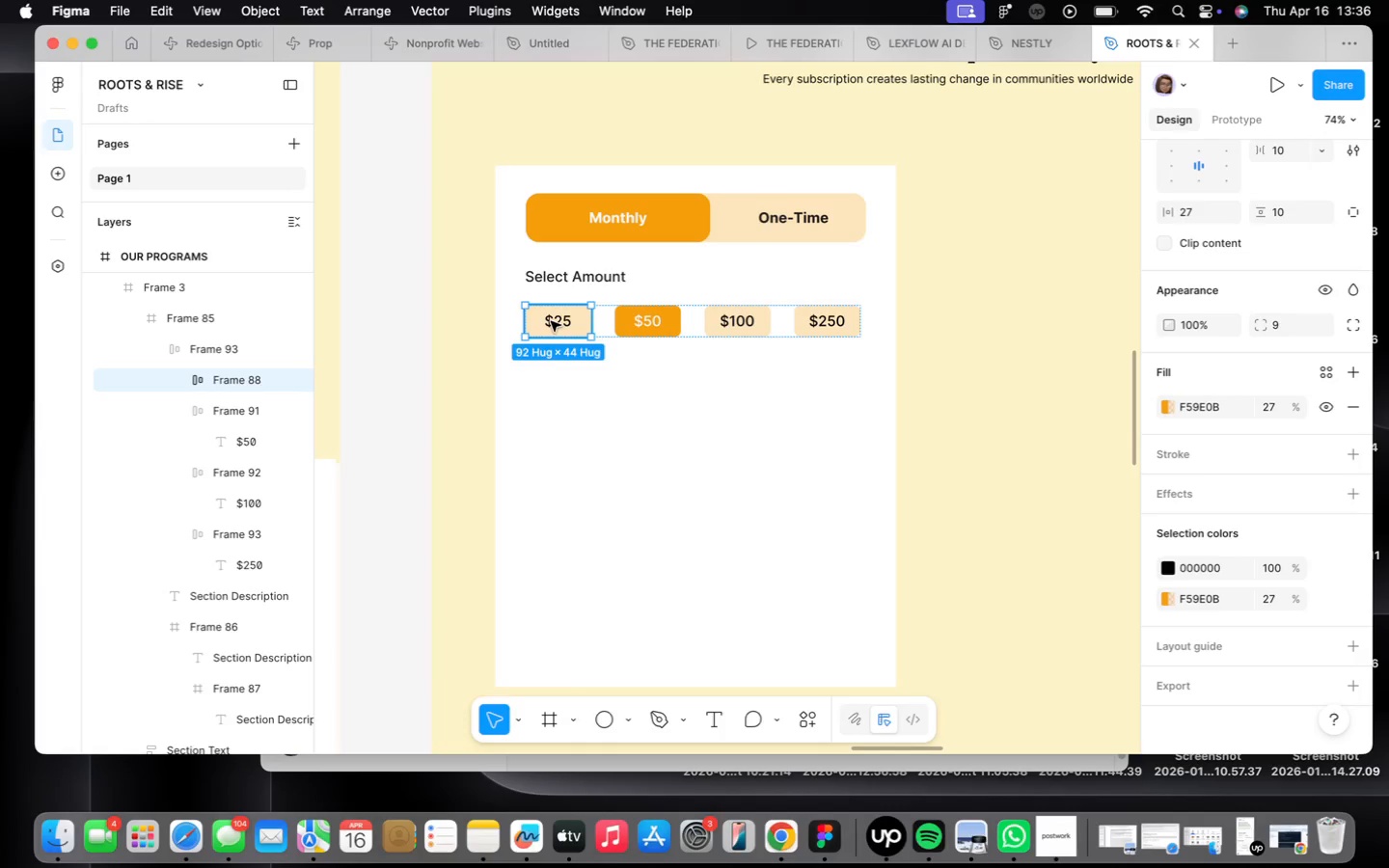 
triple_click([551, 322])
 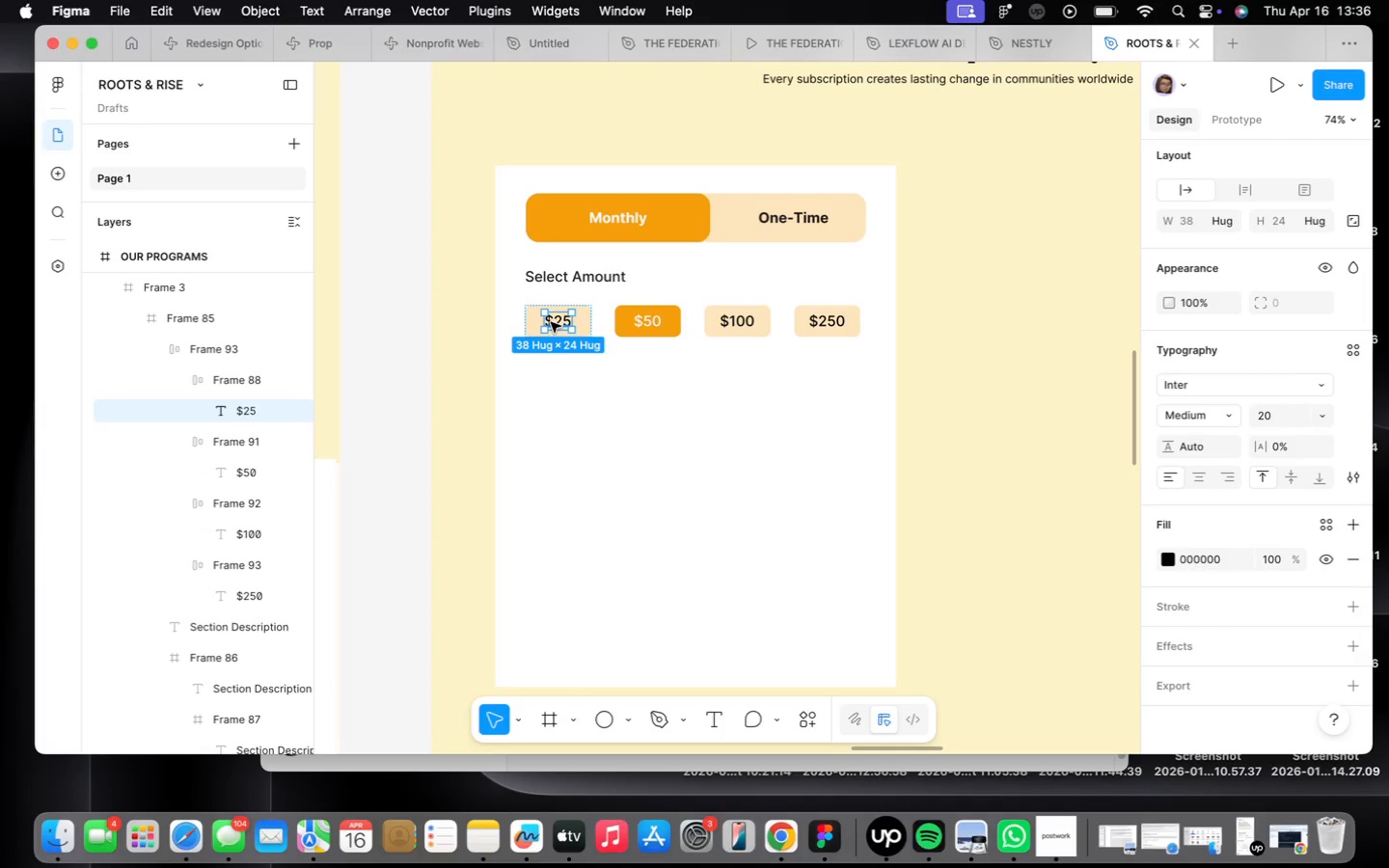 
triple_click([551, 322])
 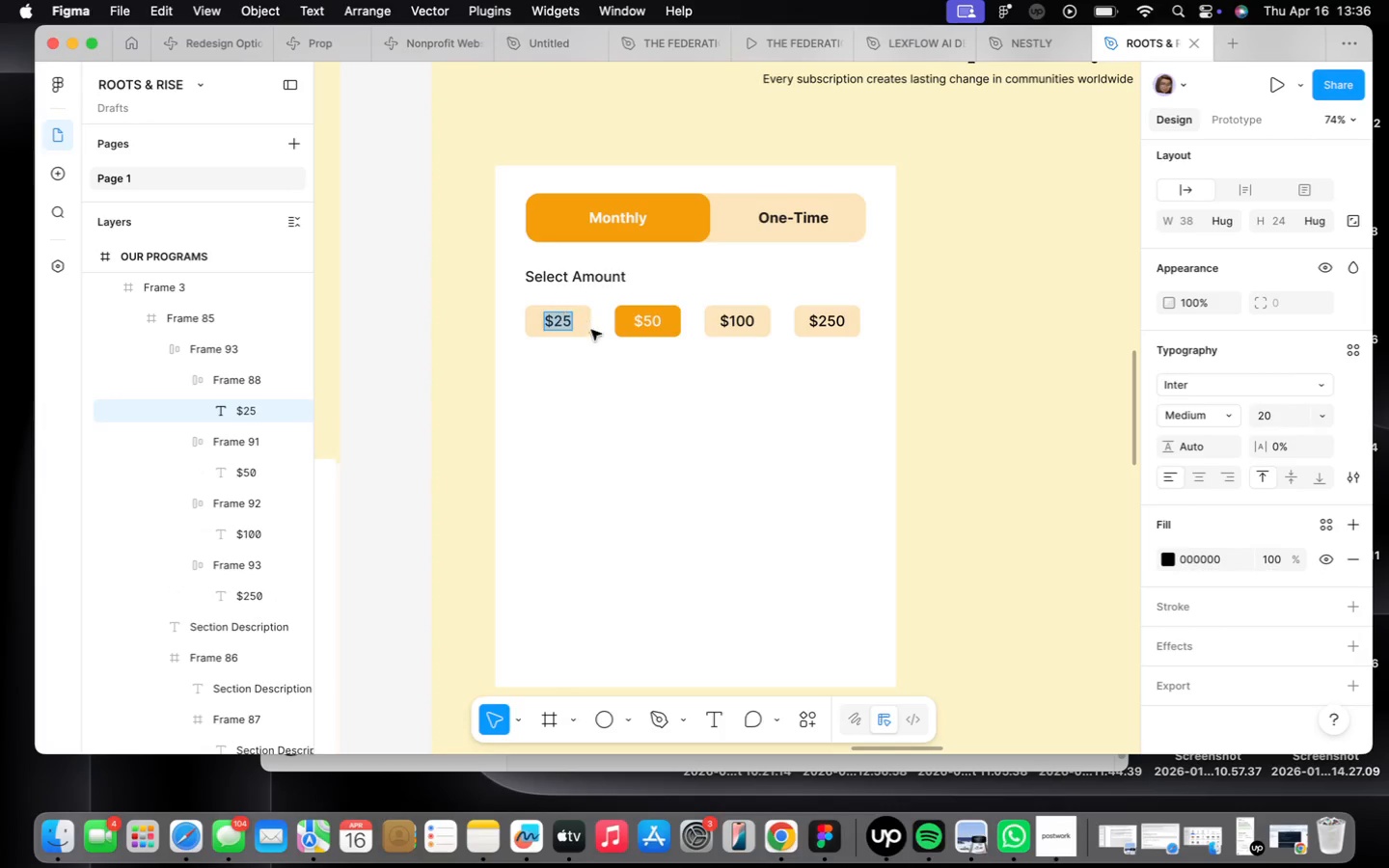 
left_click([576, 347])
 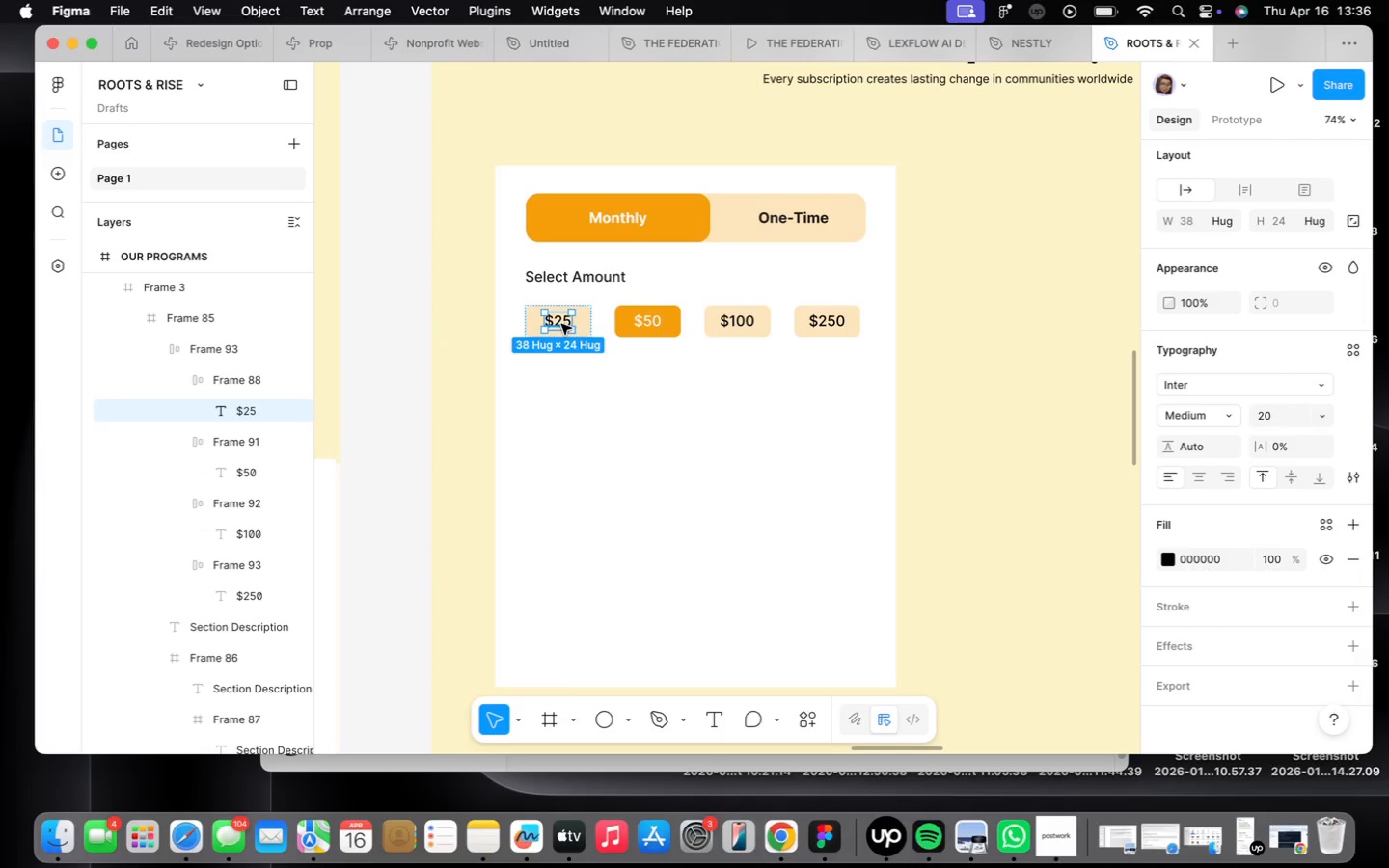 
hold_key(key=OptionLeft, duration=1.0)
left_click_drag(start_coordinate=[561, 324], to_coordinate=[551, 407])
 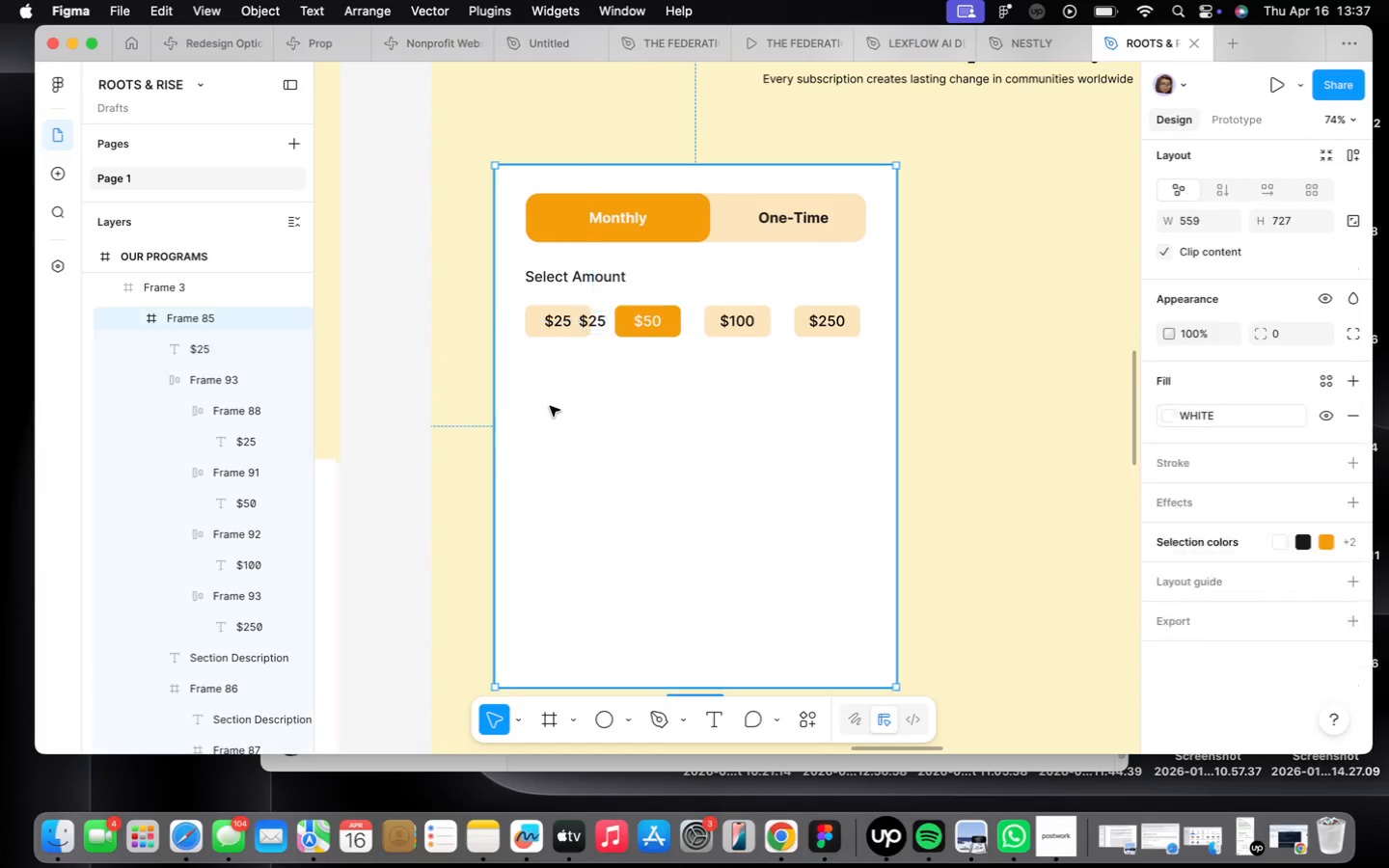 
double_click([550, 406])
 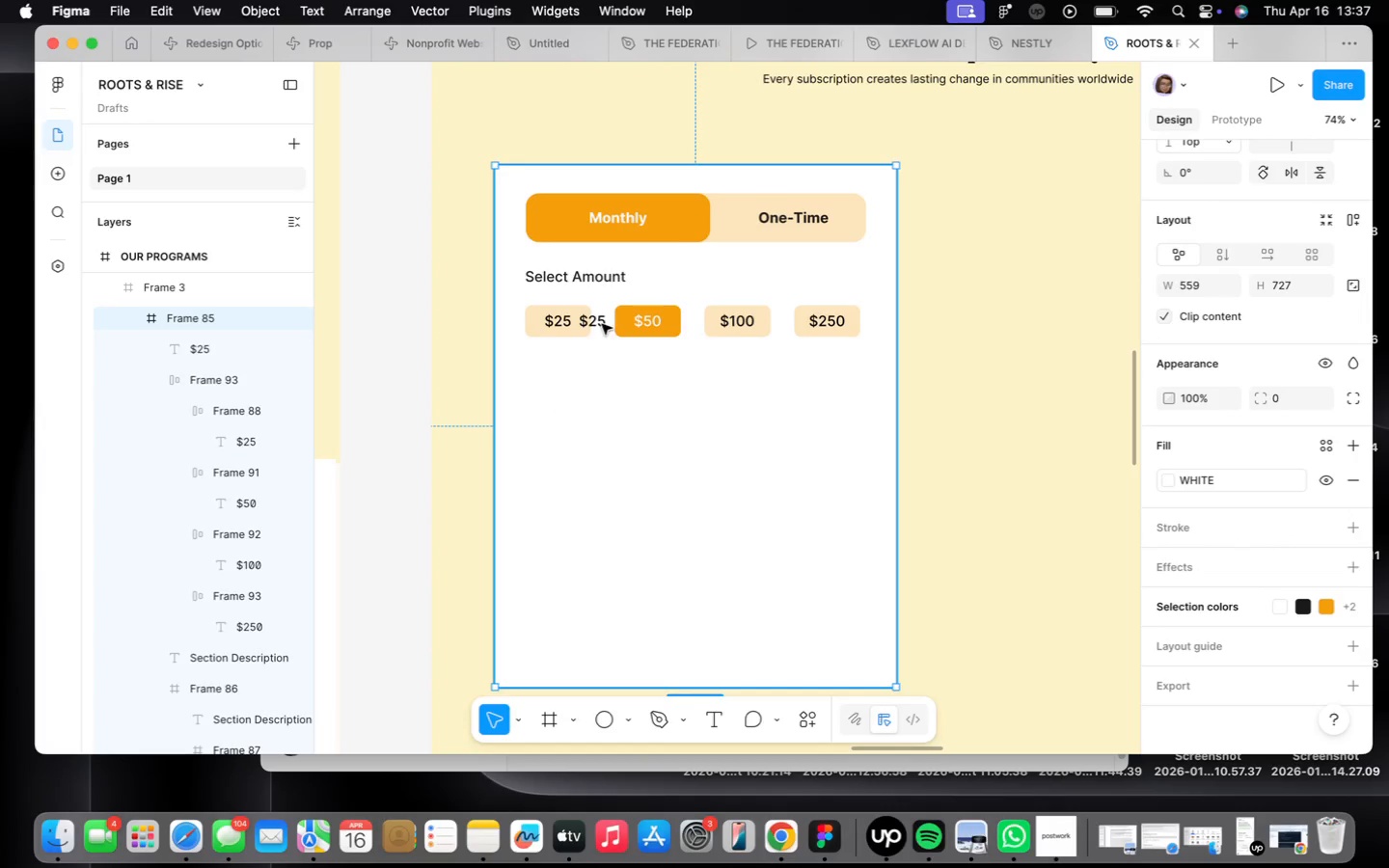 
double_click([599, 326])
 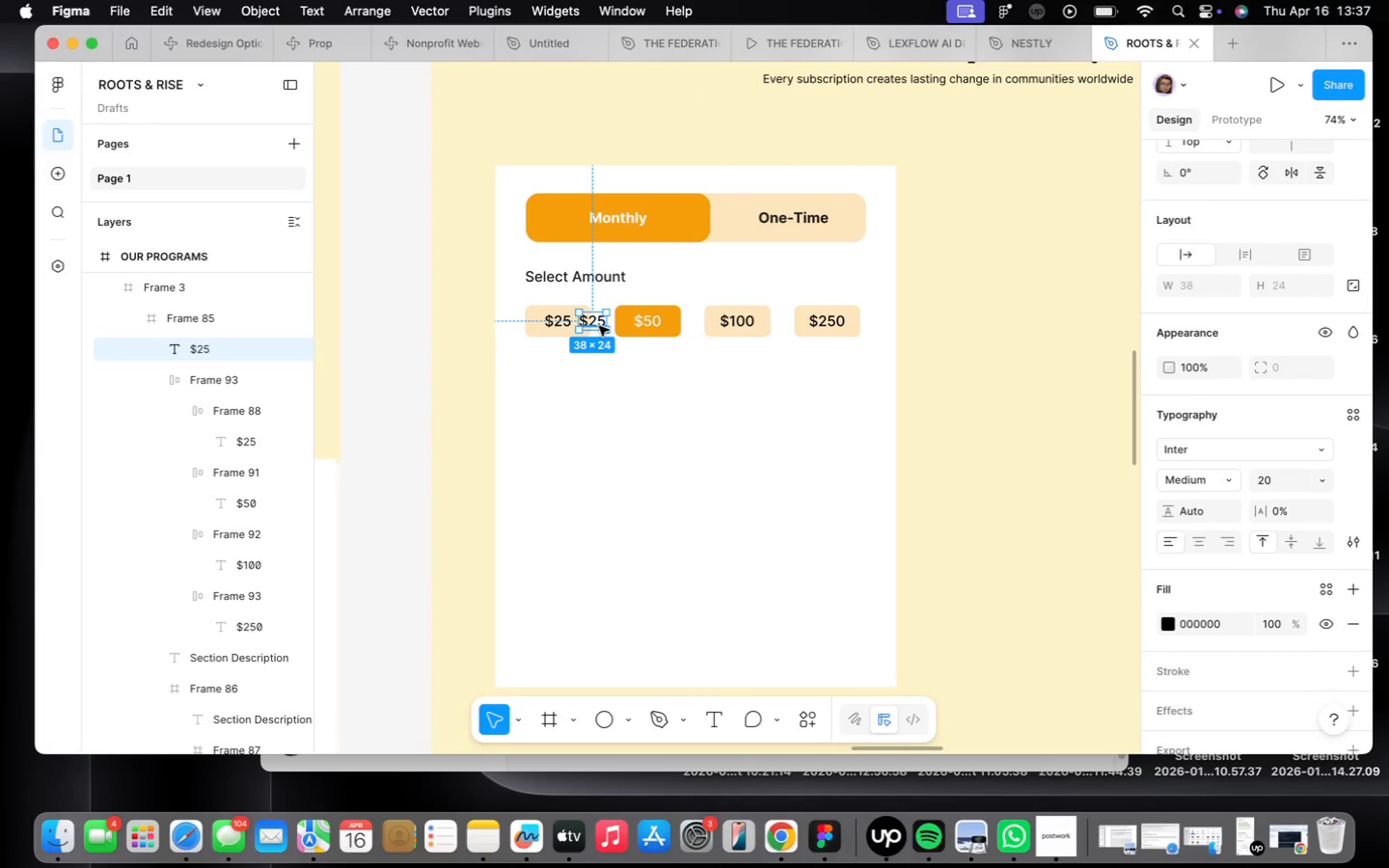 
left_click_drag(start_coordinate=[599, 326], to_coordinate=[557, 395])
 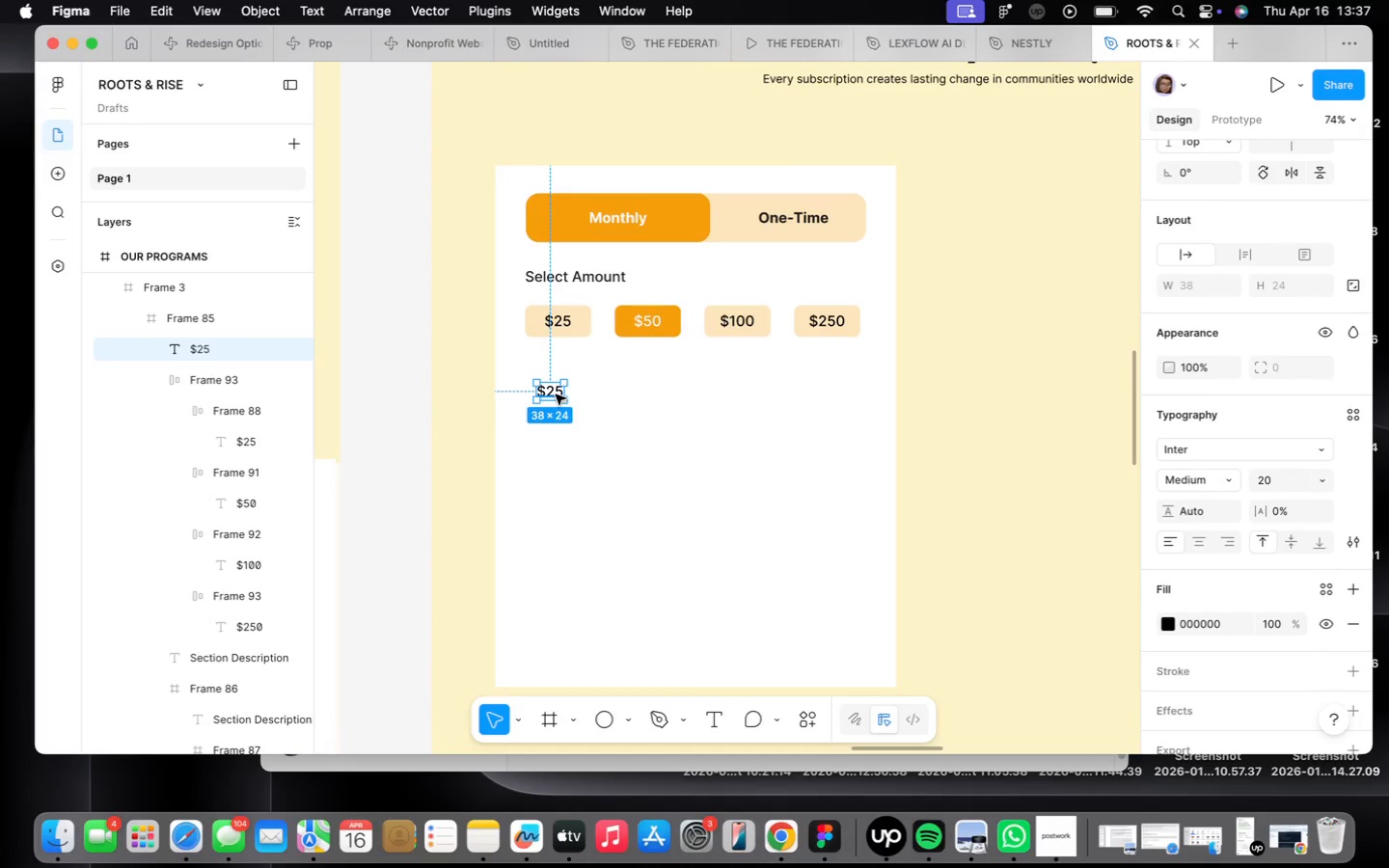 
left_click([556, 394])
 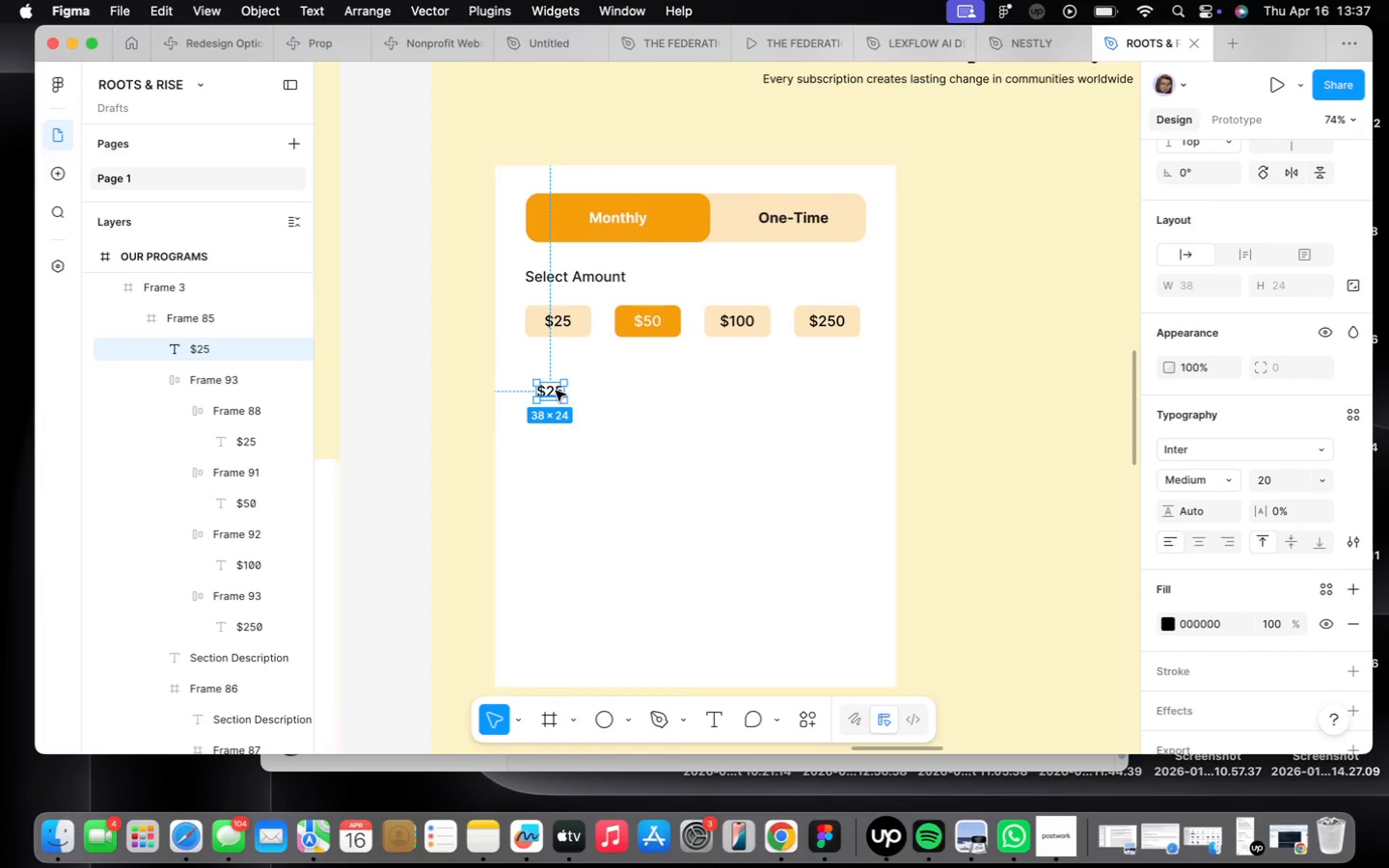 
scroll: coordinate [557, 386], scroll_direction: up, amount: 5.0
 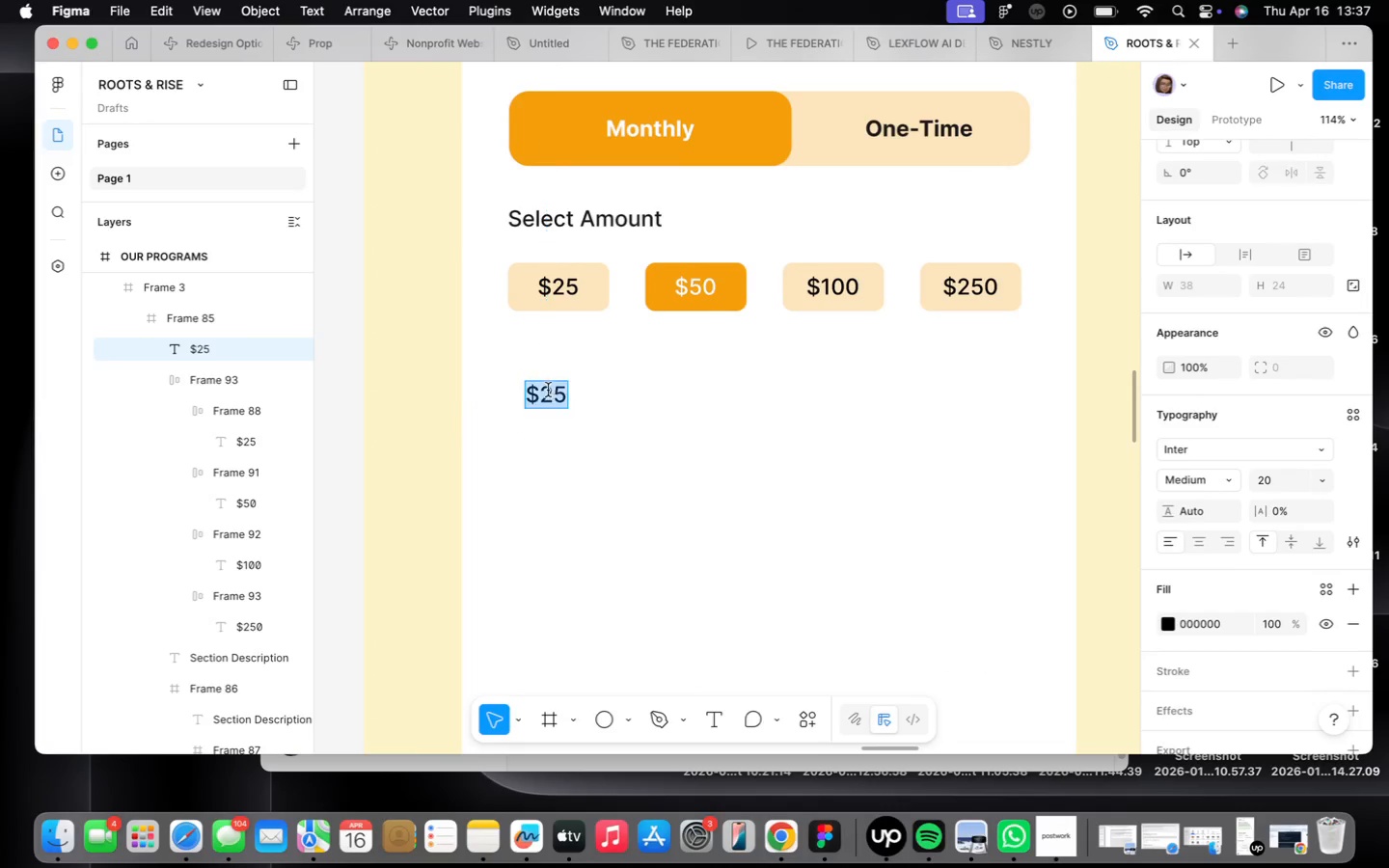 
left_click_drag(start_coordinate=[545, 393], to_coordinate=[570, 413])
 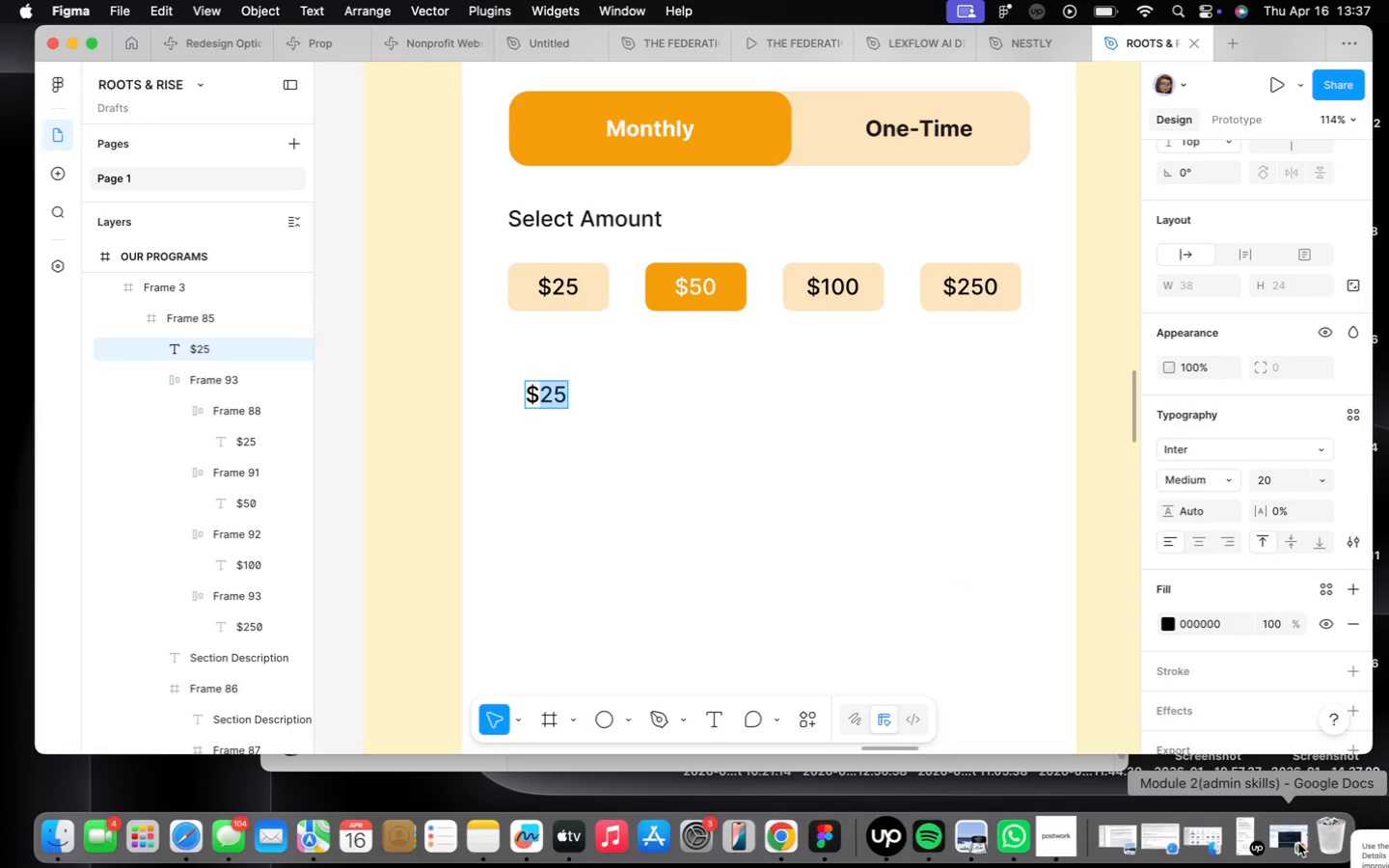 
mouse_move([1061, 864])
 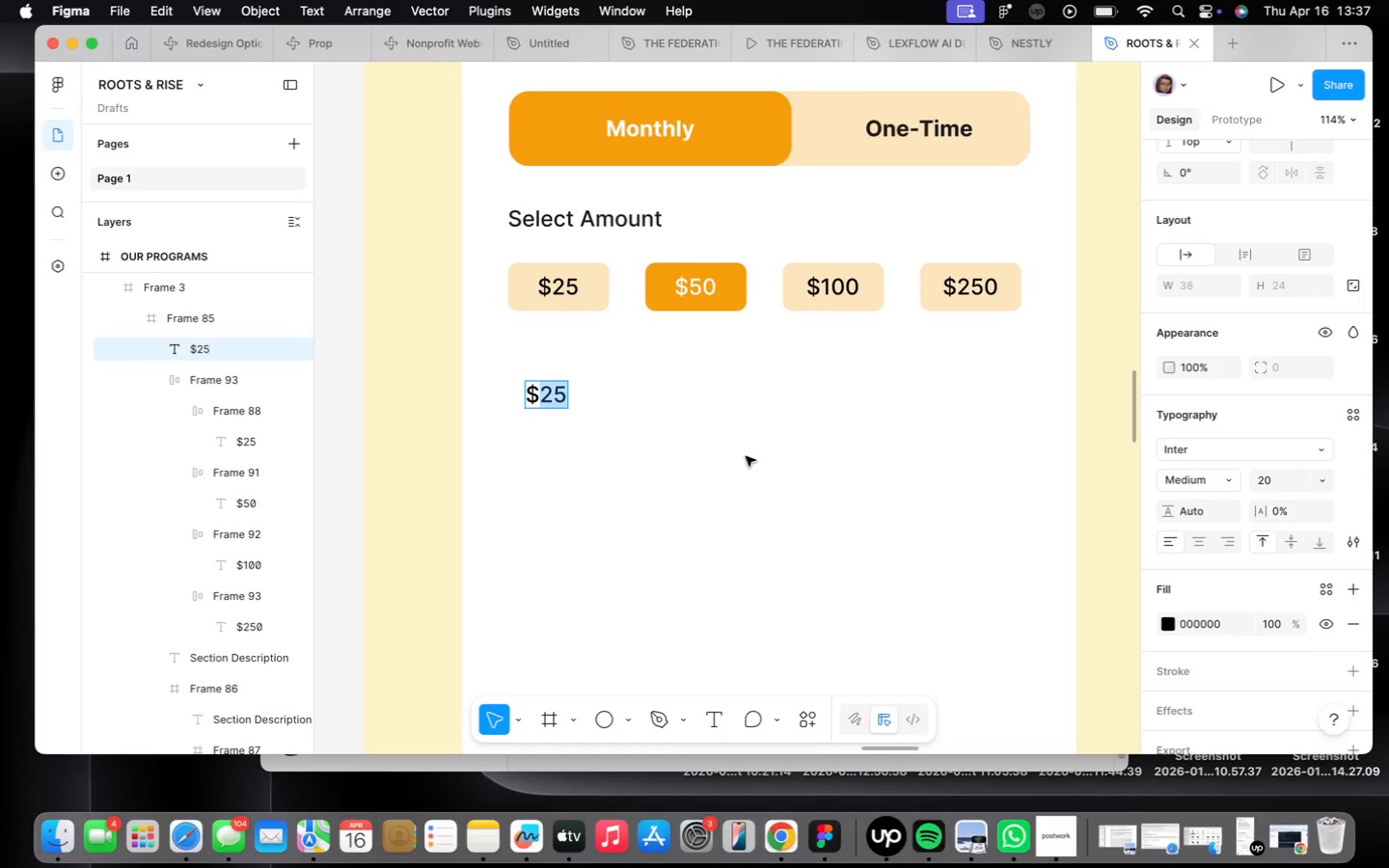 
type(Custom amount)
 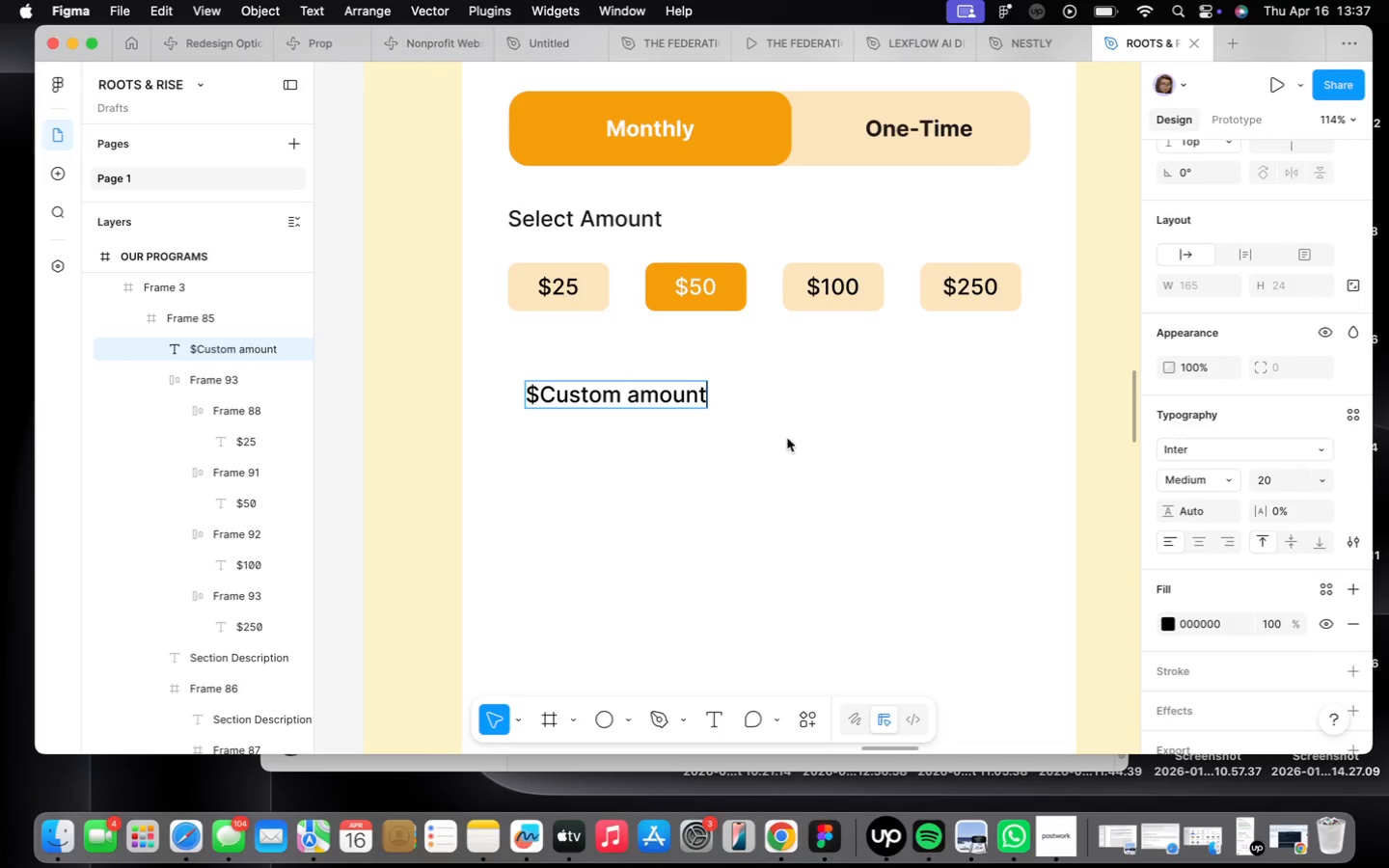 
left_click([760, 509])
 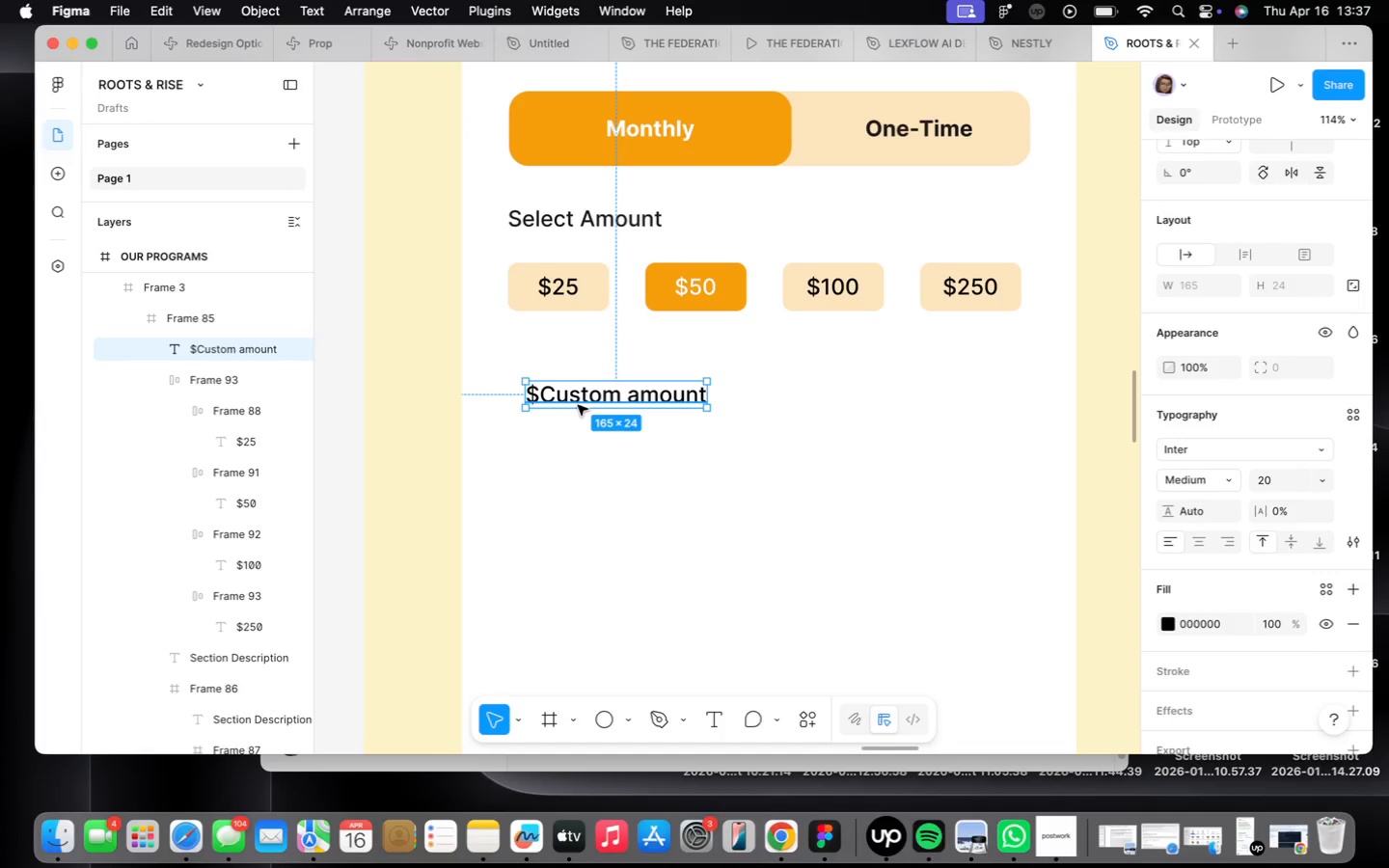 
double_click([578, 405])
 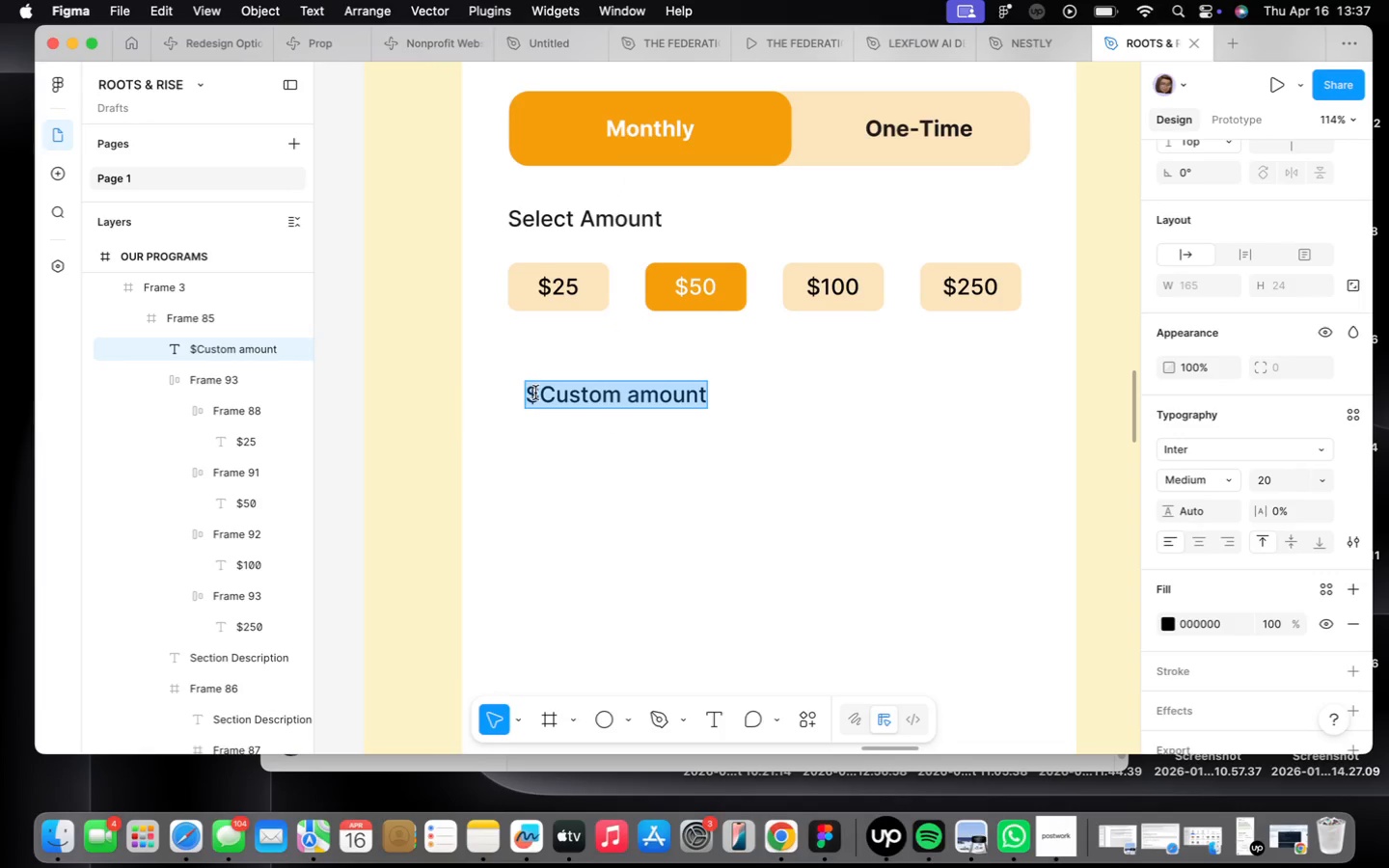 
left_click([540, 394])
 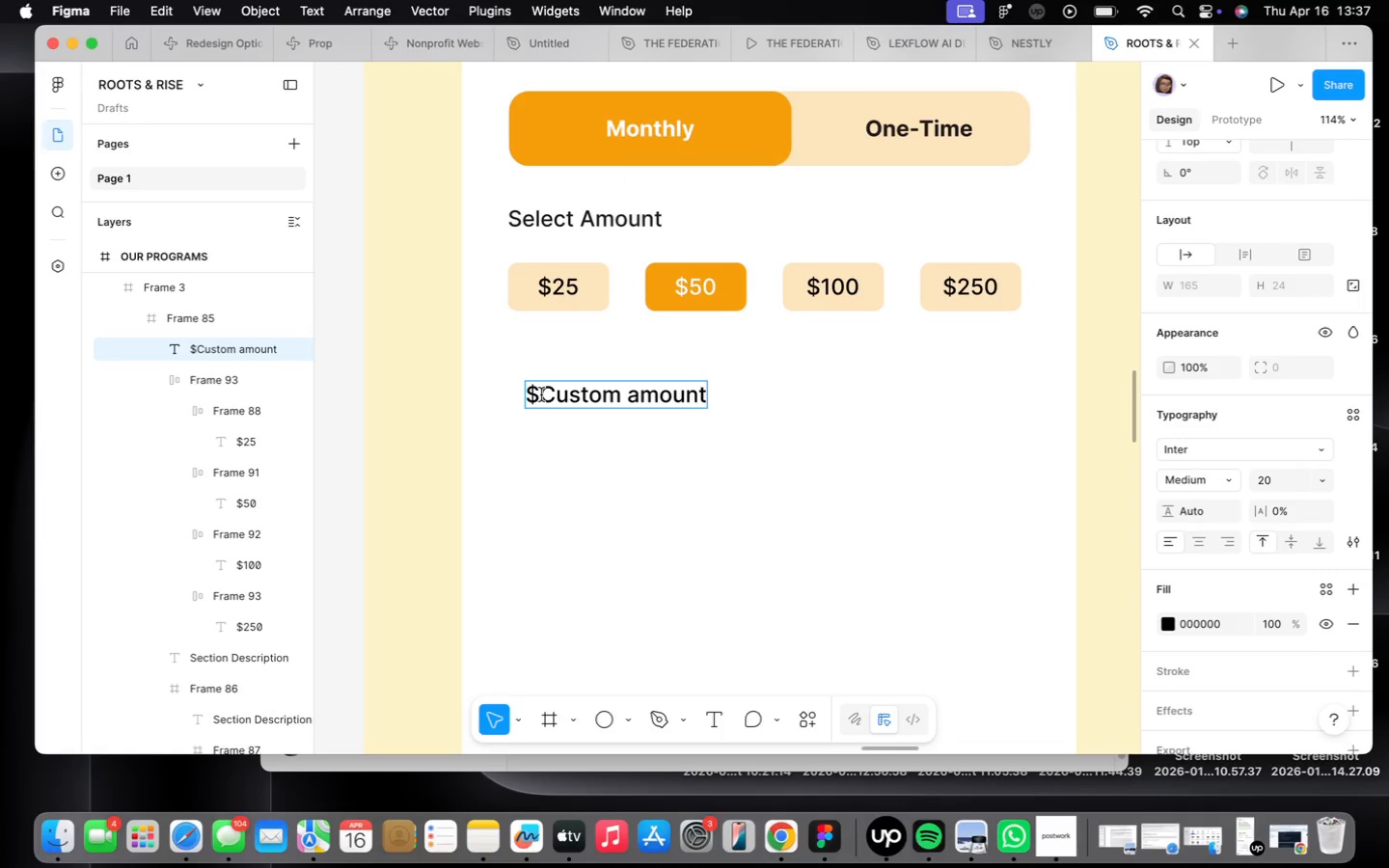 
key(Space)
 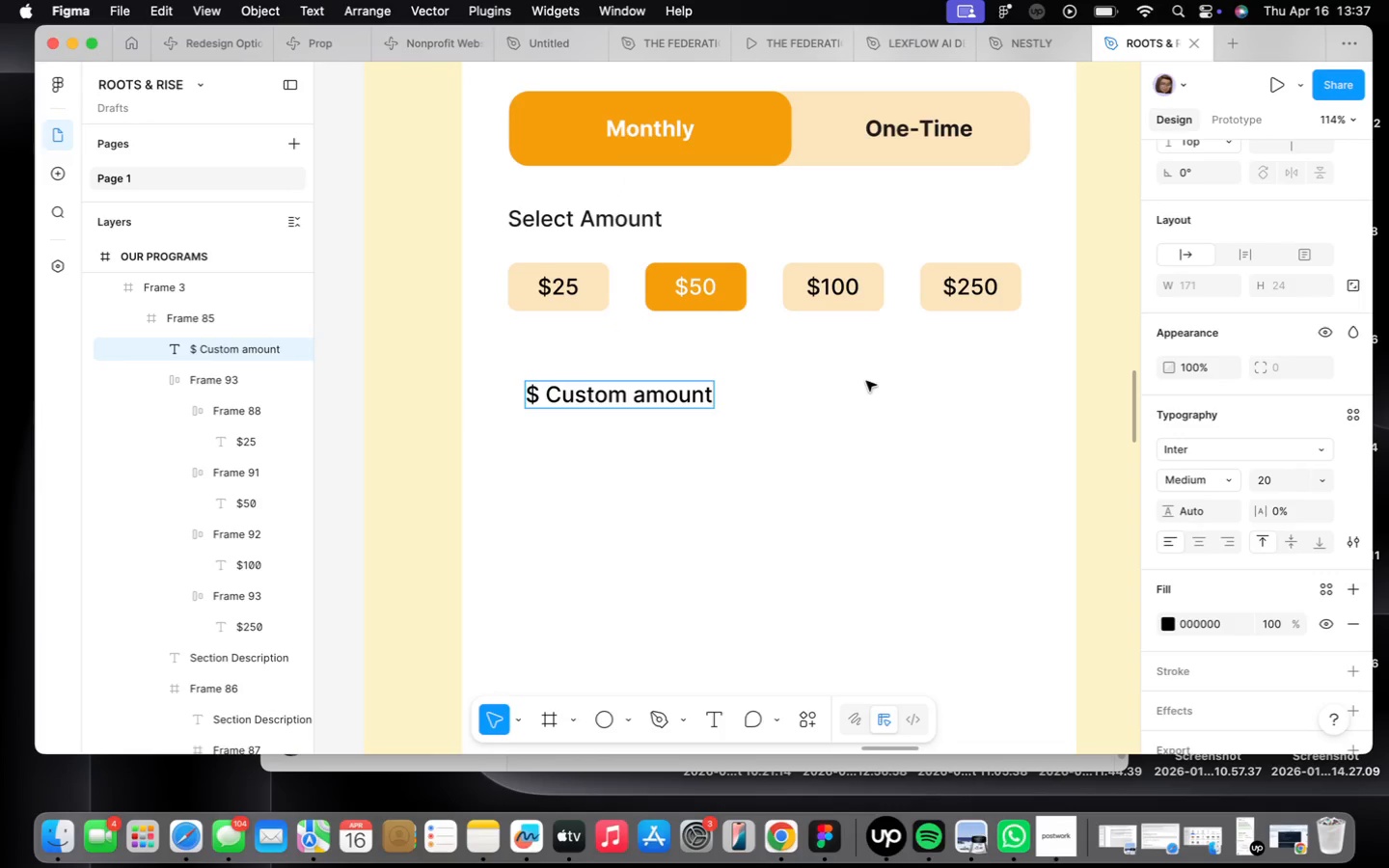 
left_click([865, 384])
 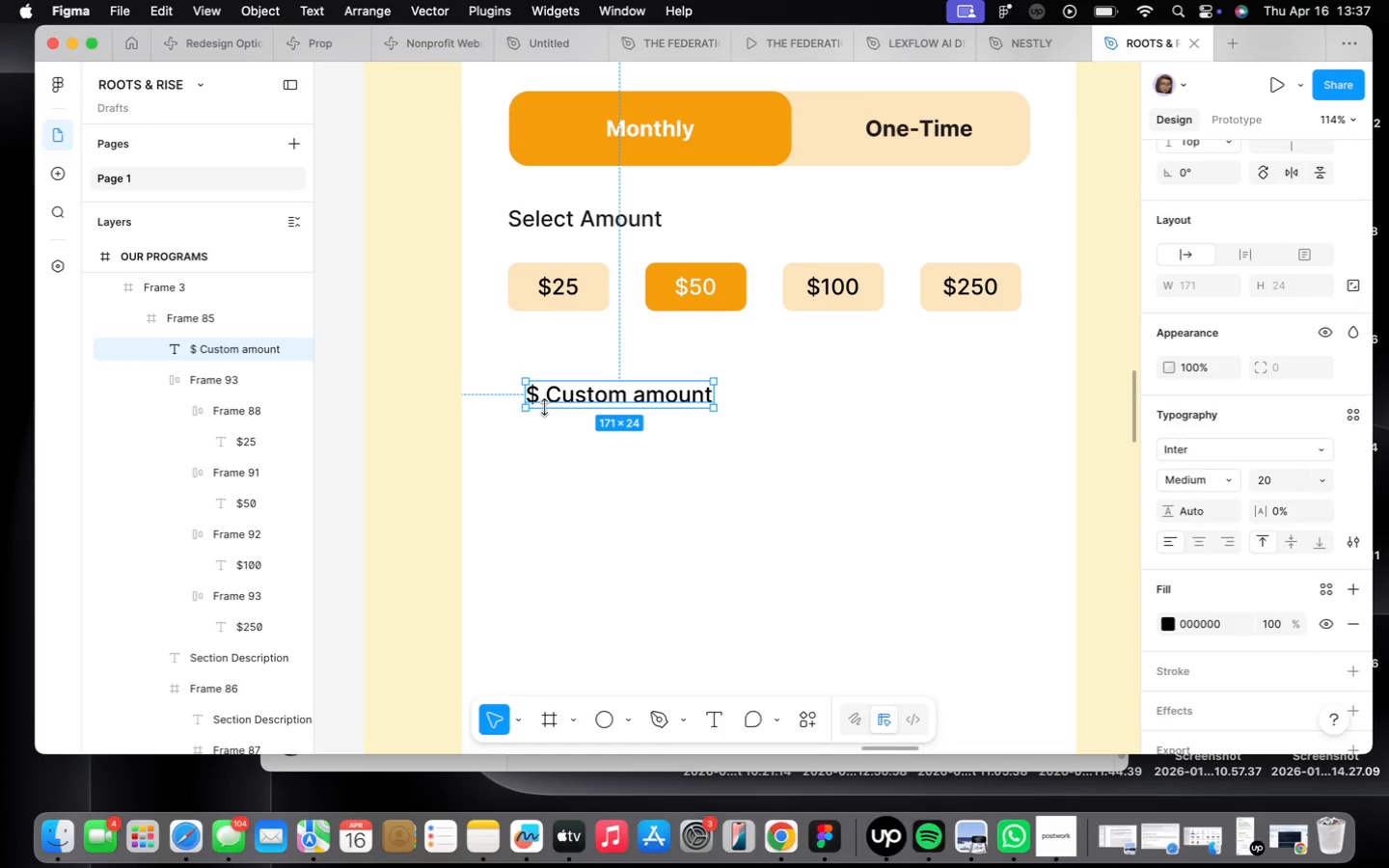 
double_click([550, 400])
 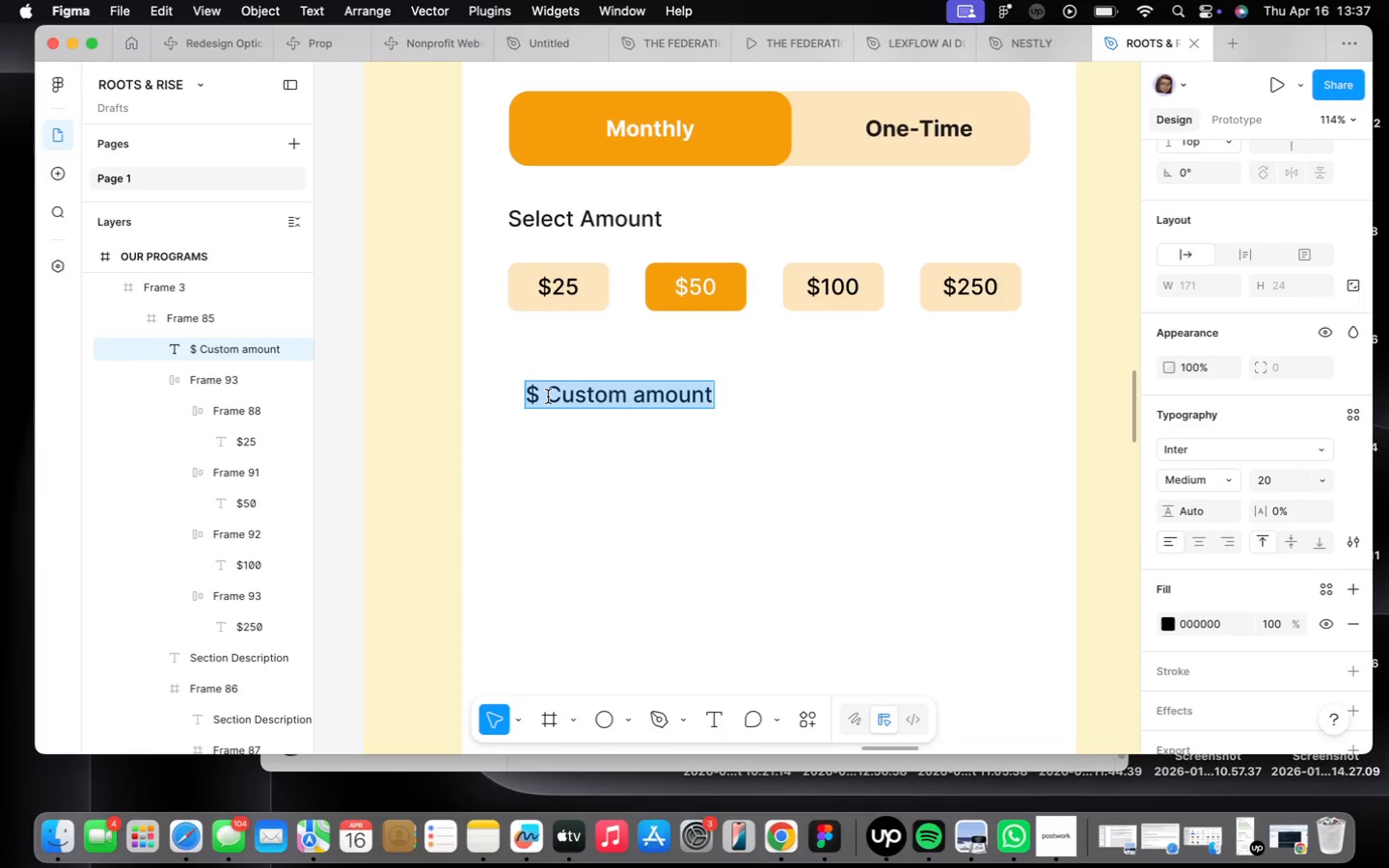 
left_click_drag(start_coordinate=[548, 396], to_coordinate=[757, 428])
 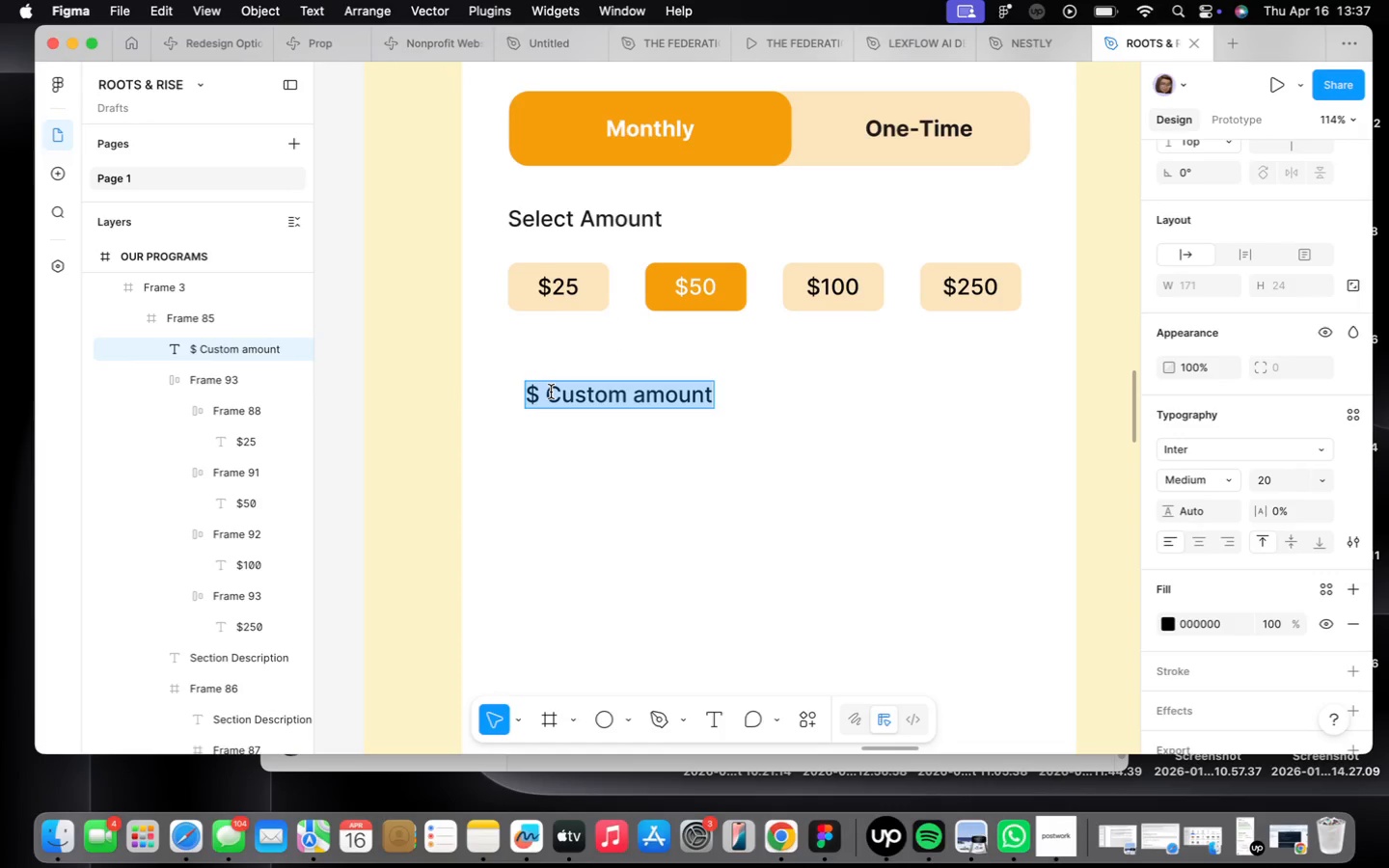 
left_click_drag(start_coordinate=[548, 393], to_coordinate=[750, 410])
 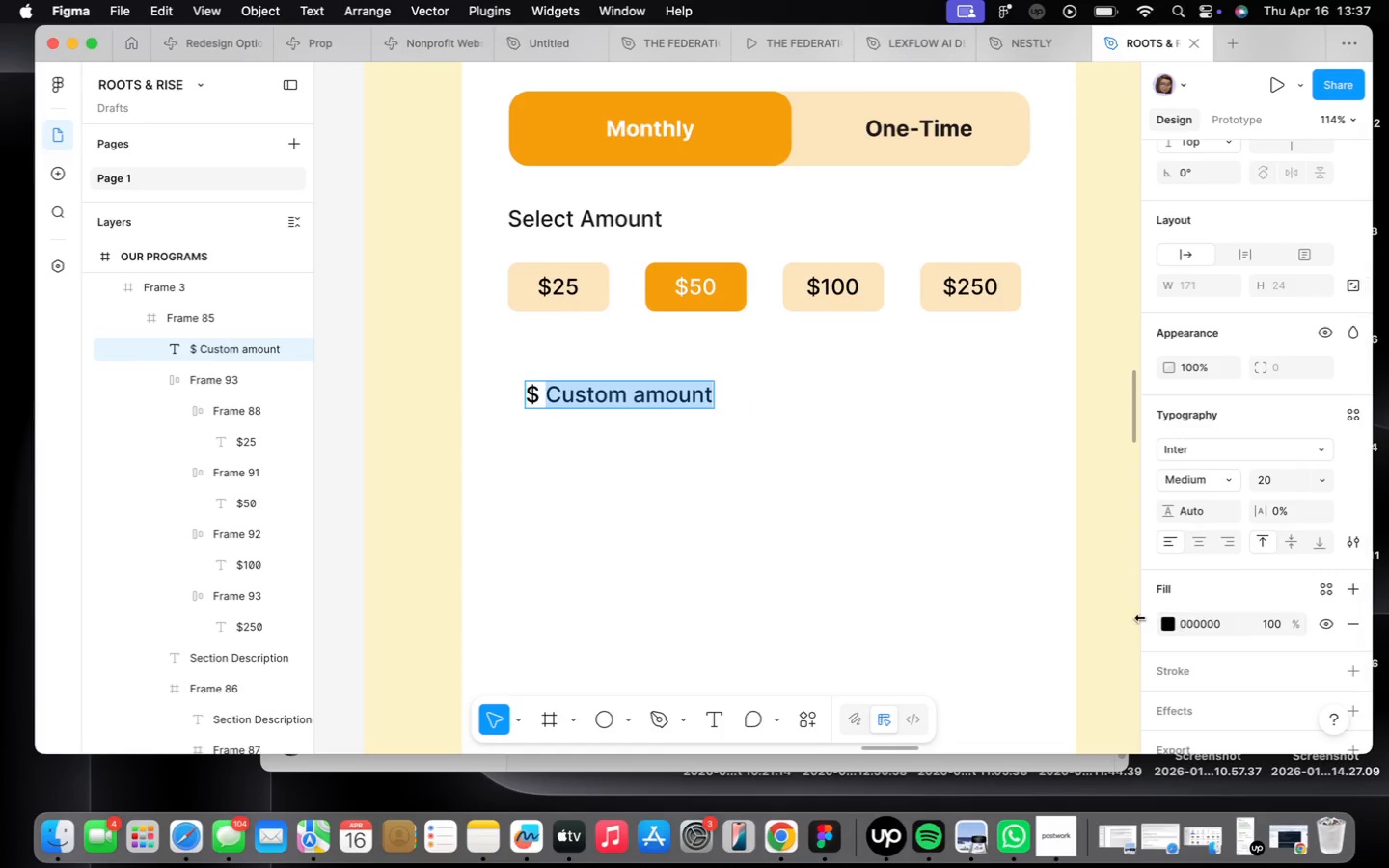 
left_click([1167, 624])
 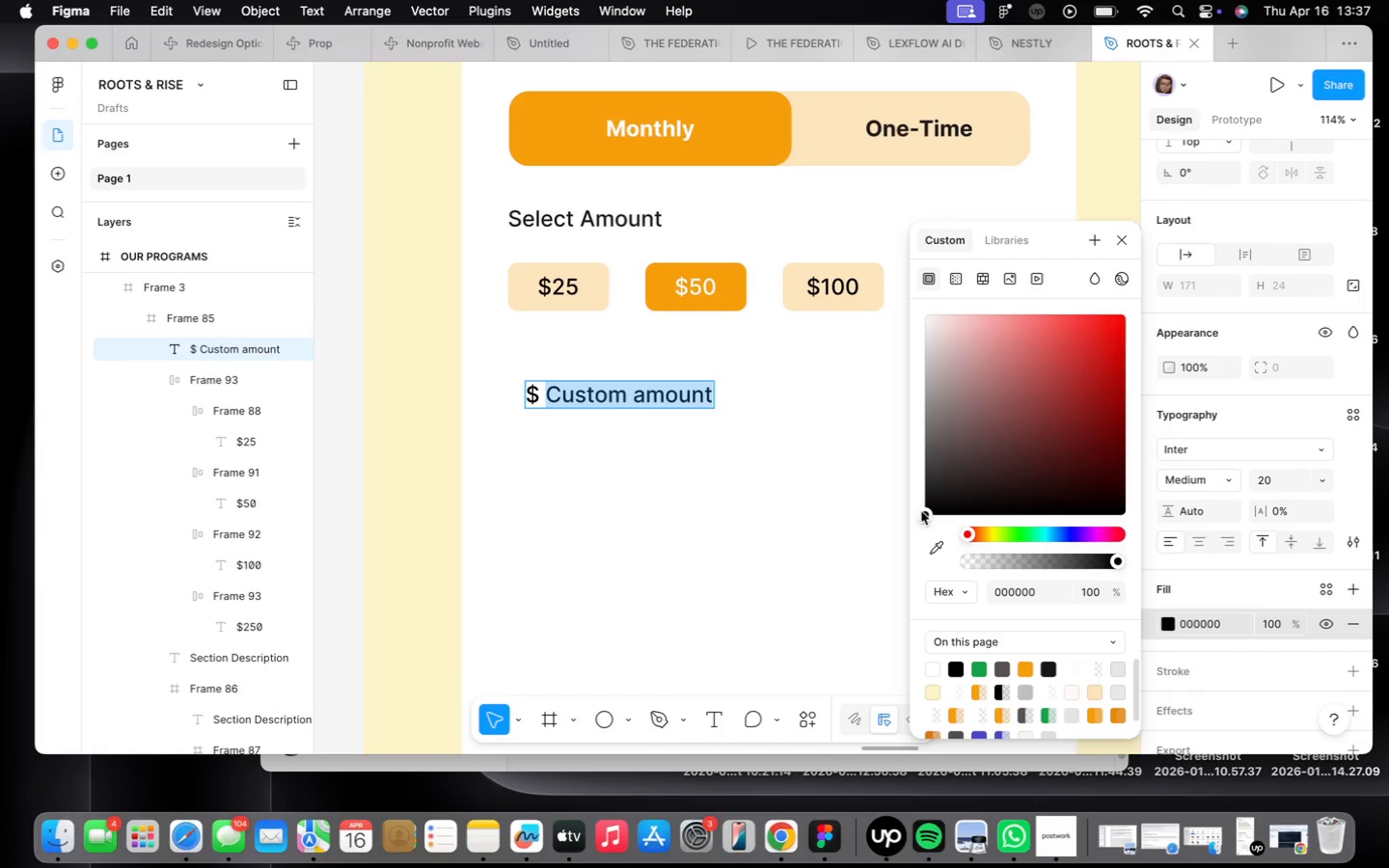 
left_click_drag(start_coordinate=[923, 513], to_coordinate=[912, 363])
 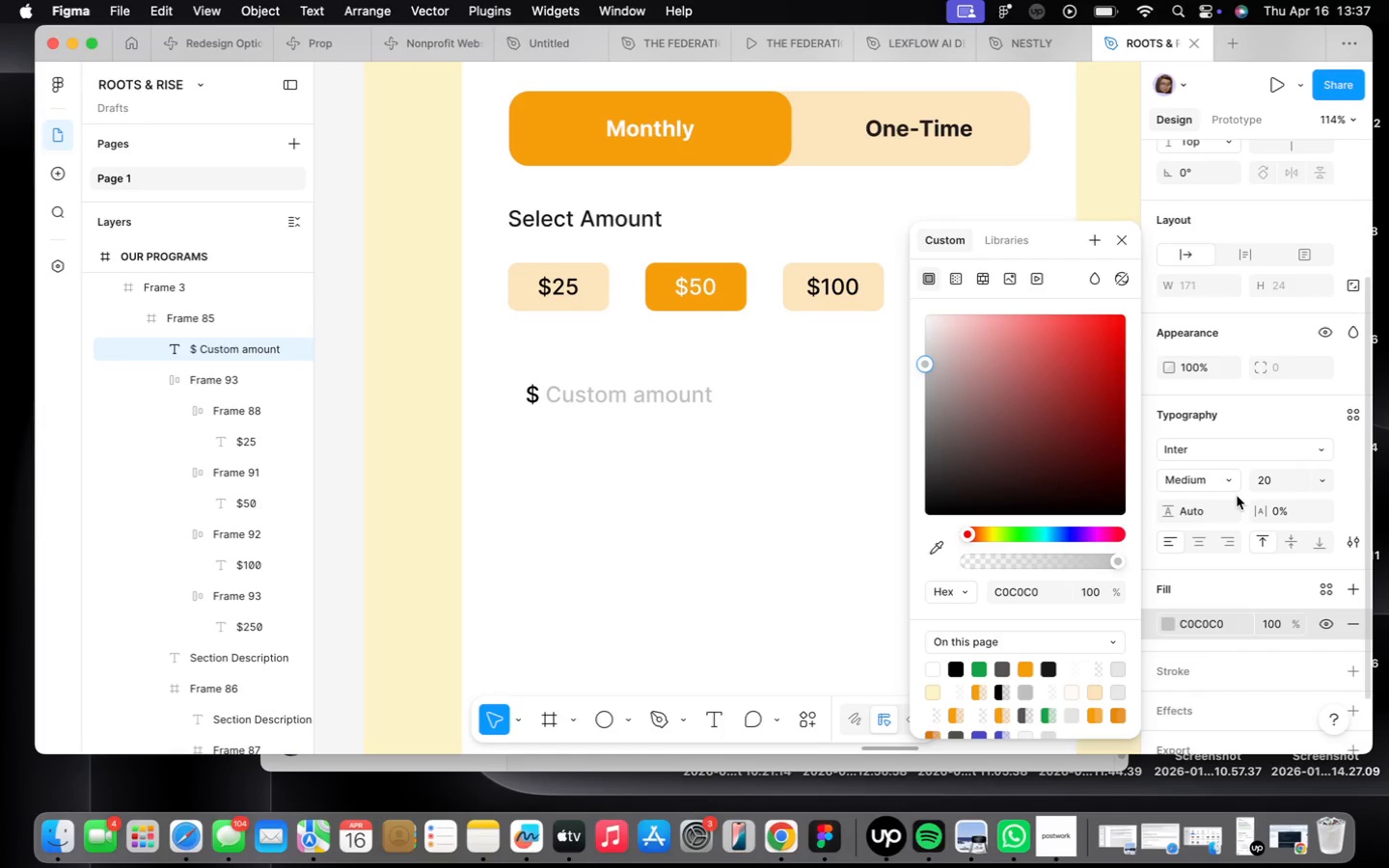 
left_click([1234, 488])
 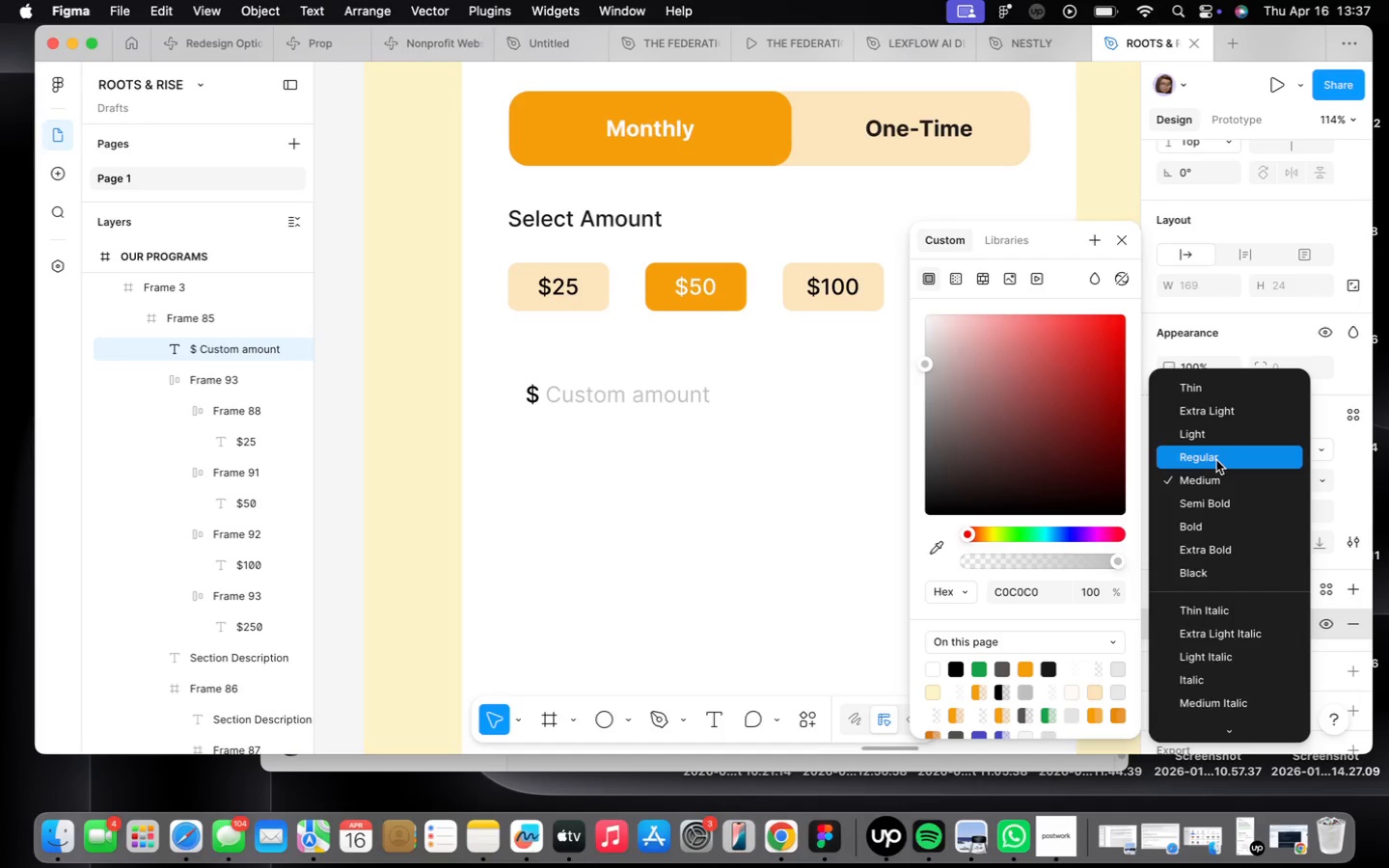 
left_click([1216, 460])
 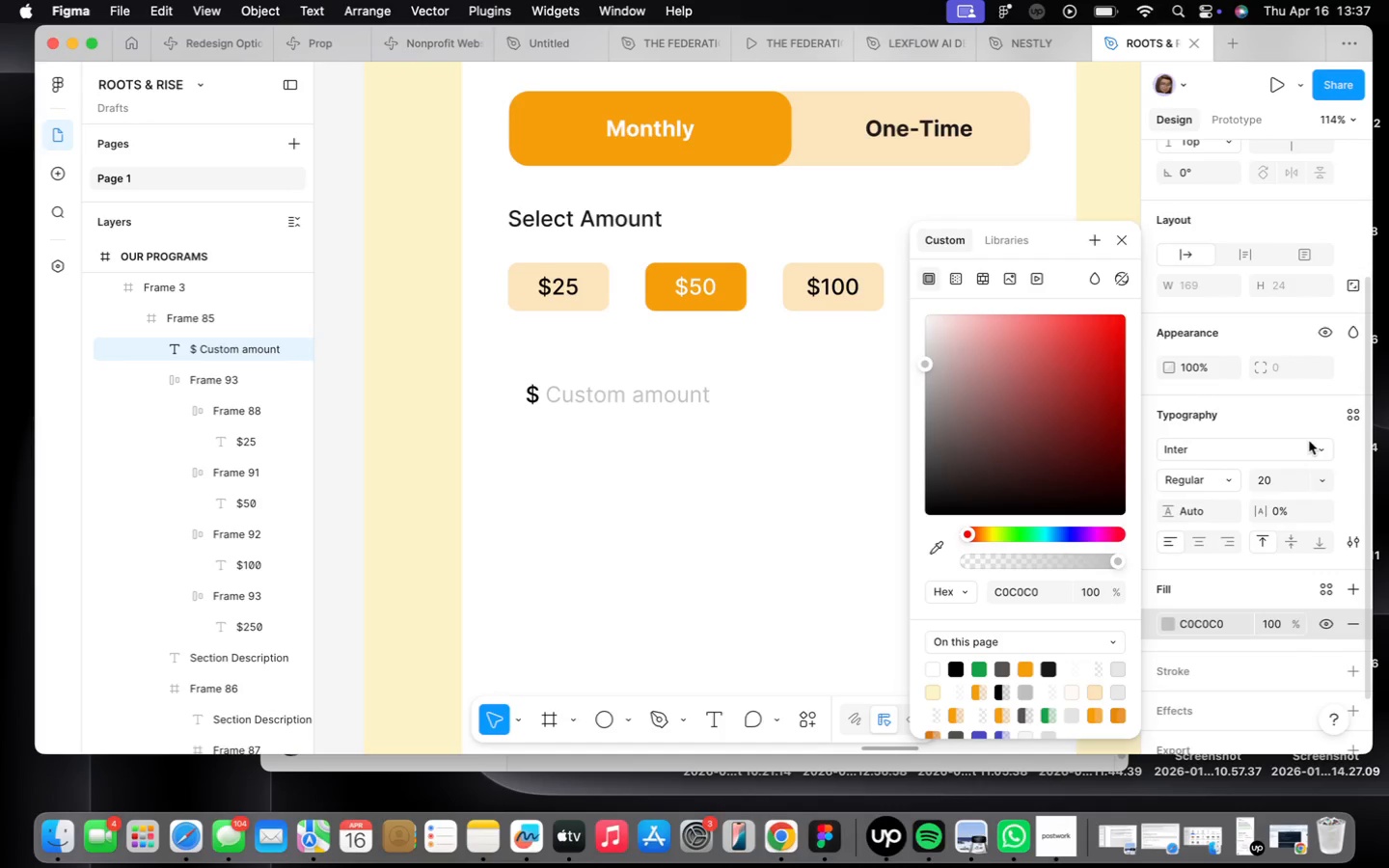 
left_click([1317, 489])
 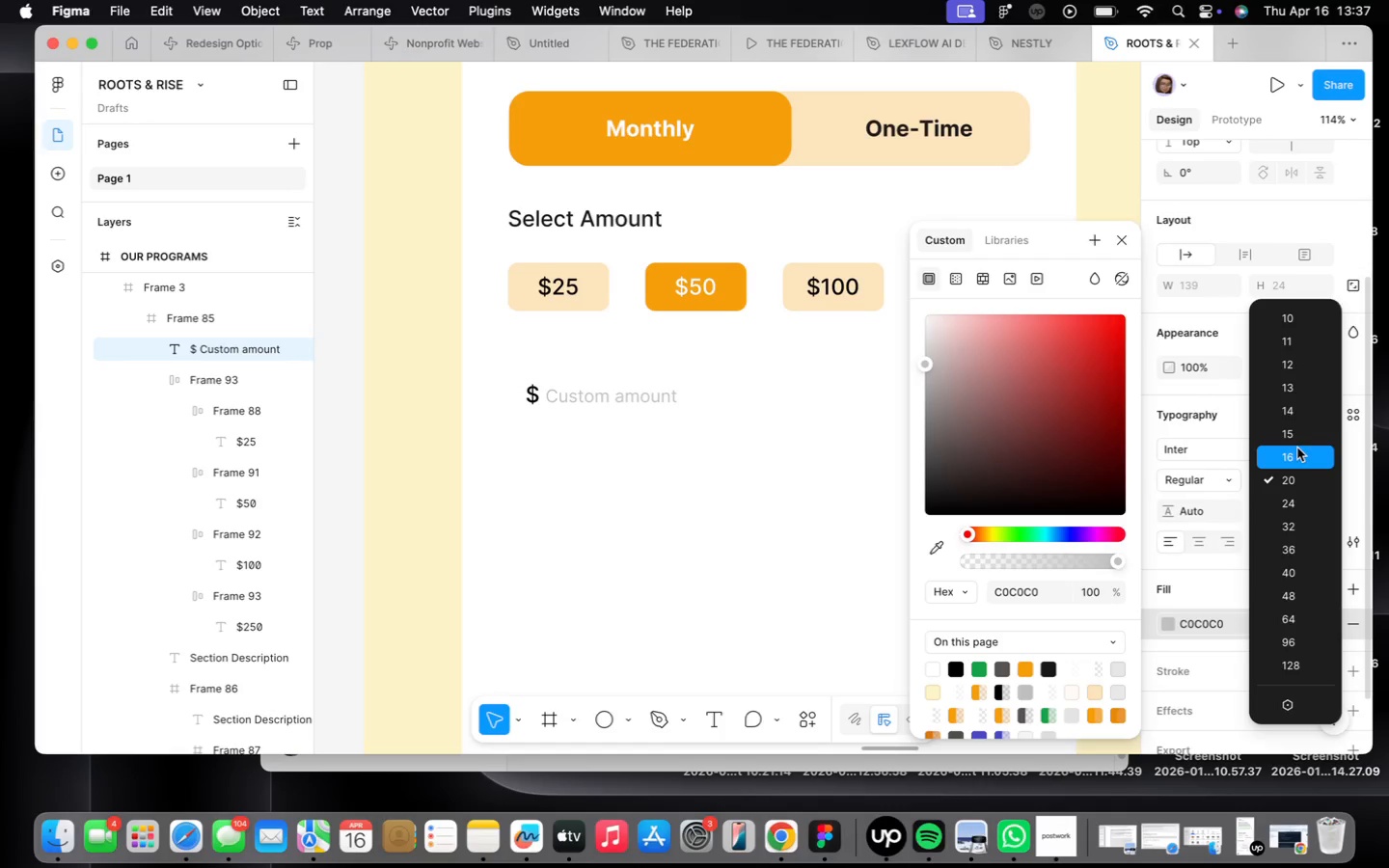 
left_click([1297, 448])
 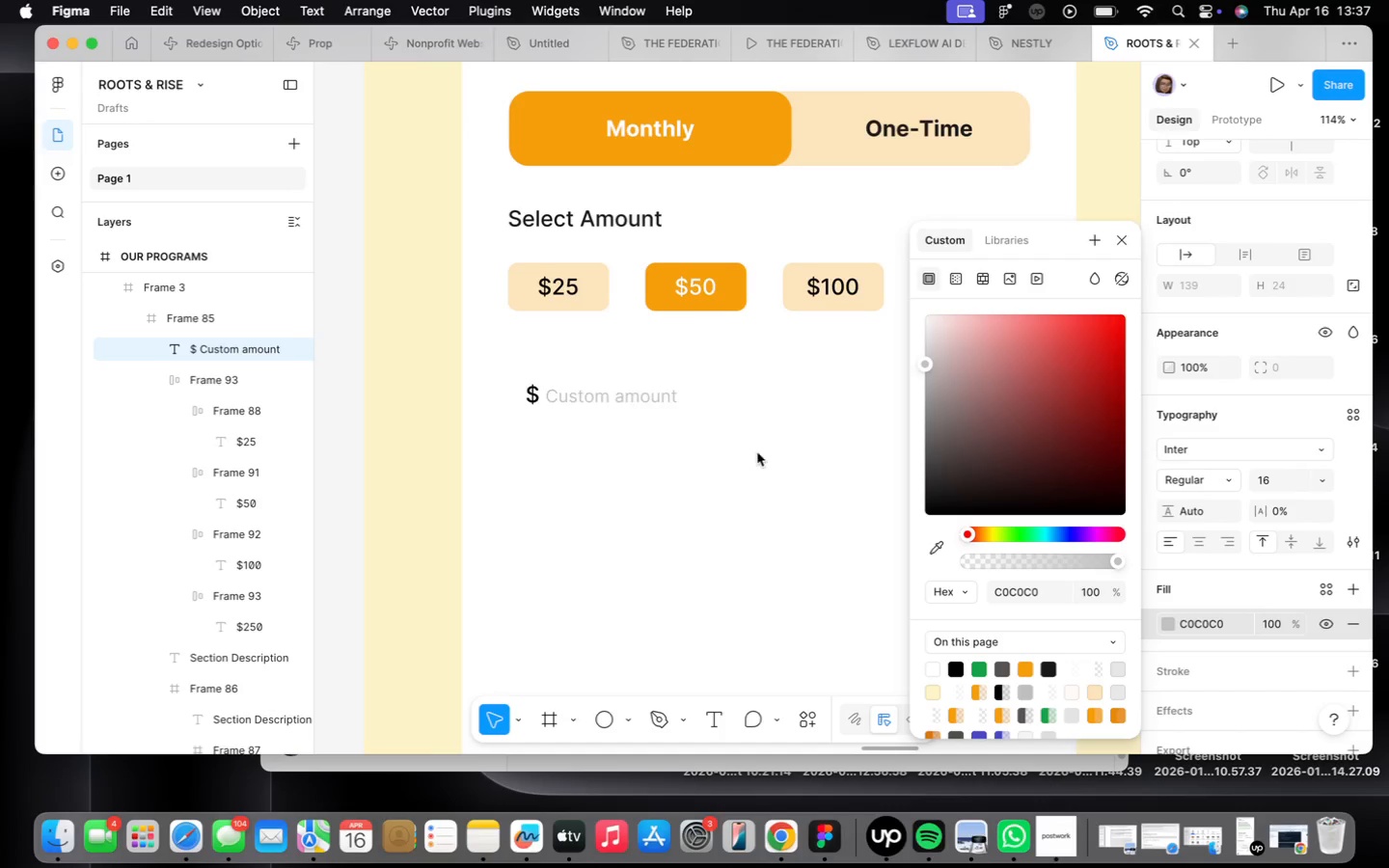 
left_click([617, 464])
 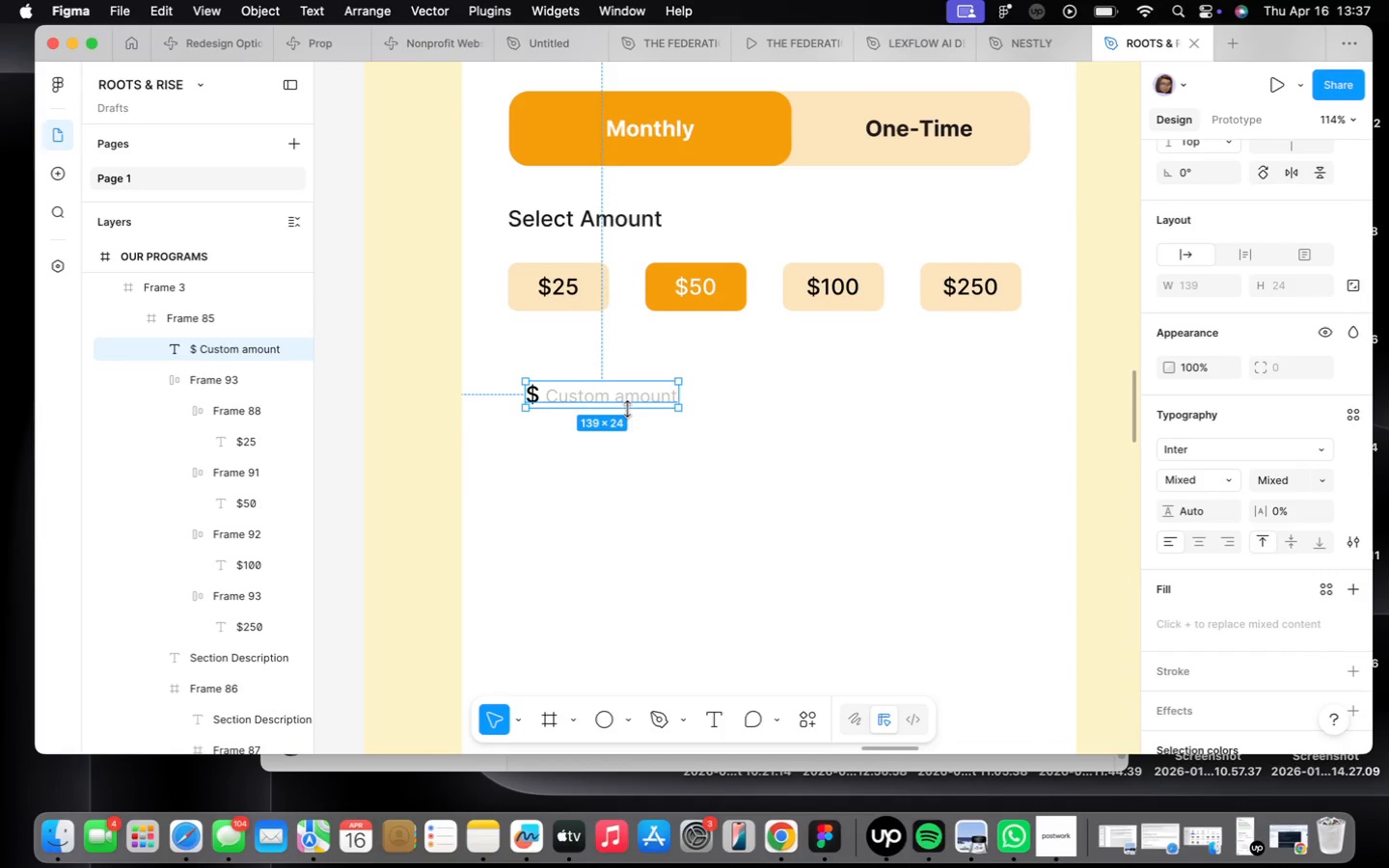 
key(Shift+ShiftLeft)
 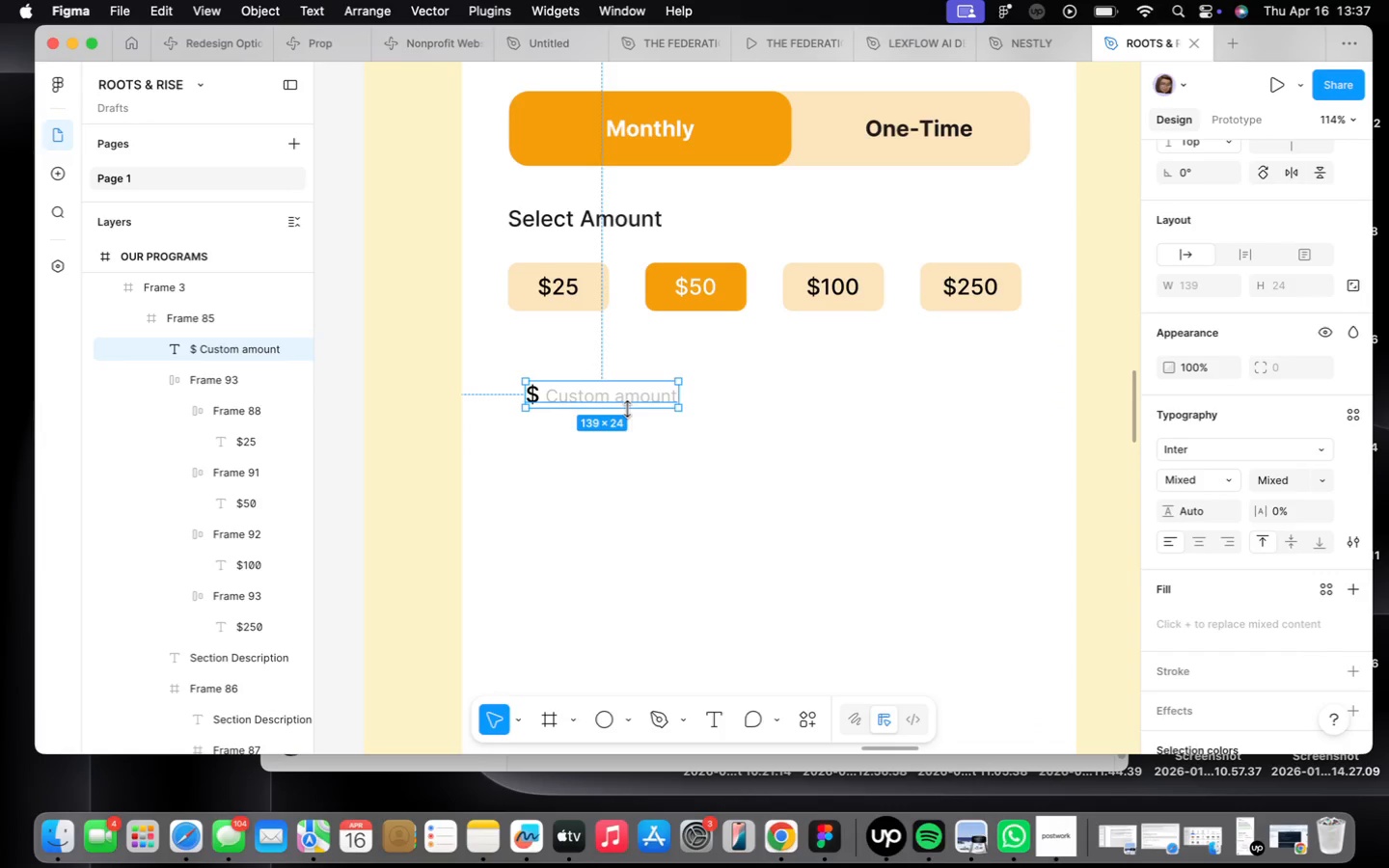 
key(Shift+A)
 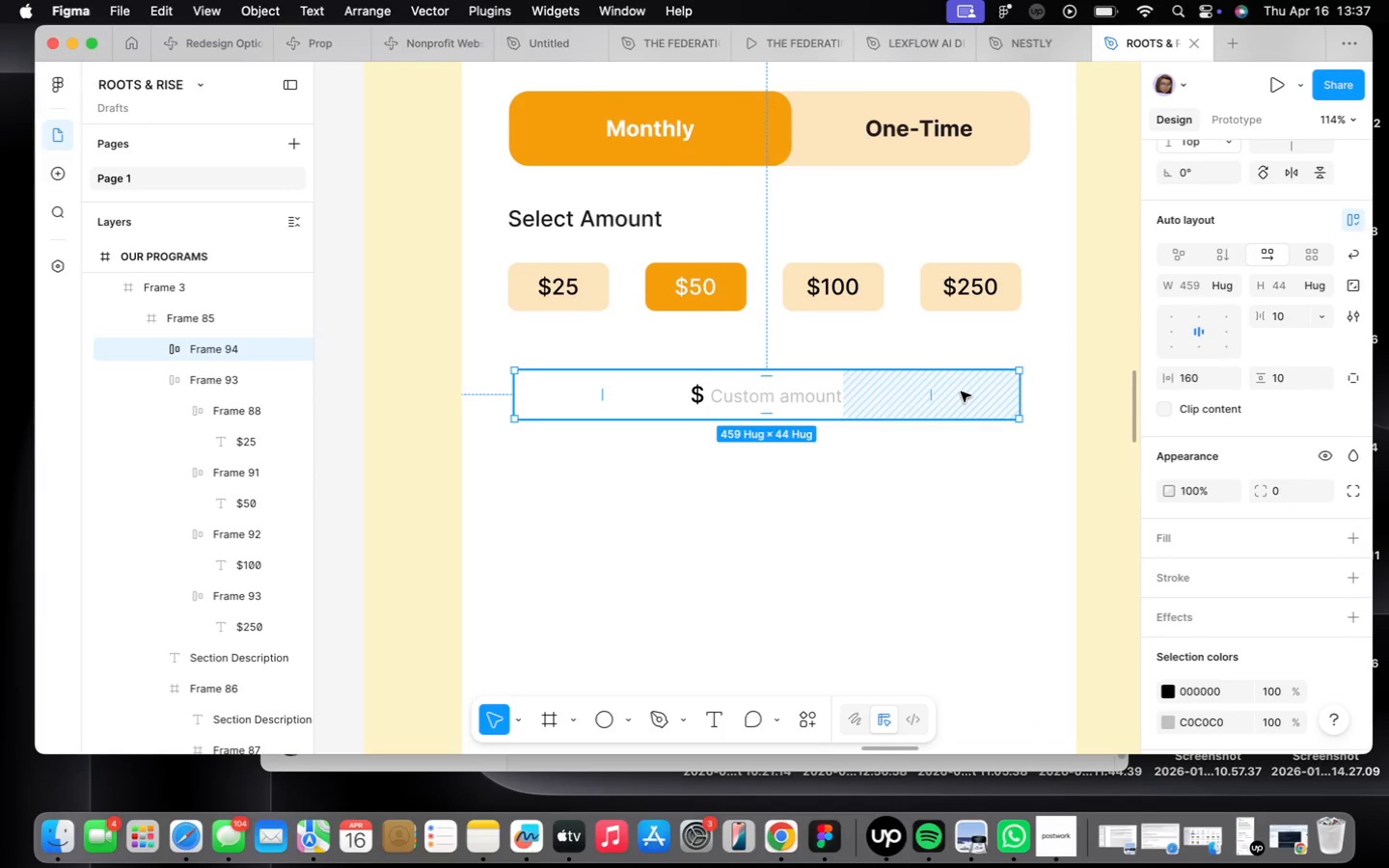 
wait(6.82)
 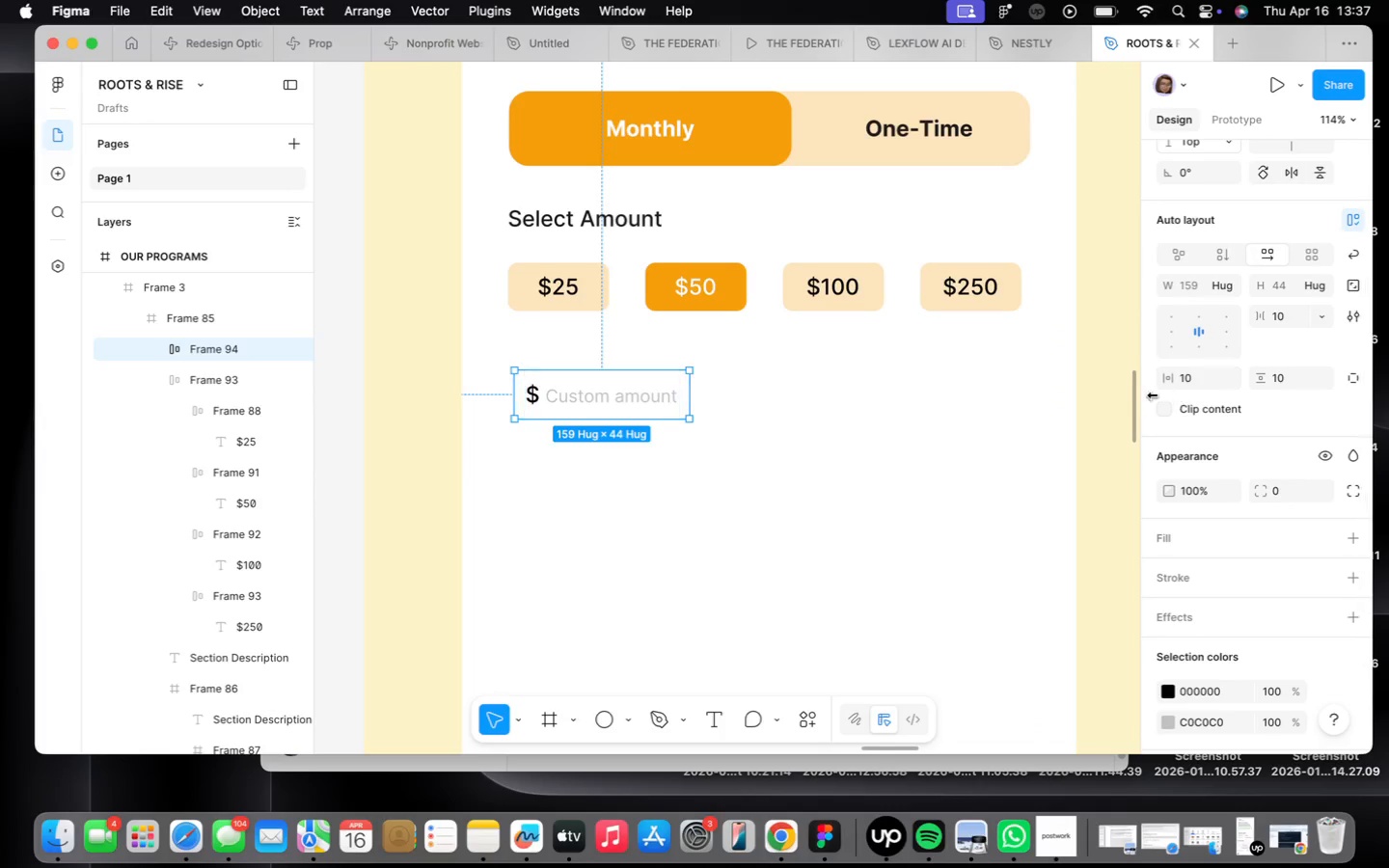 
left_click([1165, 336])
 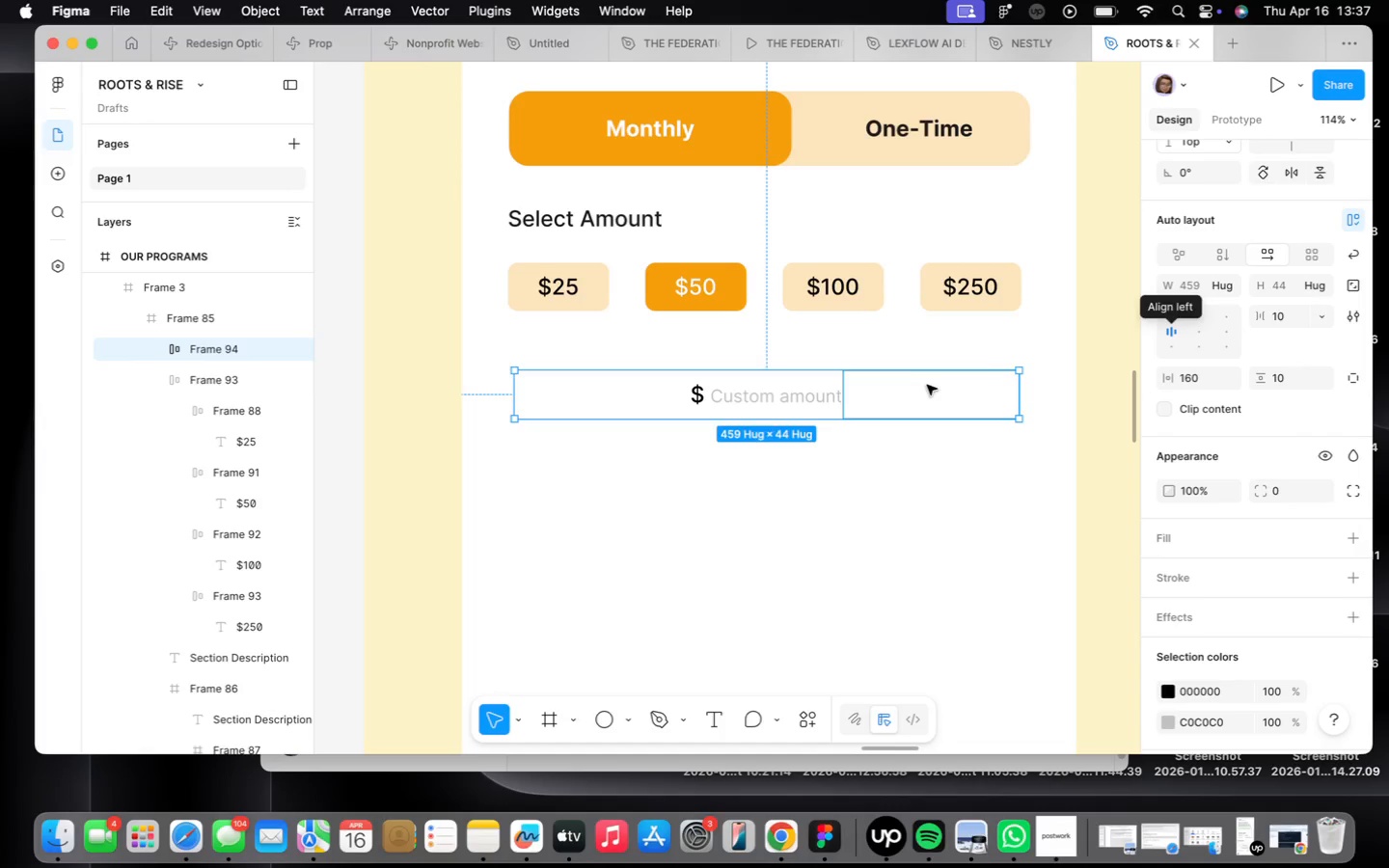 
double_click([892, 482])
 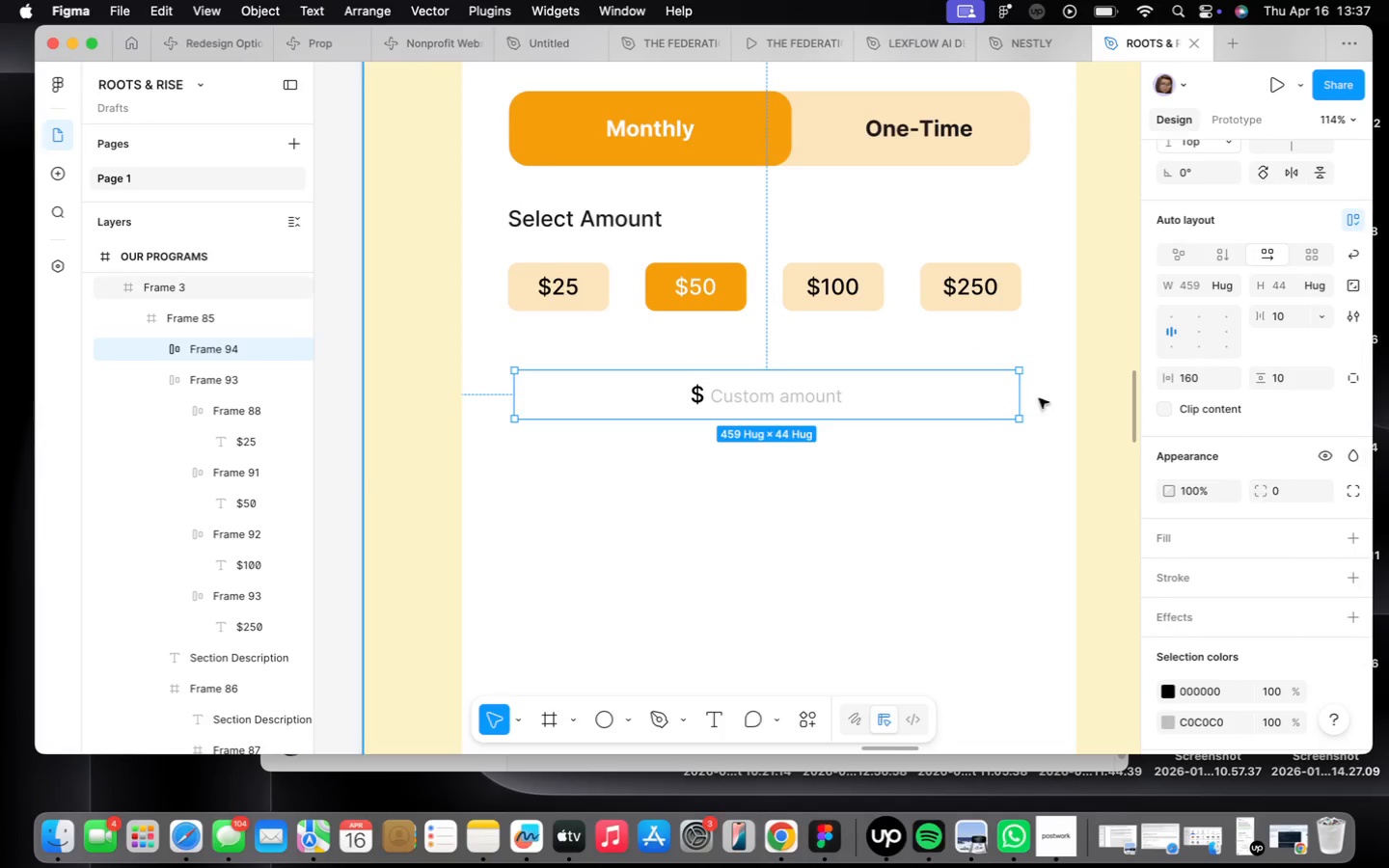 
double_click([835, 399])
 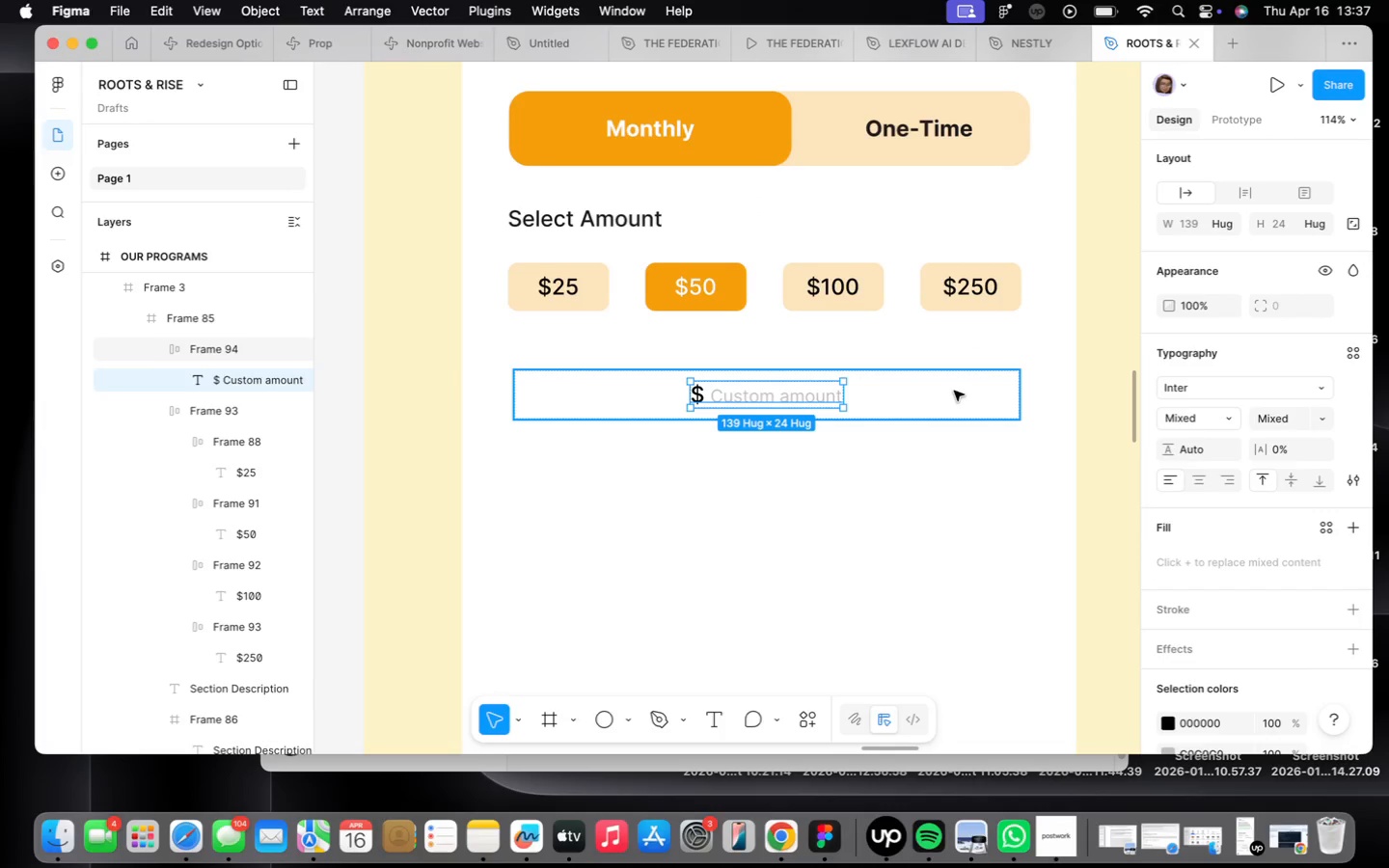 
left_click([954, 391])
 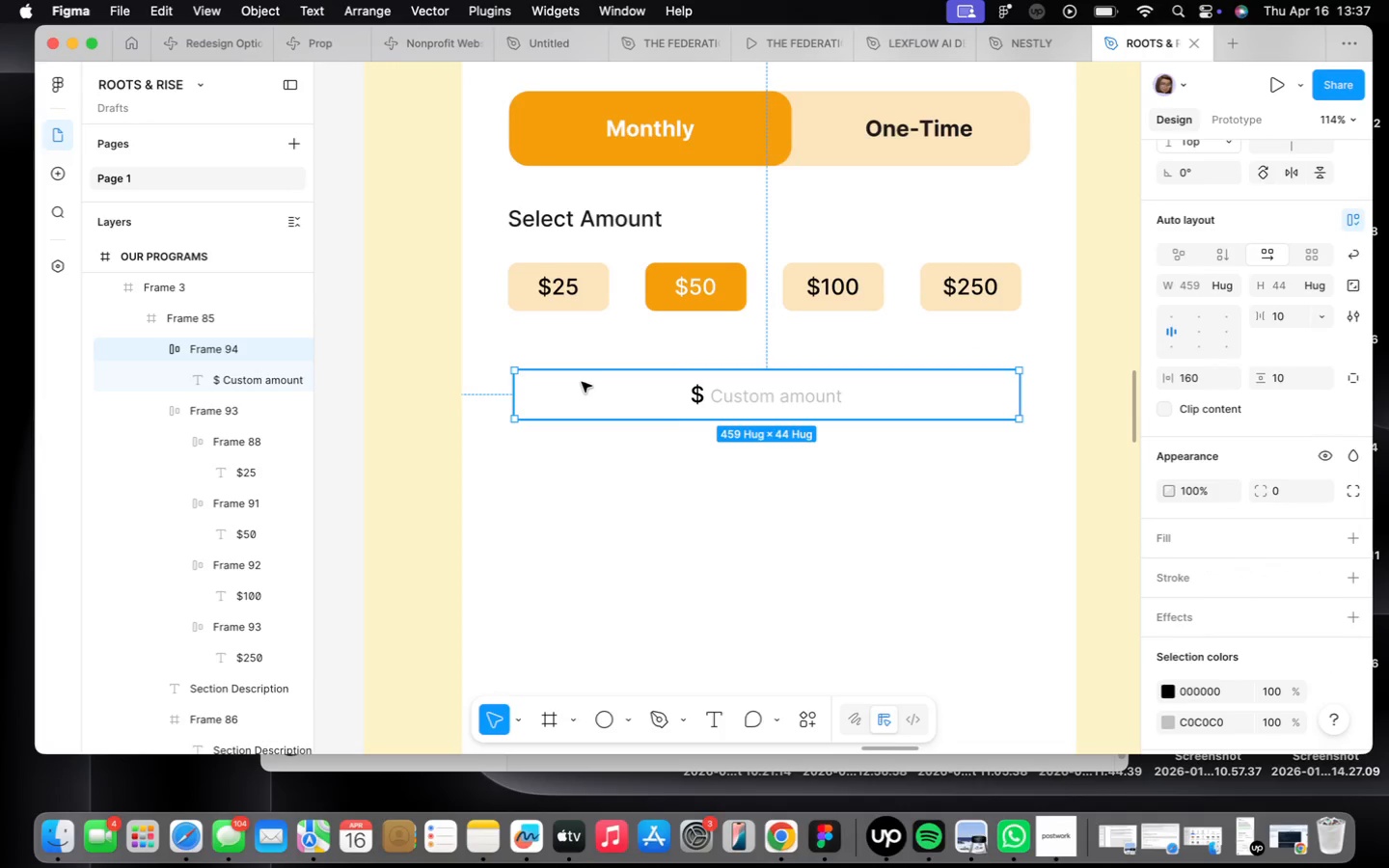 
left_click_drag(start_coordinate=[600, 397], to_coordinate=[450, 387])
 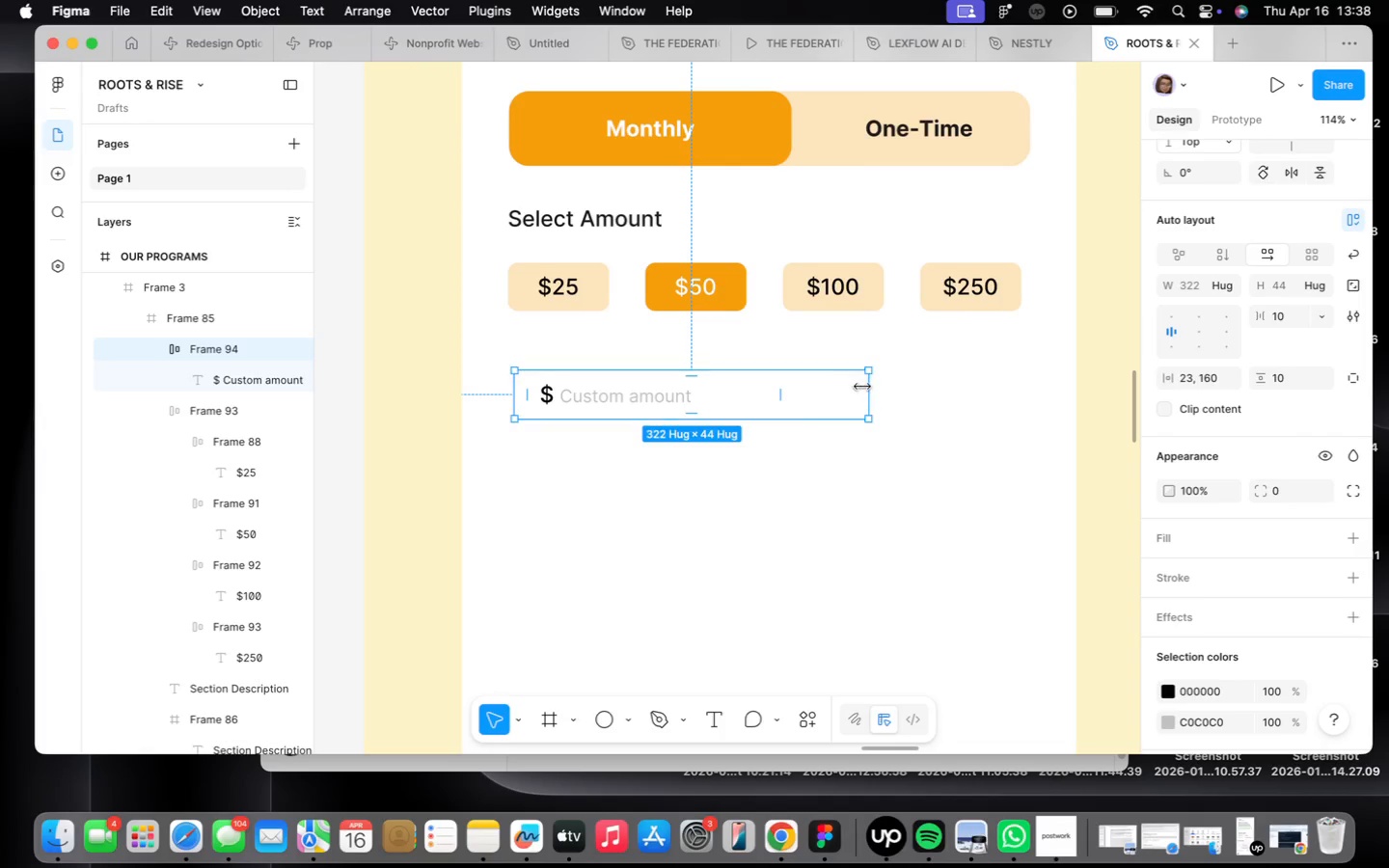 
left_click_drag(start_coordinate=[867, 391], to_coordinate=[1016, 405])
 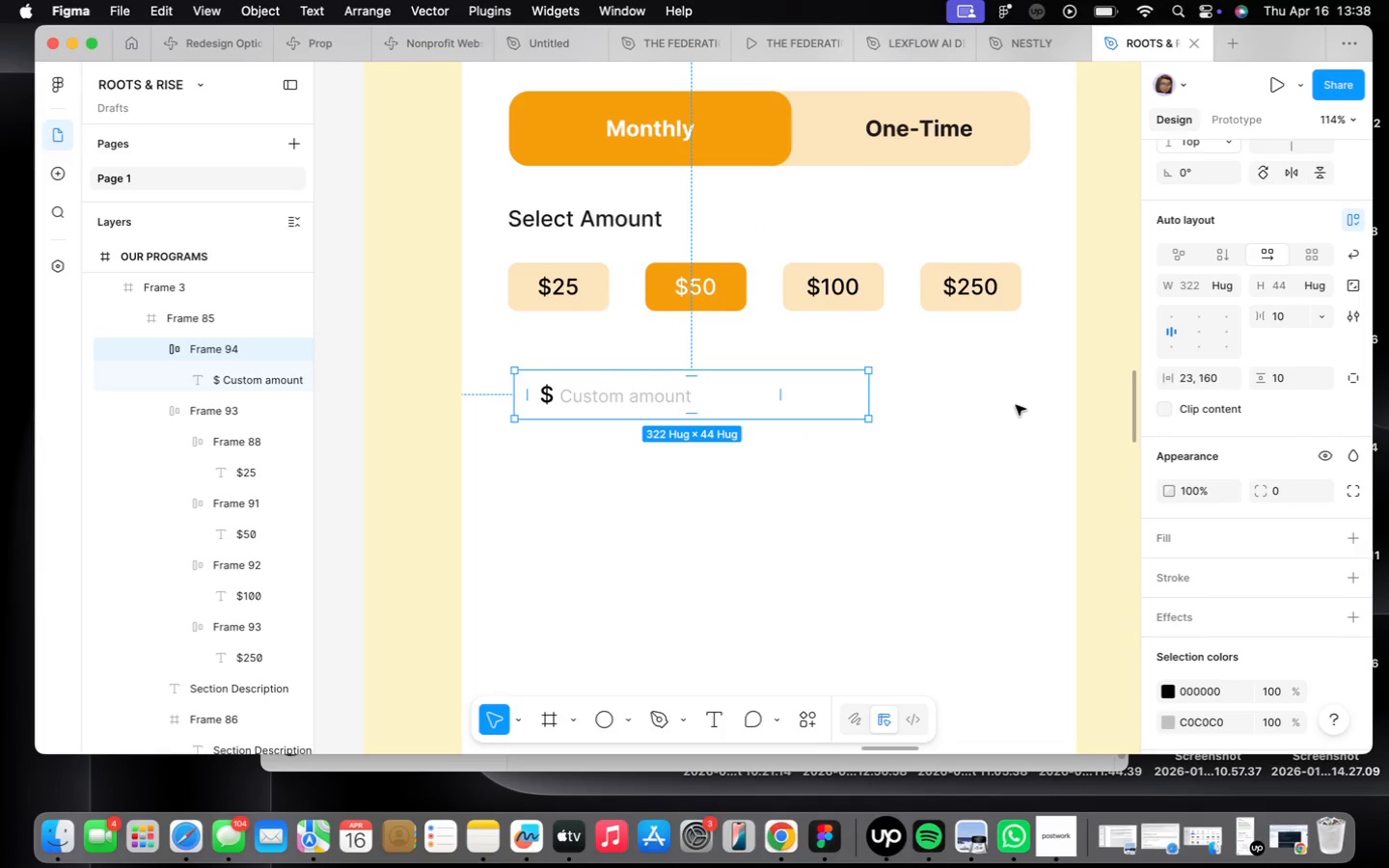 
left_click_drag(start_coordinate=[1016, 405], to_coordinate=[1011, 400])
 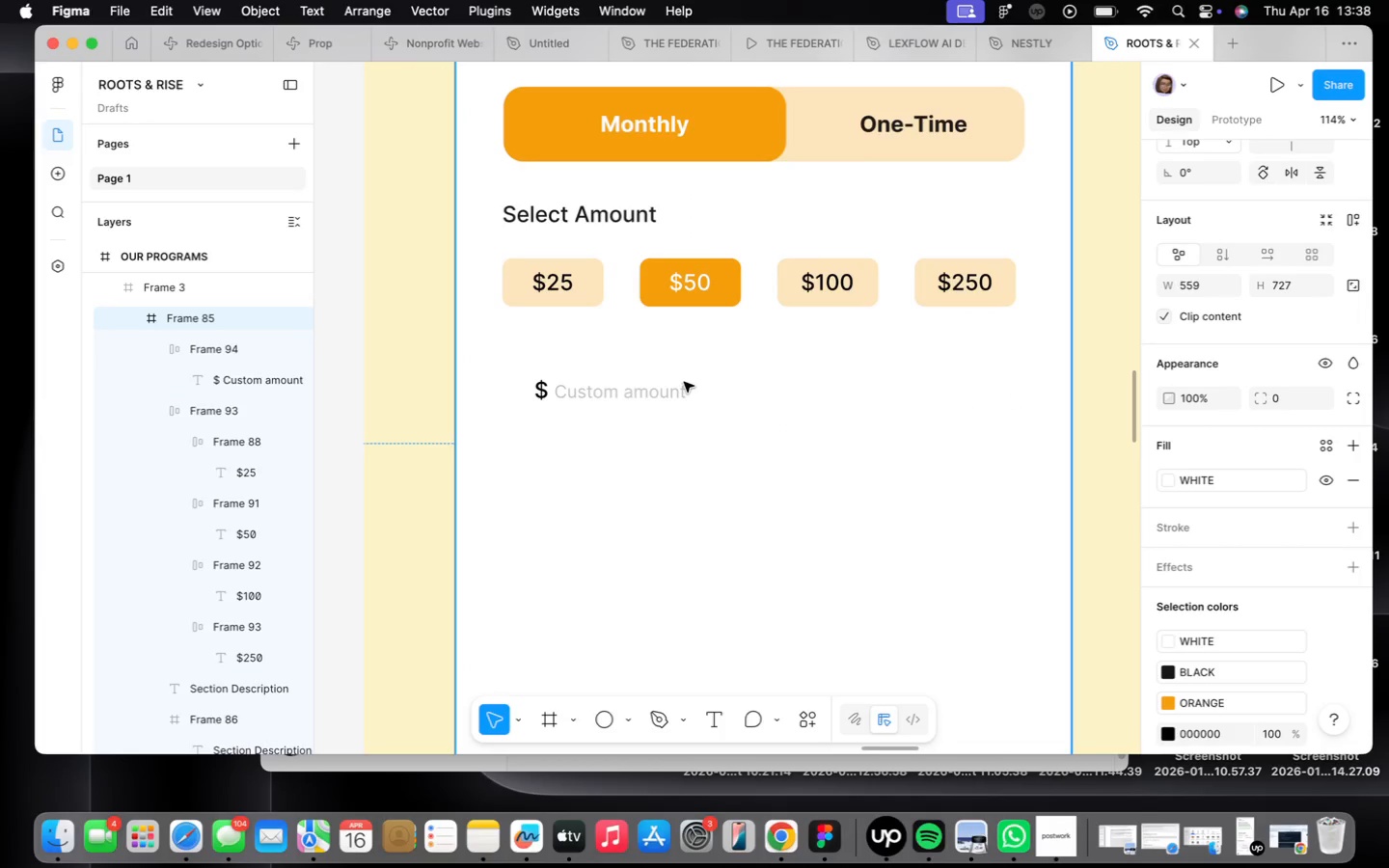 
key(Meta+CommandLeft)
 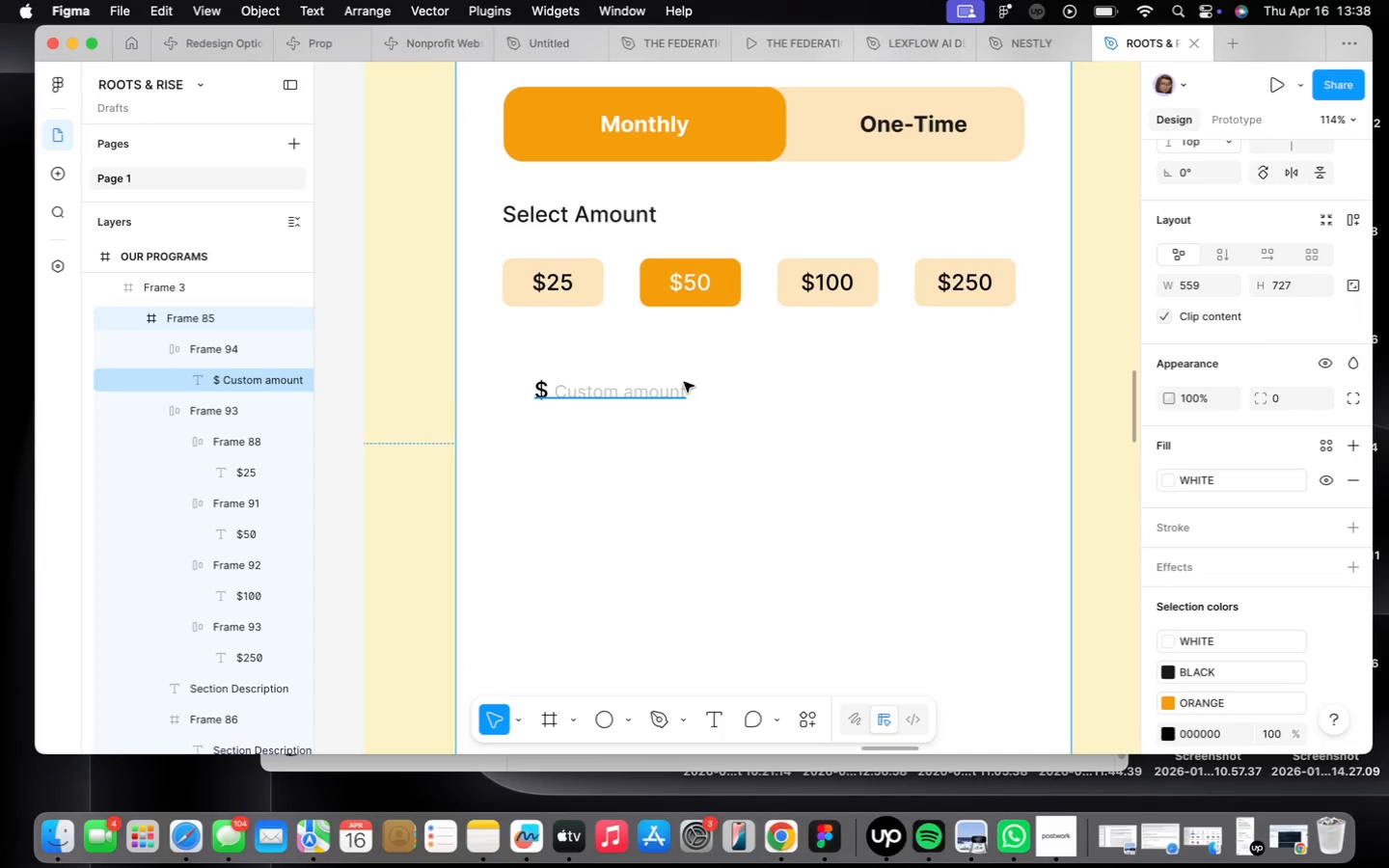 
hold_key(key=Z, duration=0.31)
 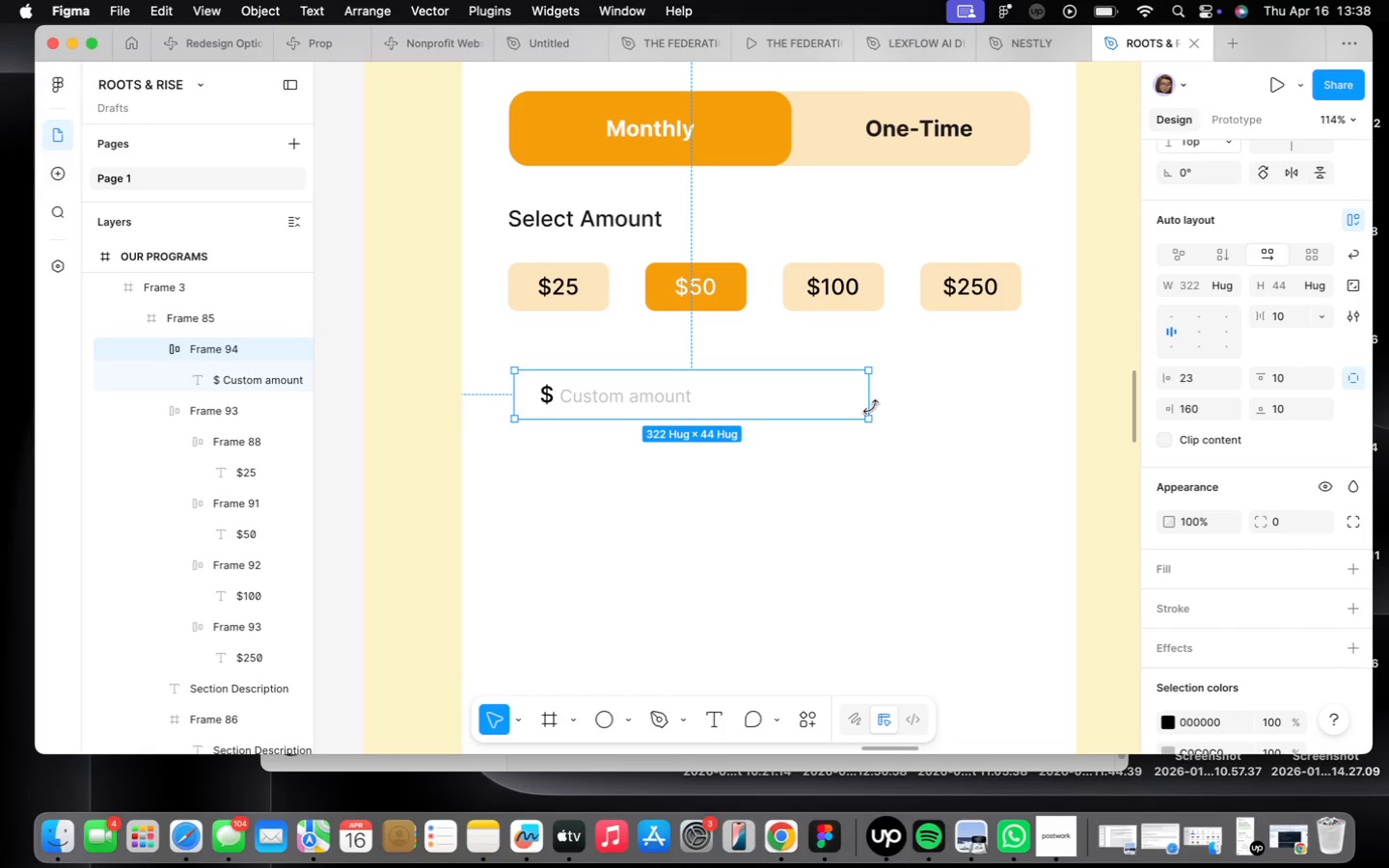 
left_click_drag(start_coordinate=[875, 405], to_coordinate=[1022, 420])
 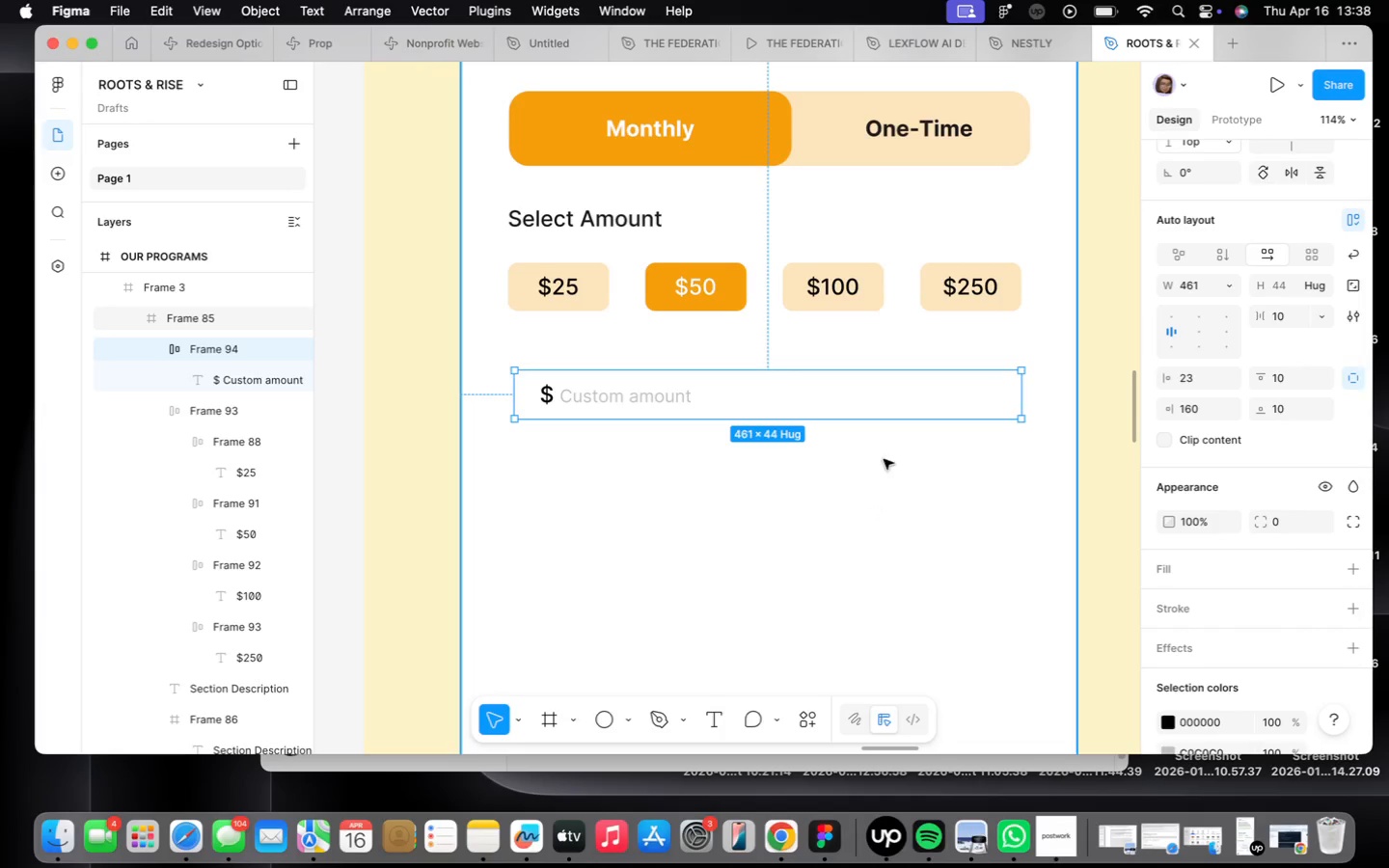 
wait(40.74)
 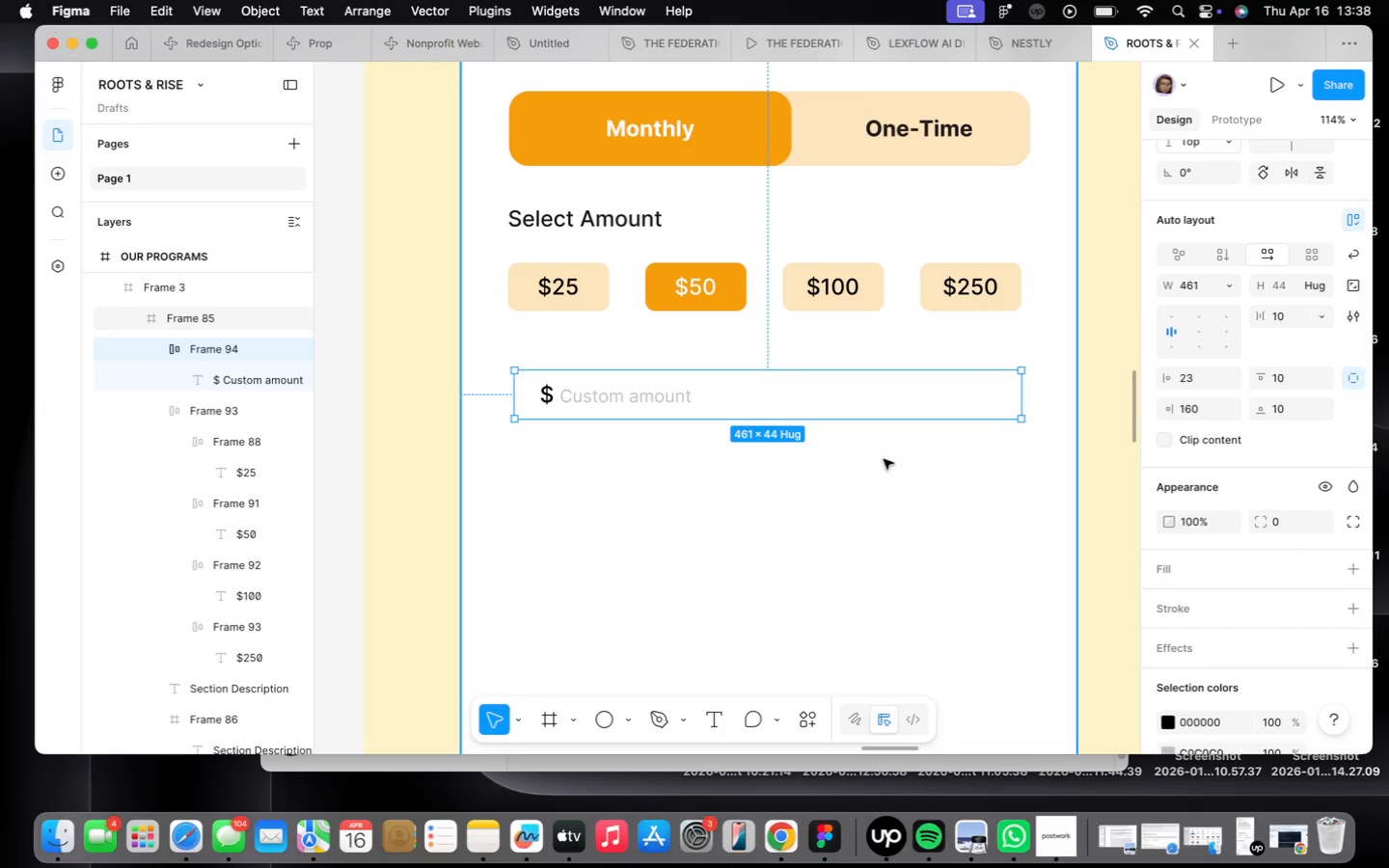 
left_click([1345, 602])
 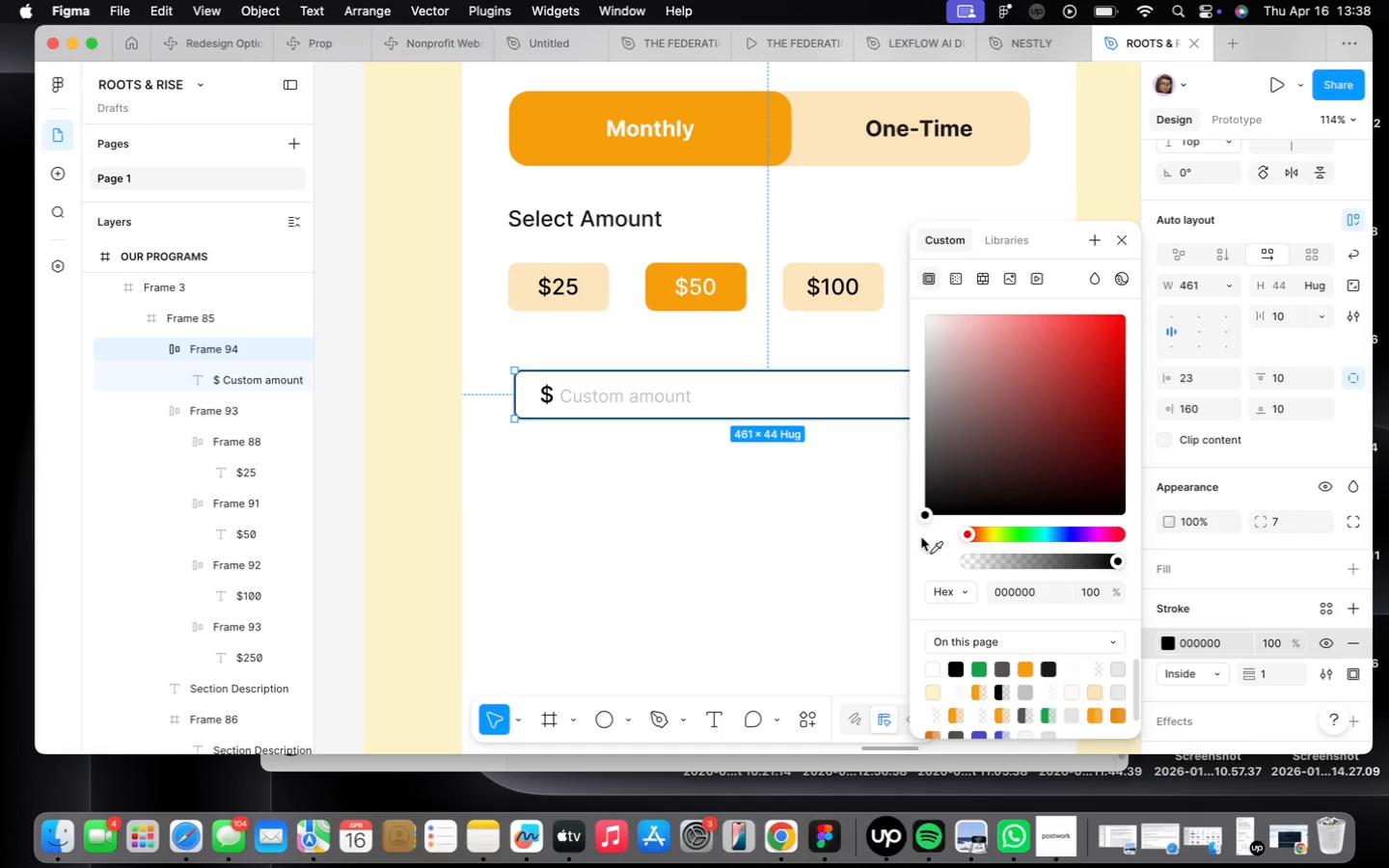 
left_click_drag(start_coordinate=[925, 515], to_coordinate=[910, 341])
 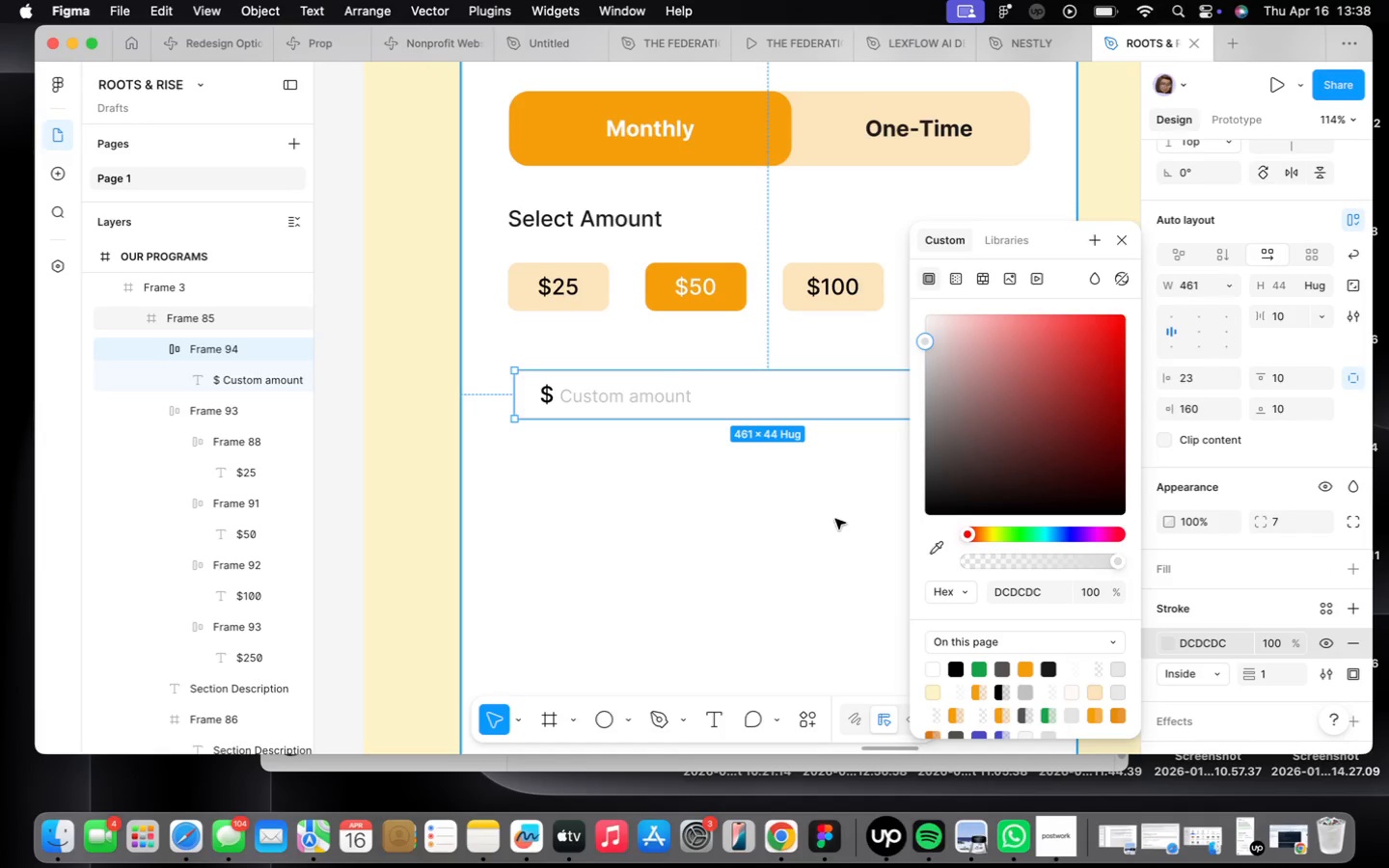 
left_click([819, 519])
 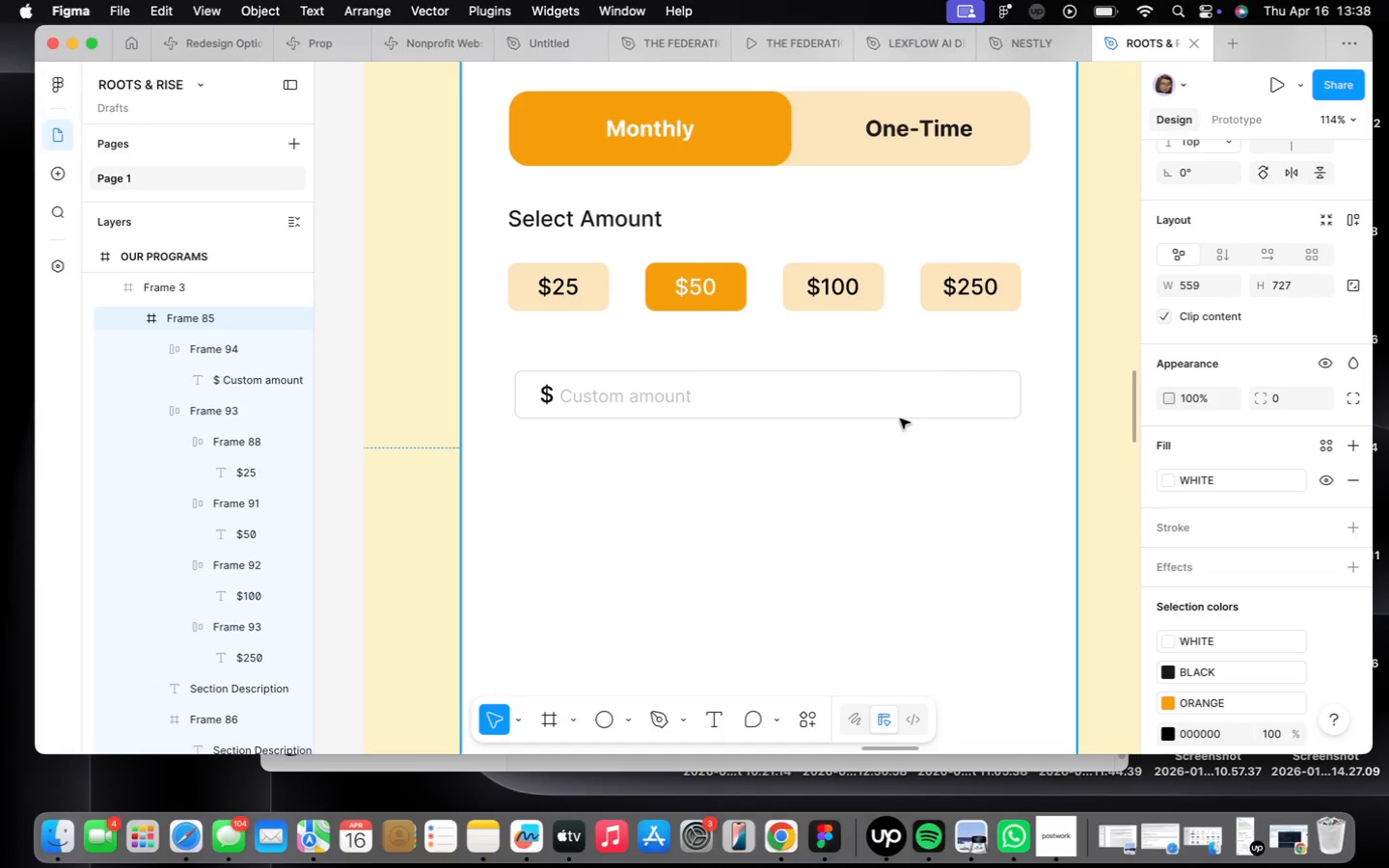 
double_click([899, 419])
 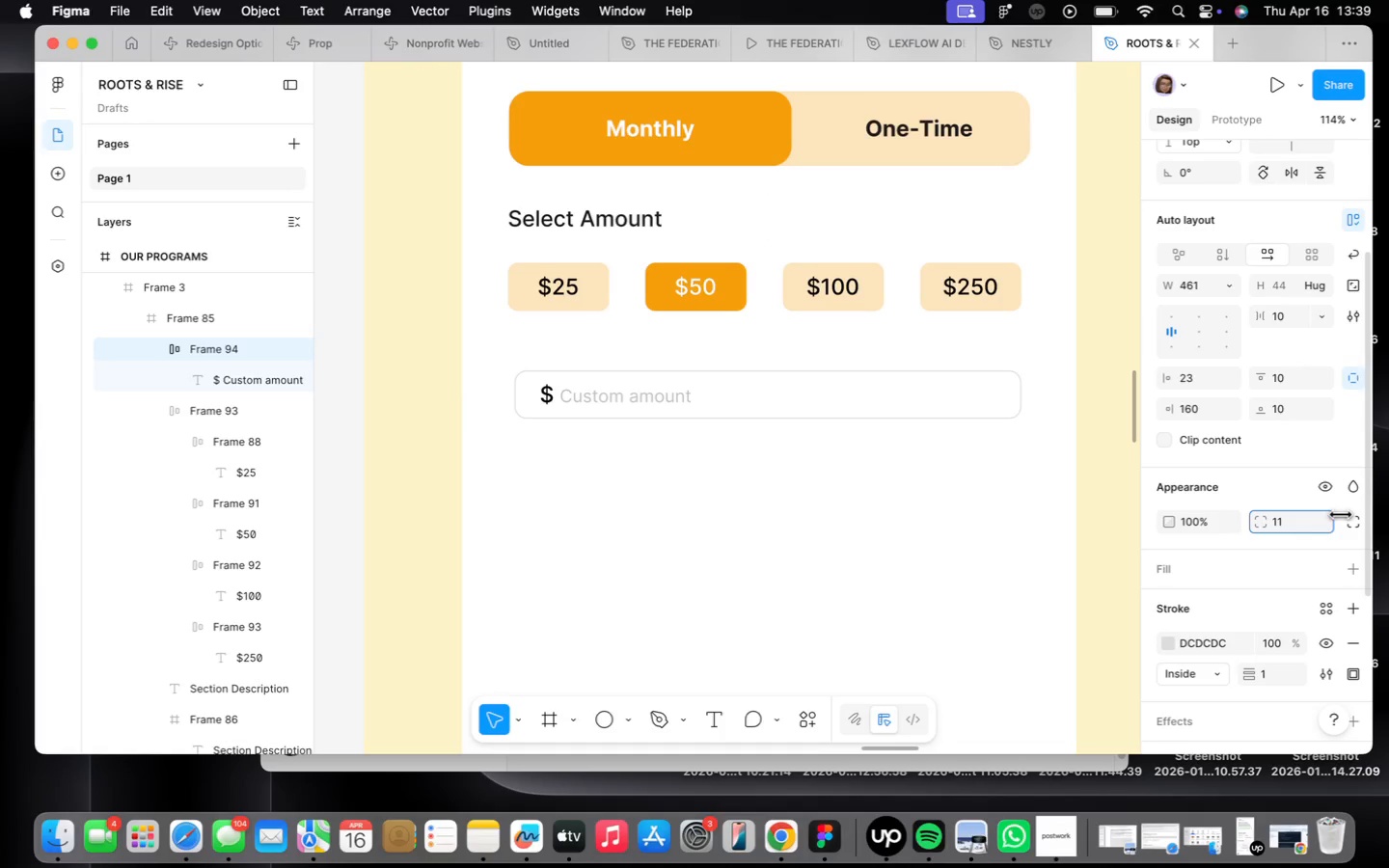 
left_click_drag(start_coordinate=[751, 390], to_coordinate=[745, 368])
 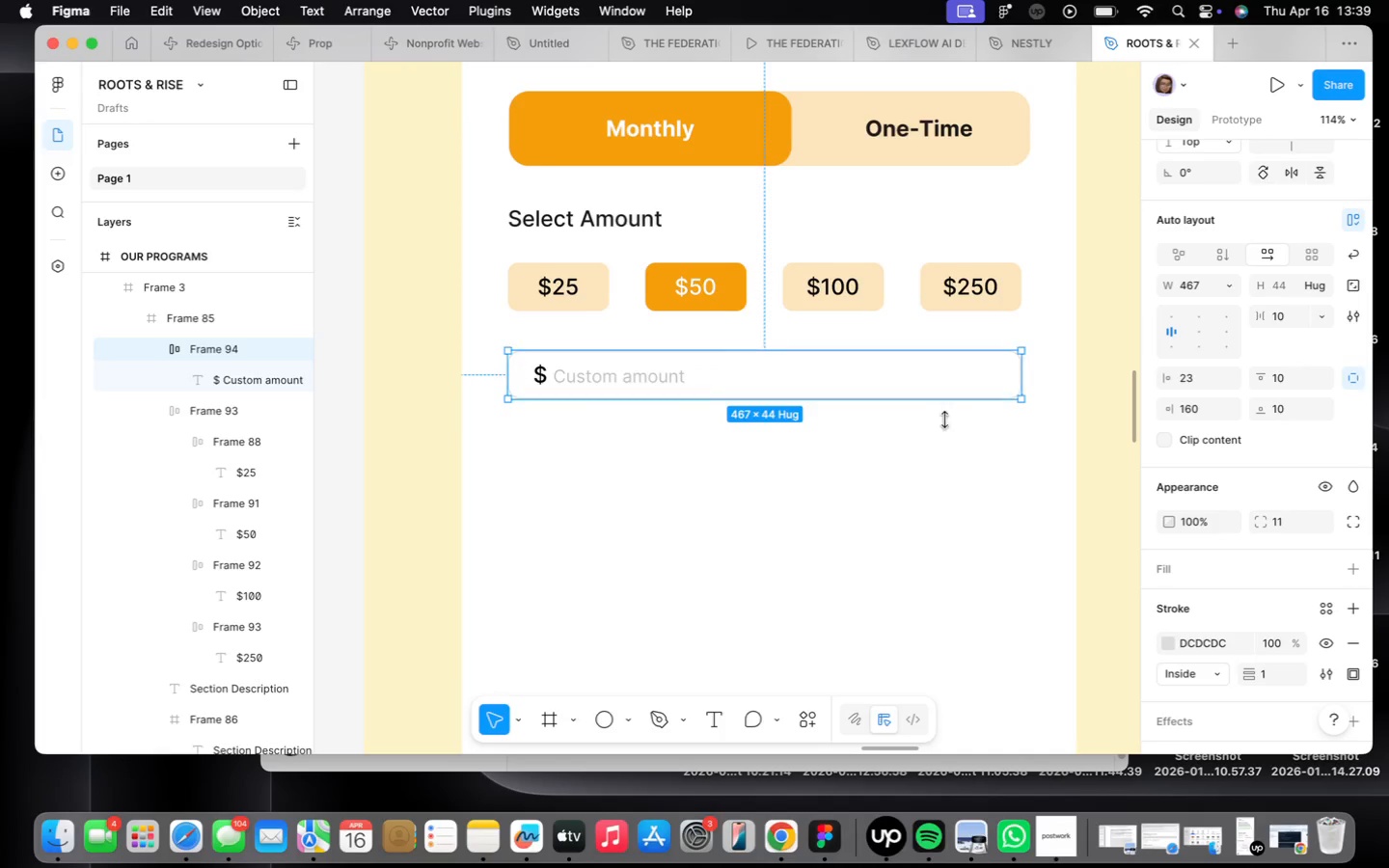 
left_click([551, 478])
 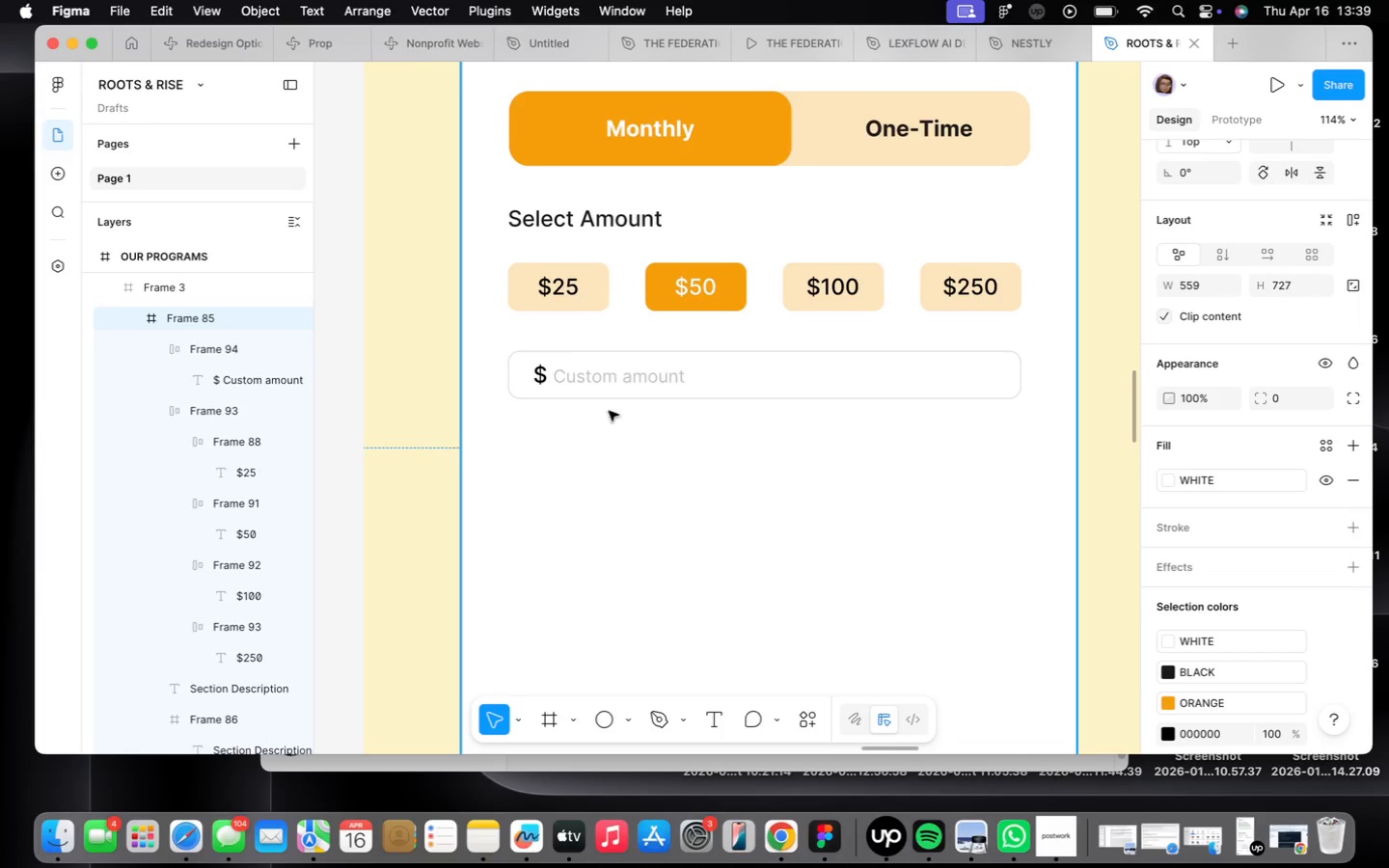 
double_click([734, 374])
 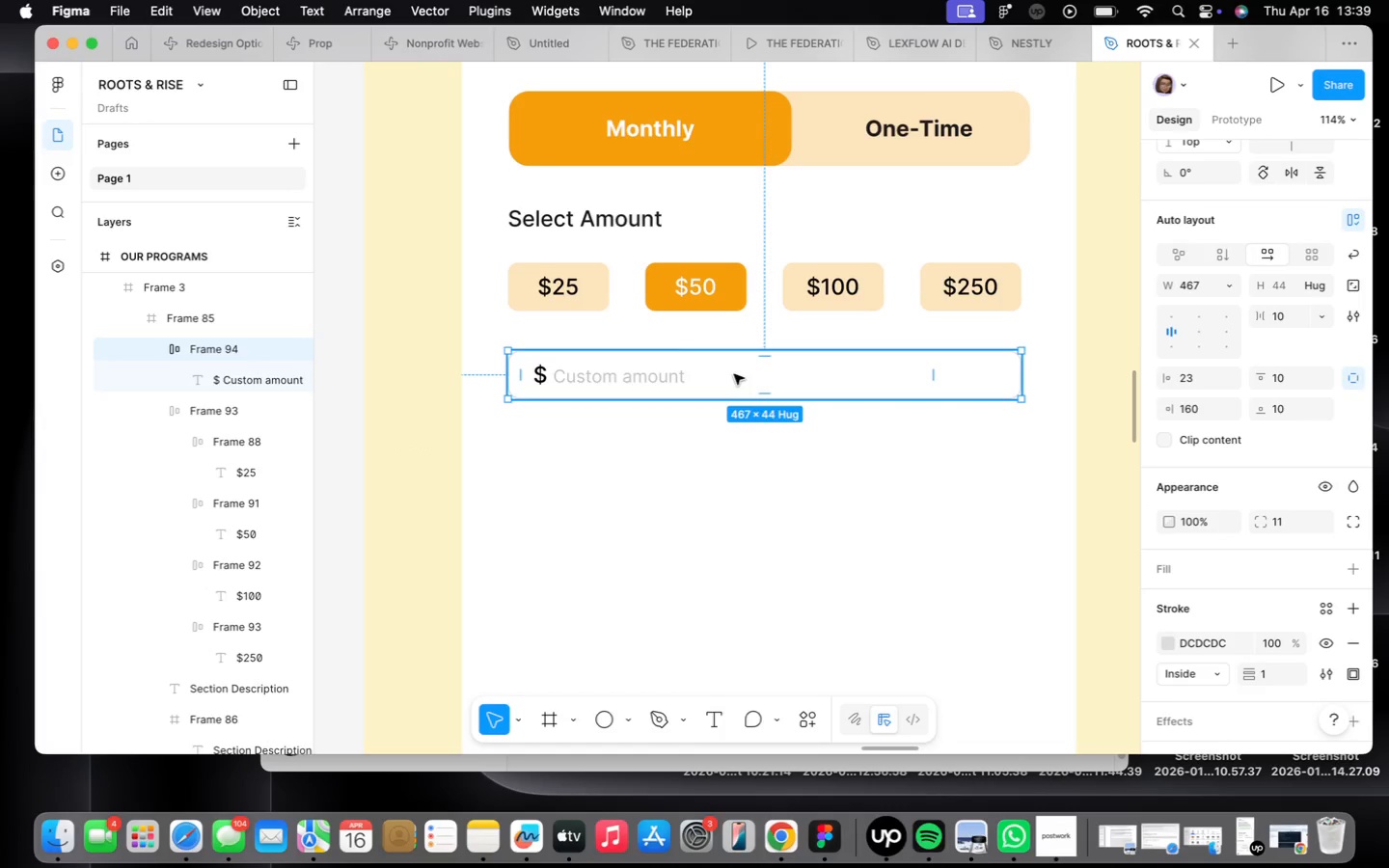 
hold_key(key=OptionLeft, duration=2.16)
left_click_drag(start_coordinate=[734, 374], to_coordinate=[734, 441])
 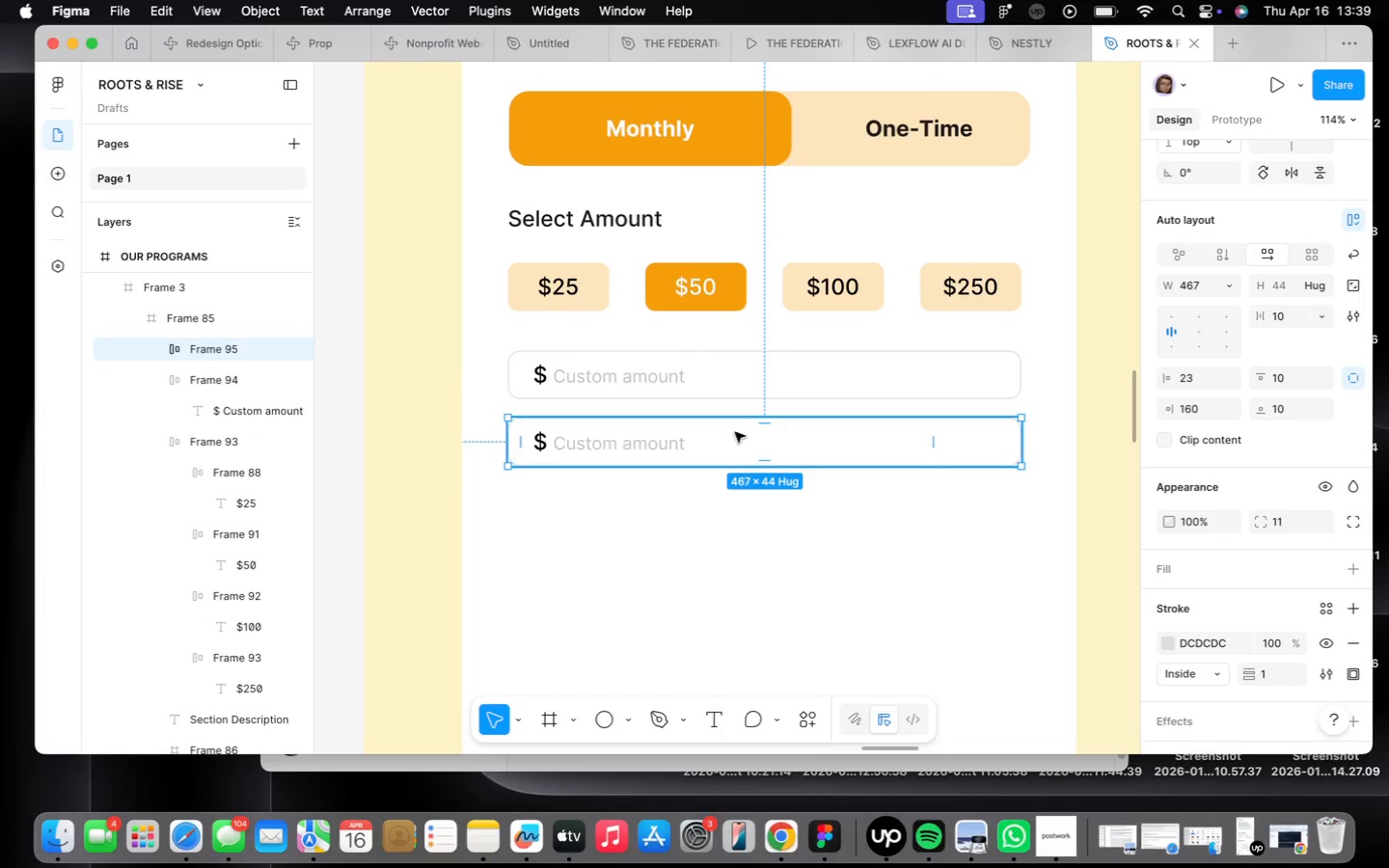 
key(ArrowUp)
 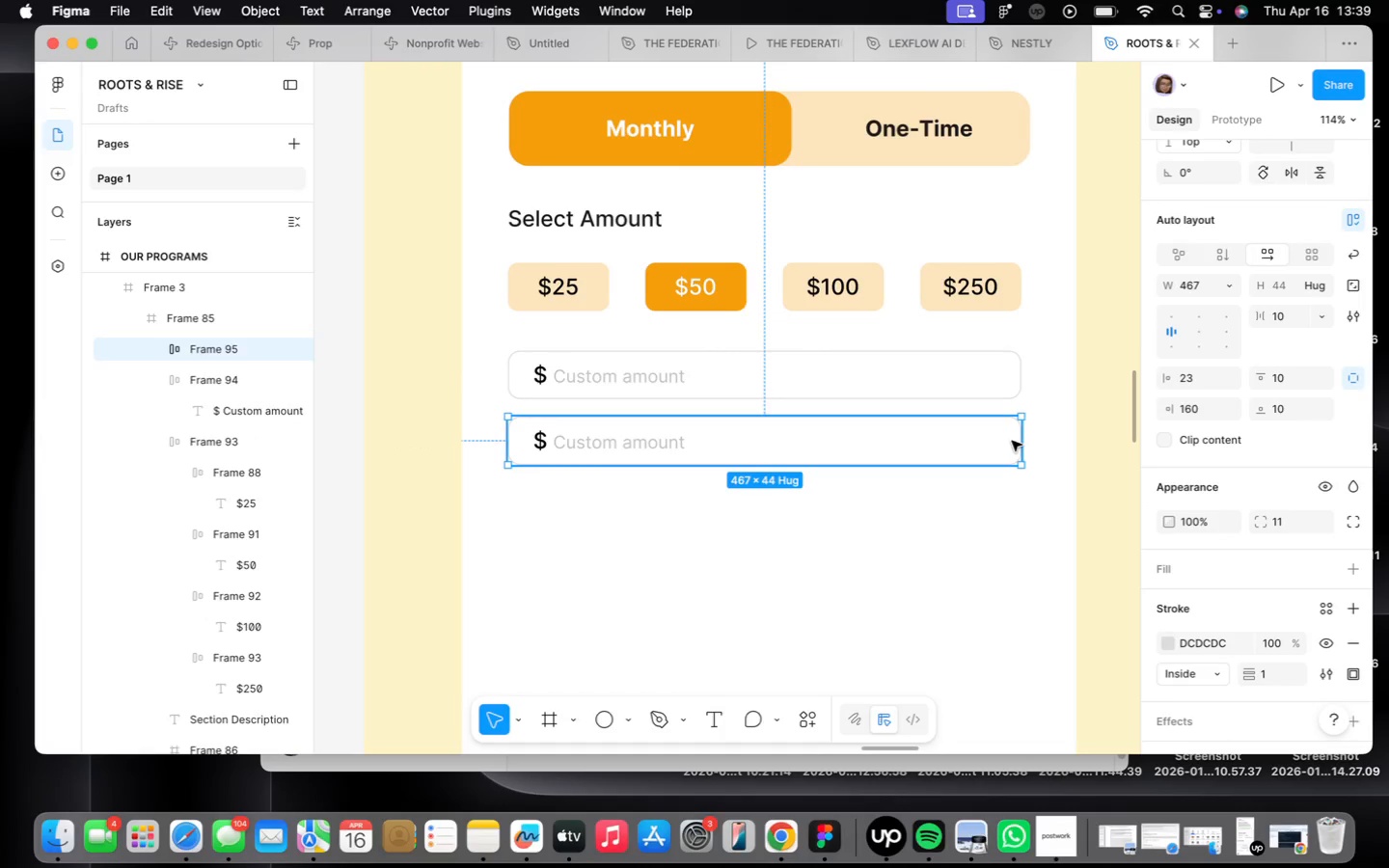 
left_click_drag(start_coordinate=[1018, 441], to_coordinate=[754, 419])
 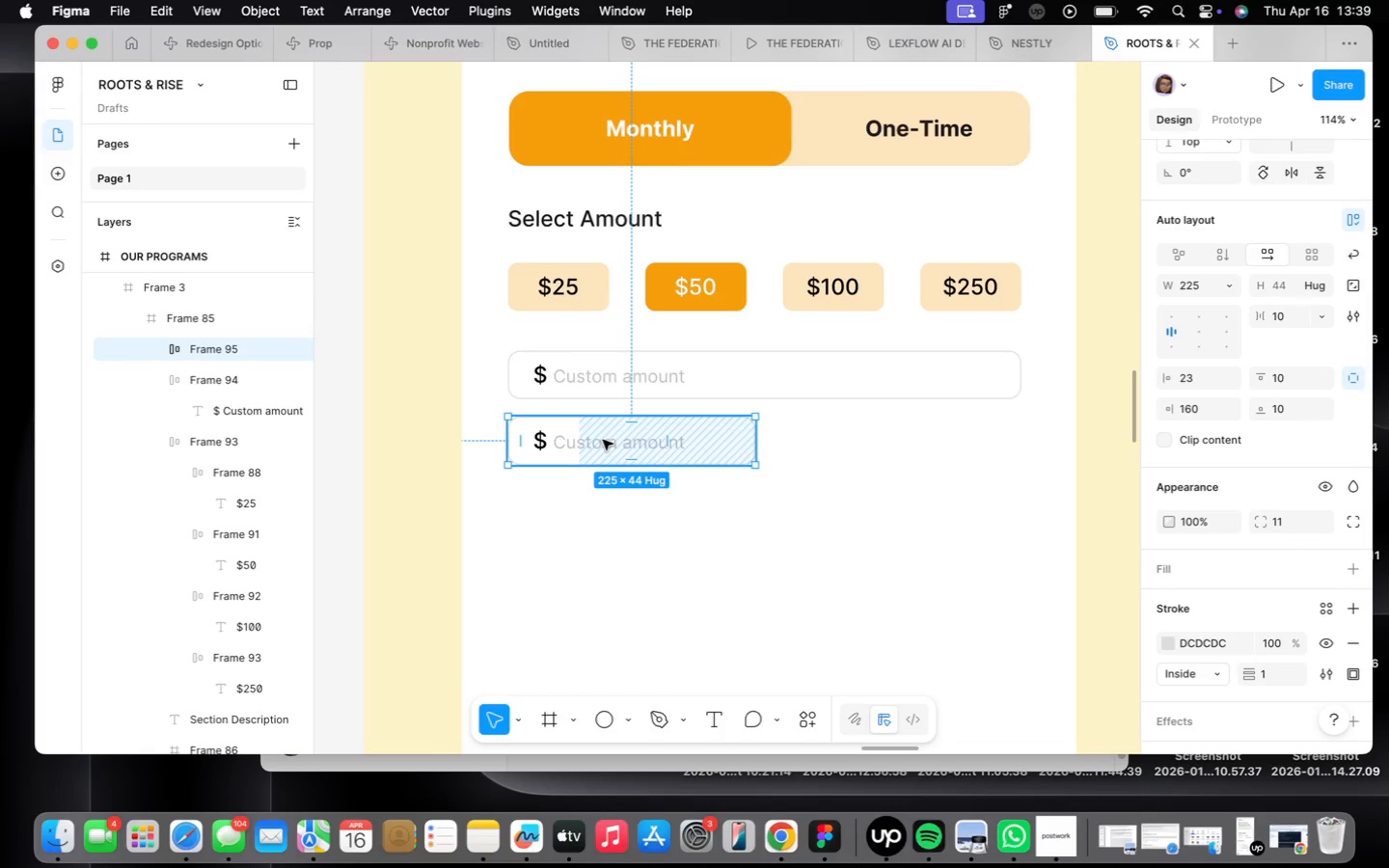 
double_click([603, 440])
 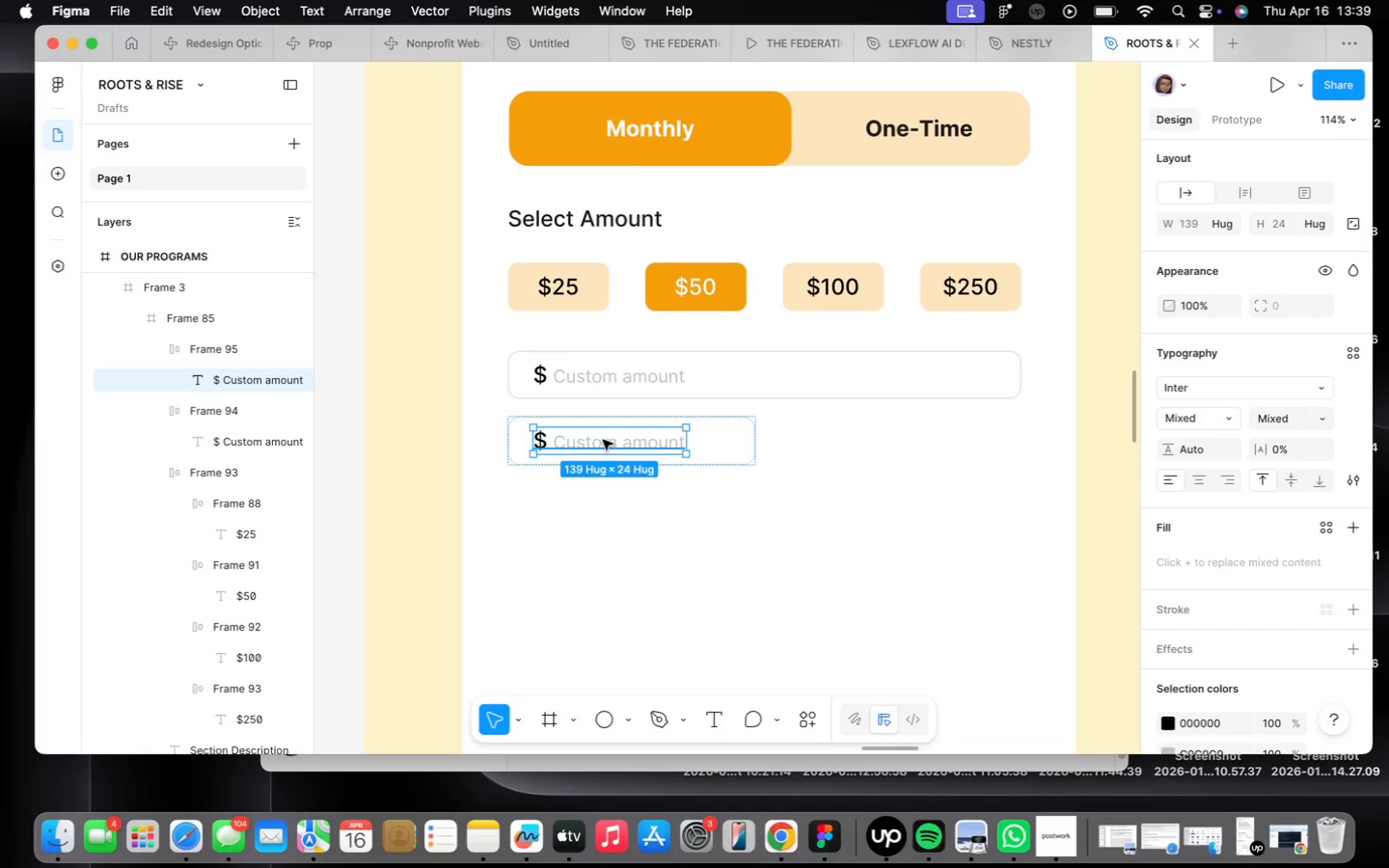 
triple_click([603, 440])
 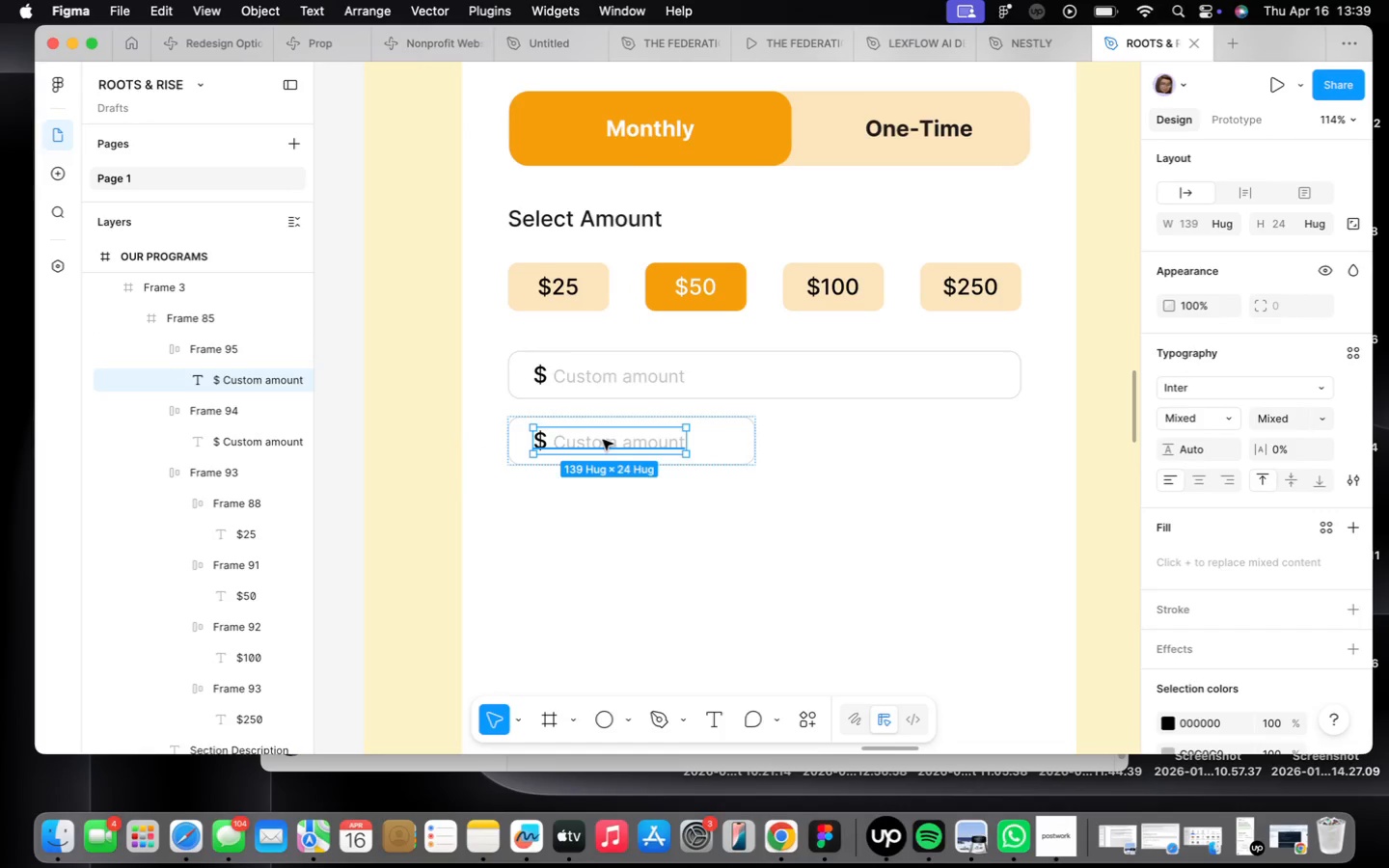 
triple_click([603, 440])
 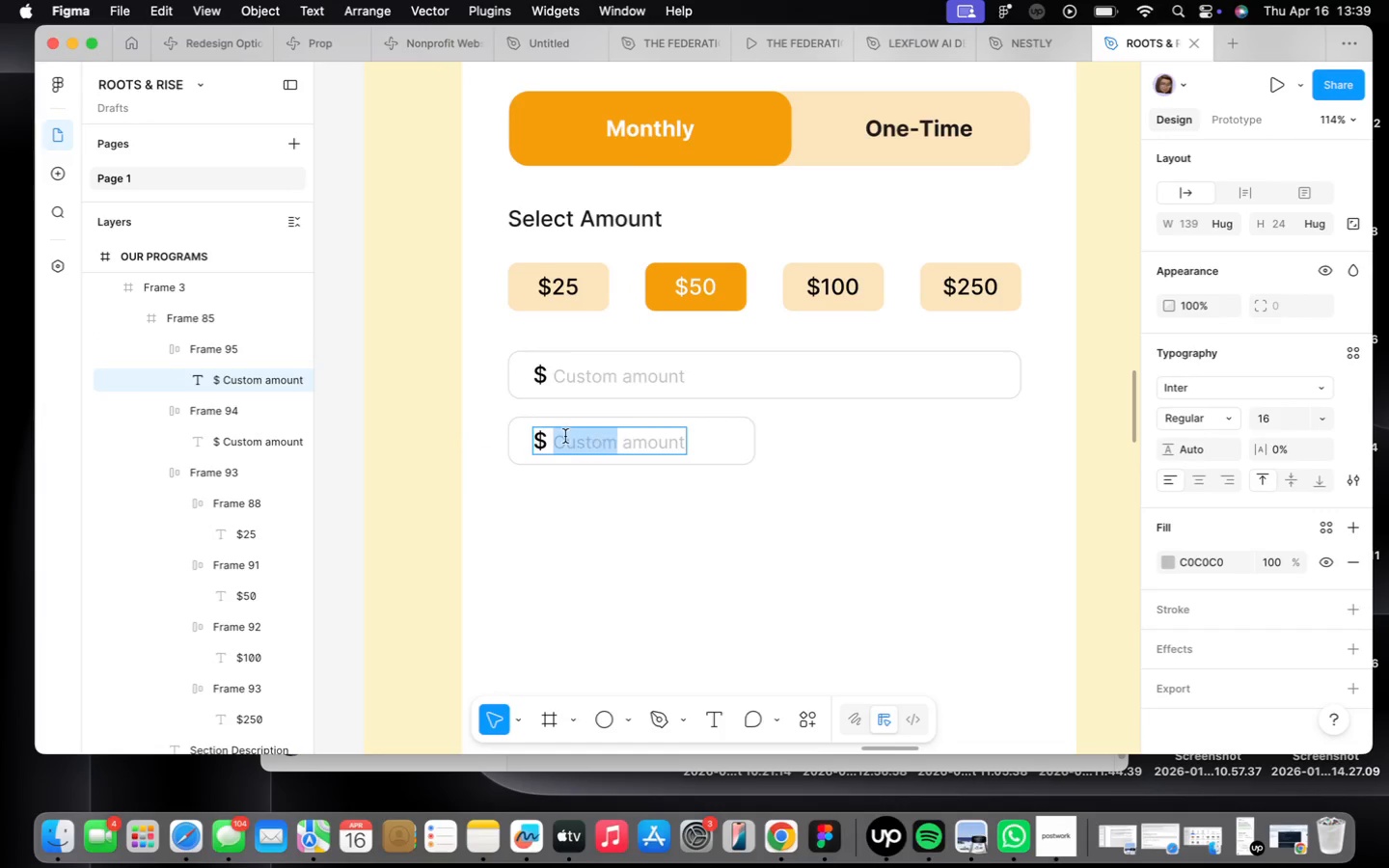 
type(First Name)
 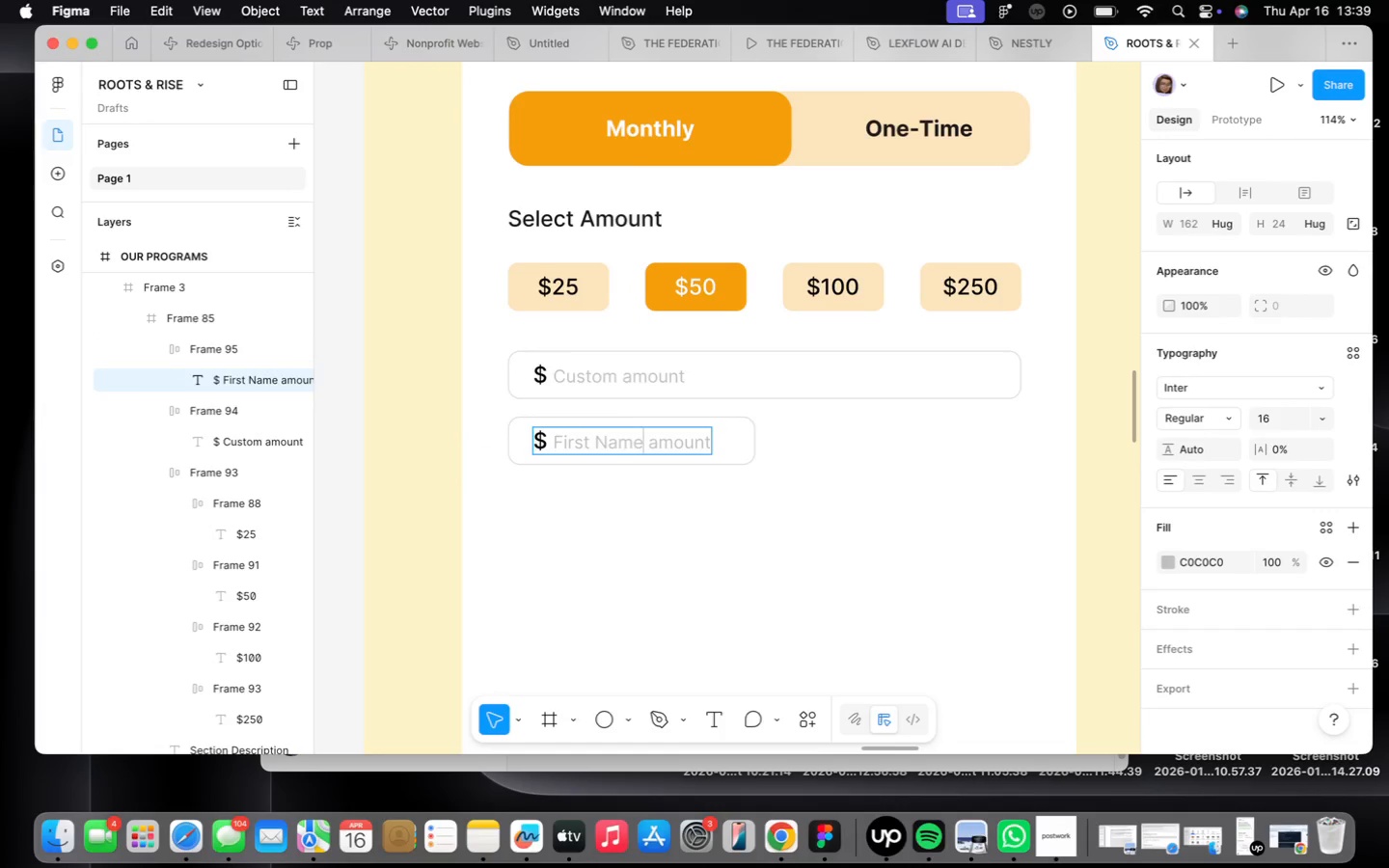 
key(ArrowRight)
 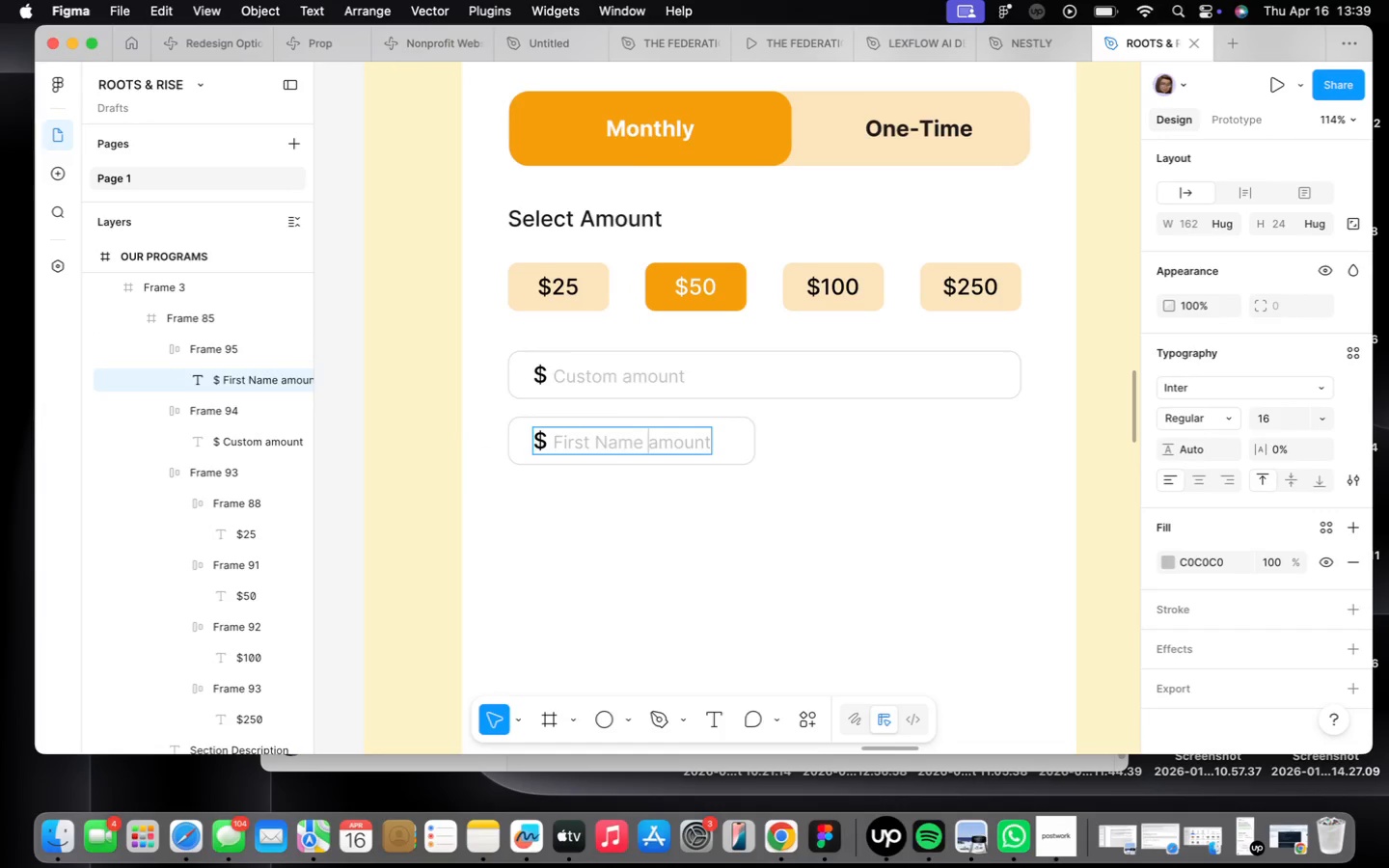 
key(ArrowRight)
 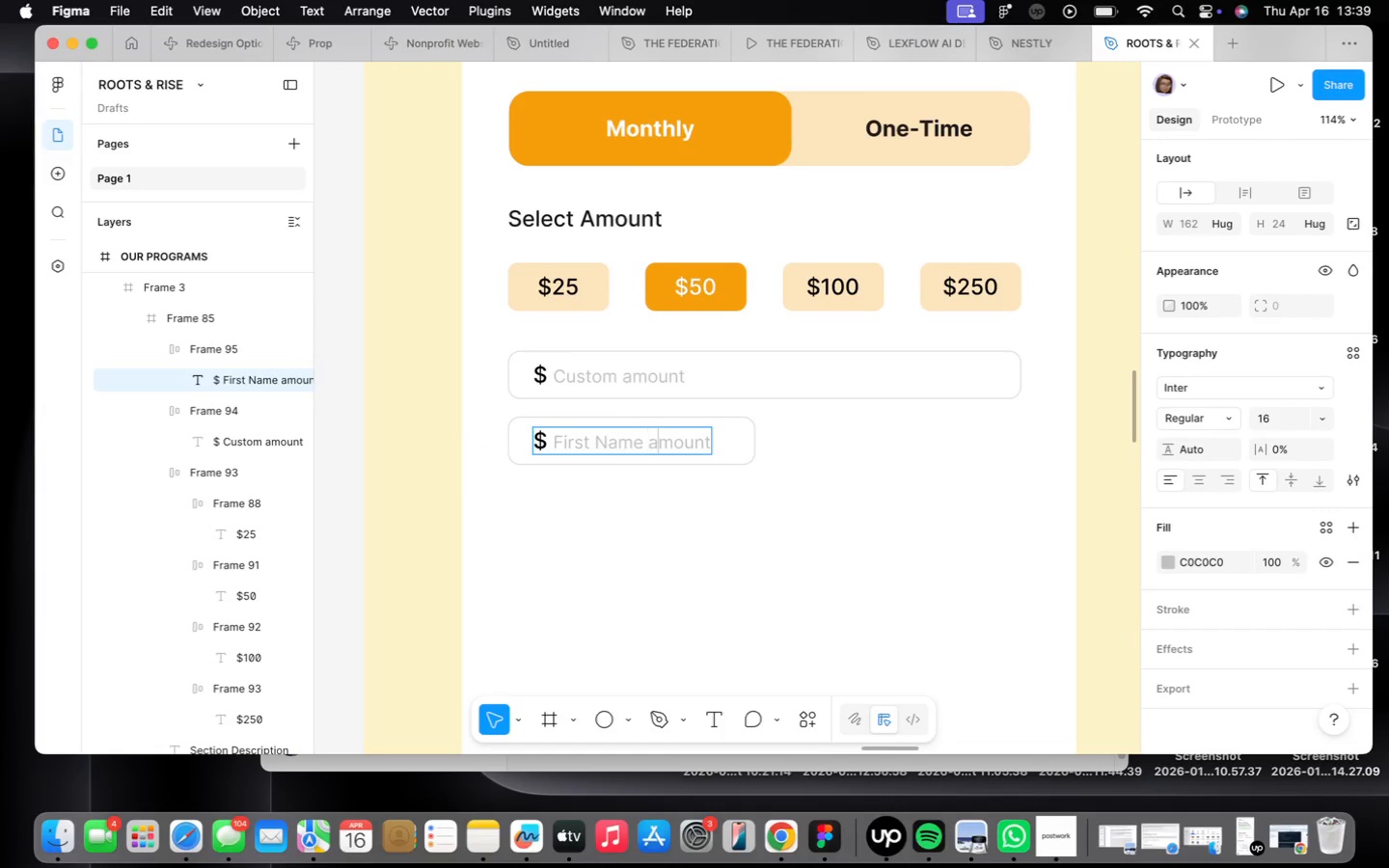 
key(ArrowRight)
 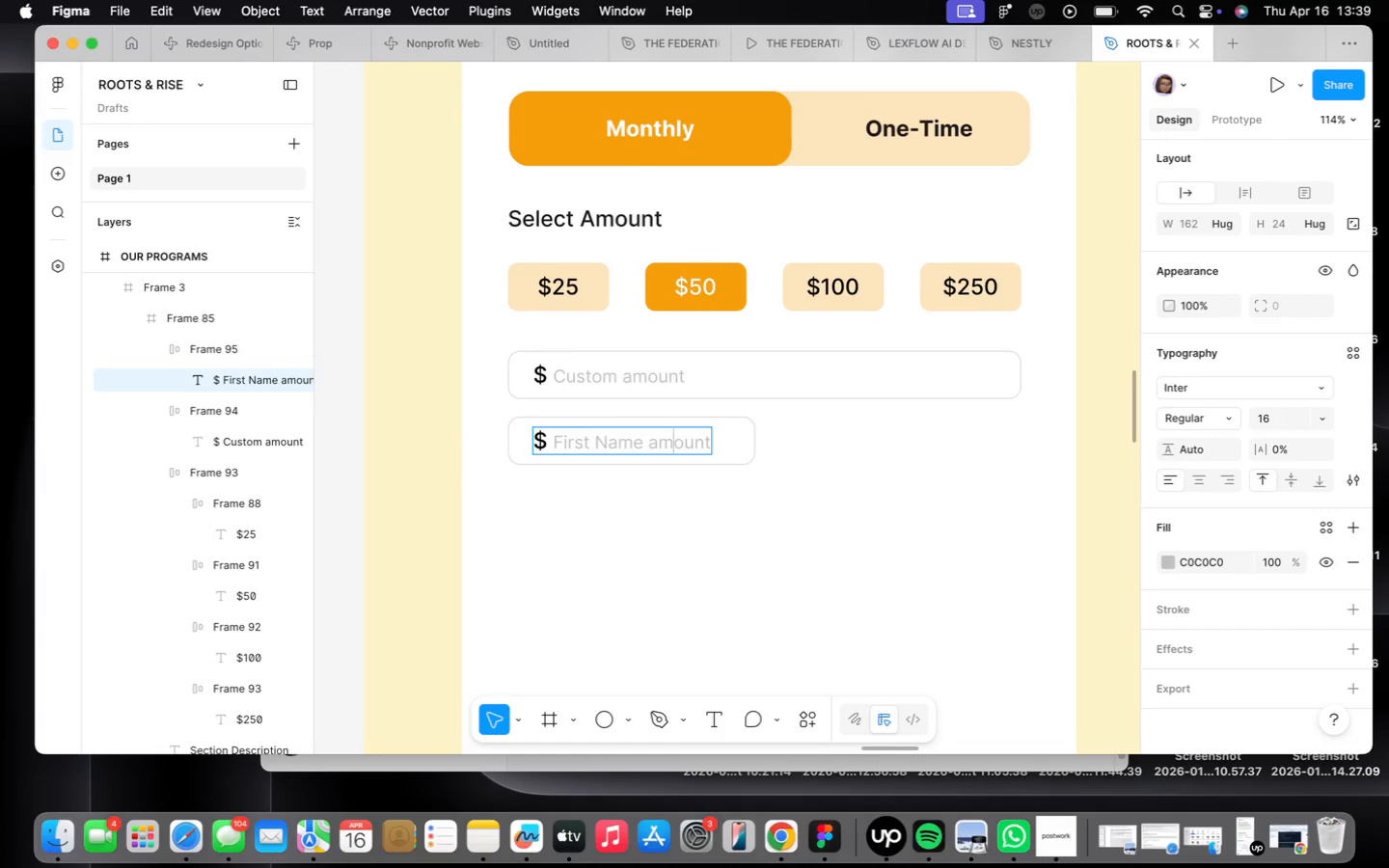 
key(ArrowRight)
 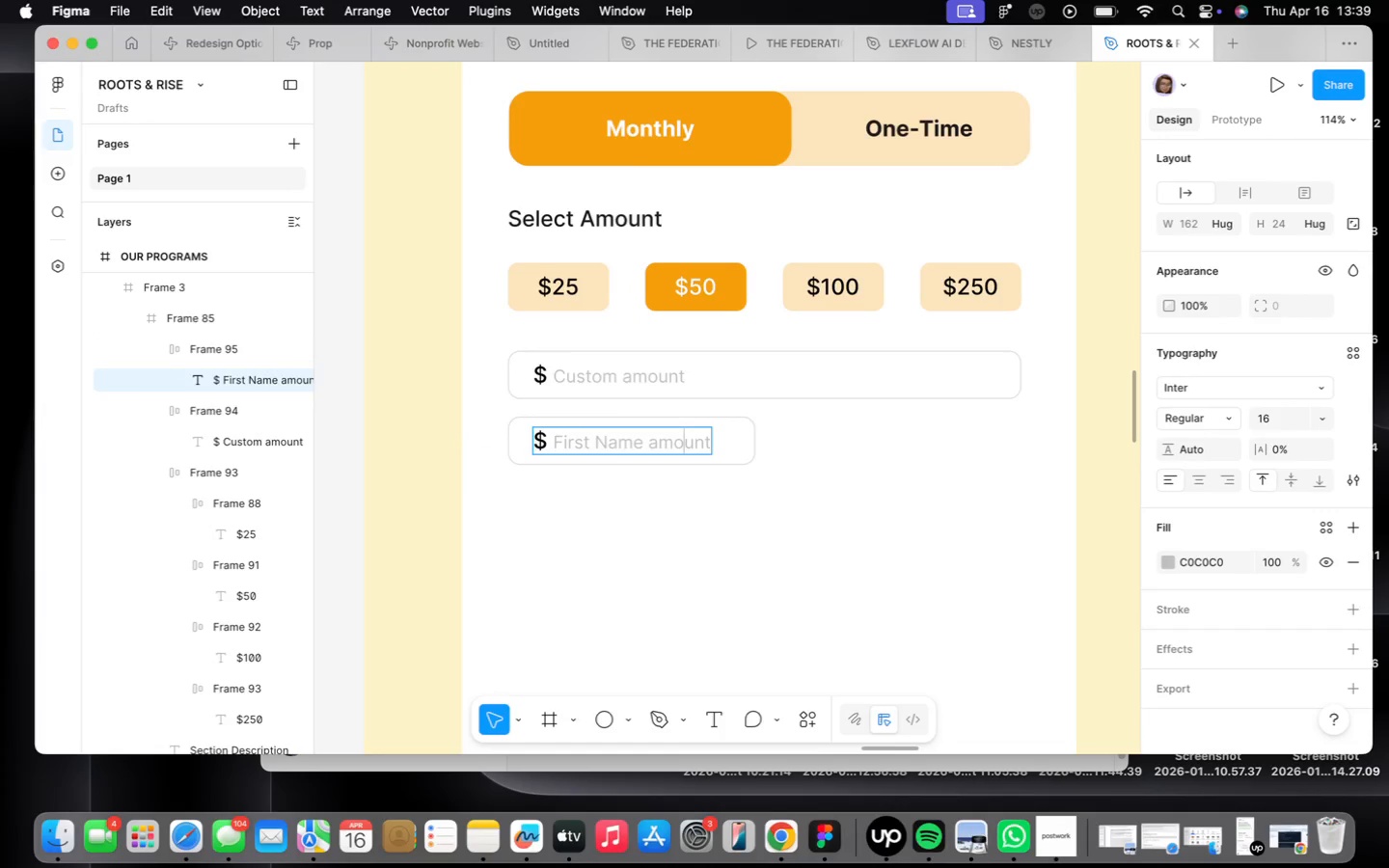 
key(ArrowRight)
 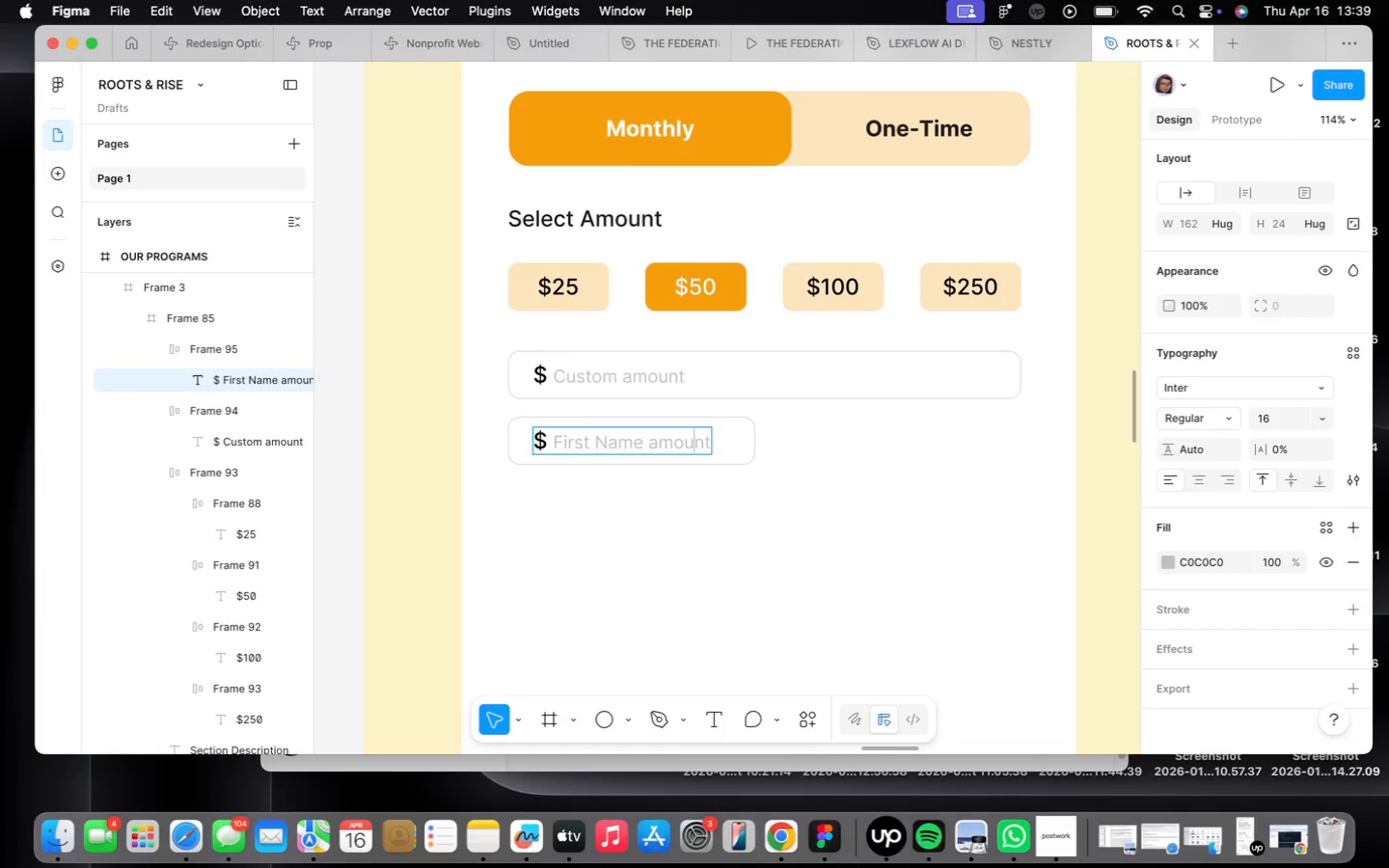 
key(ArrowRight)
 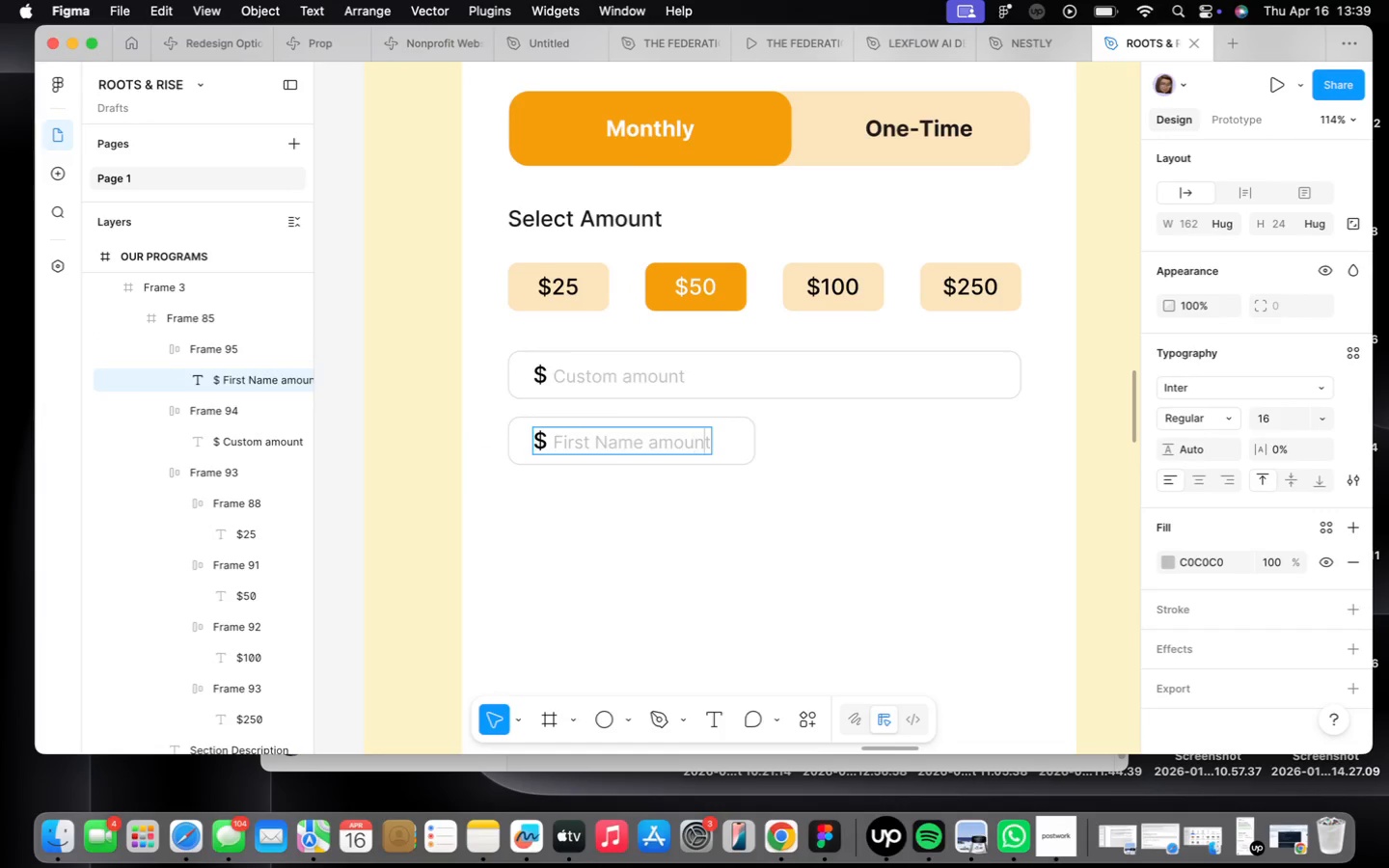 
key(ArrowRight)
 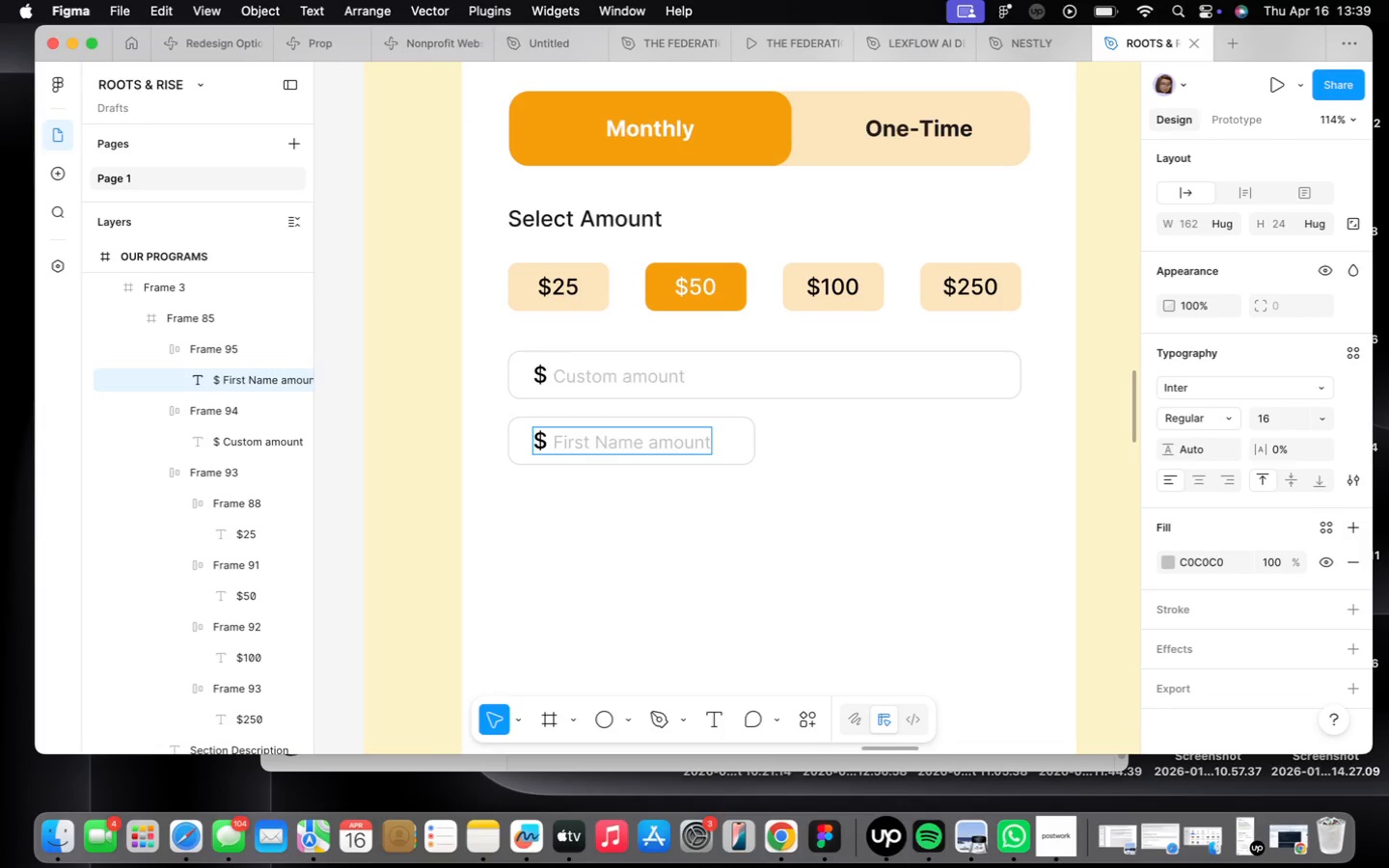 
key(Backspace)
 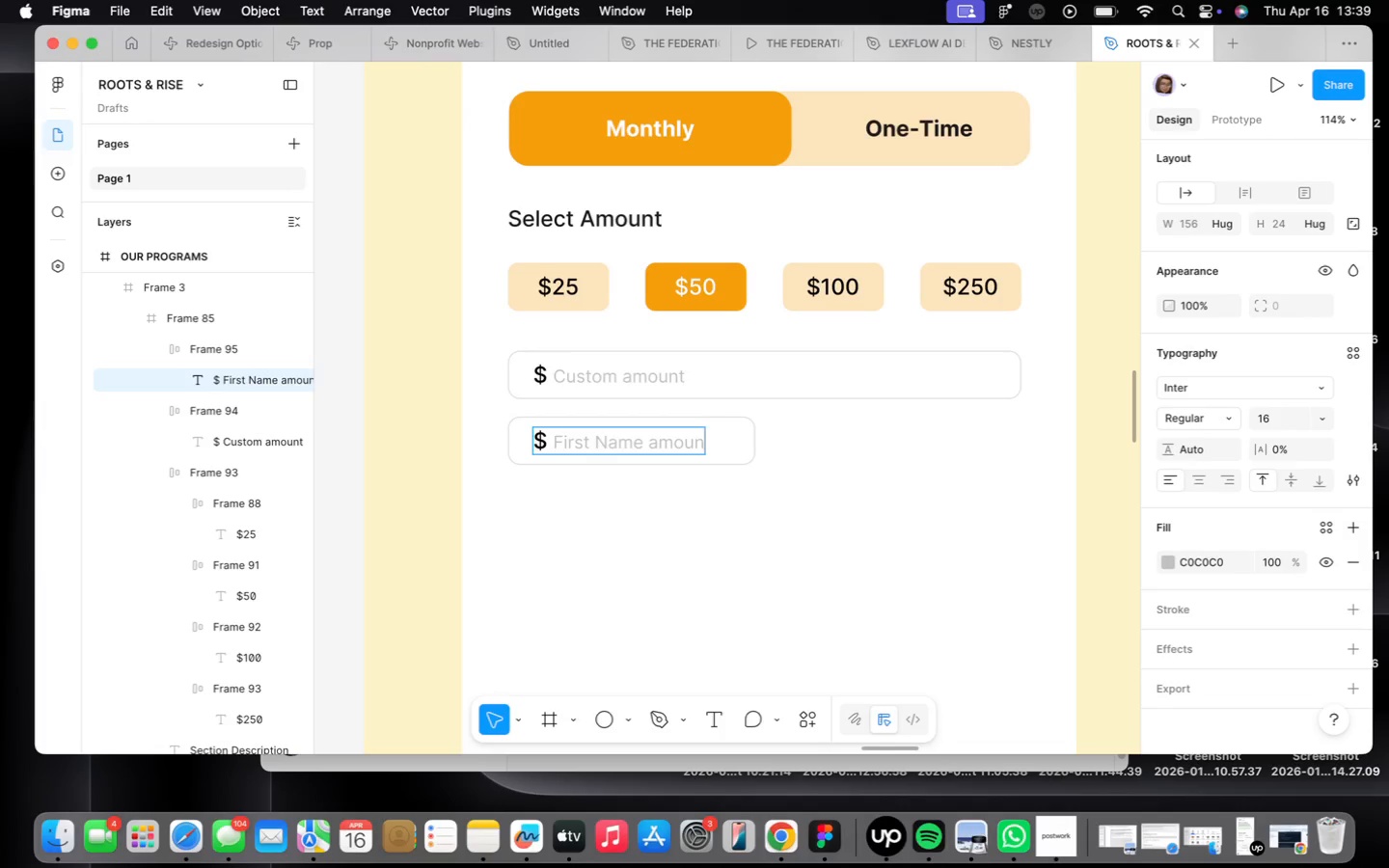 
key(Backspace)
 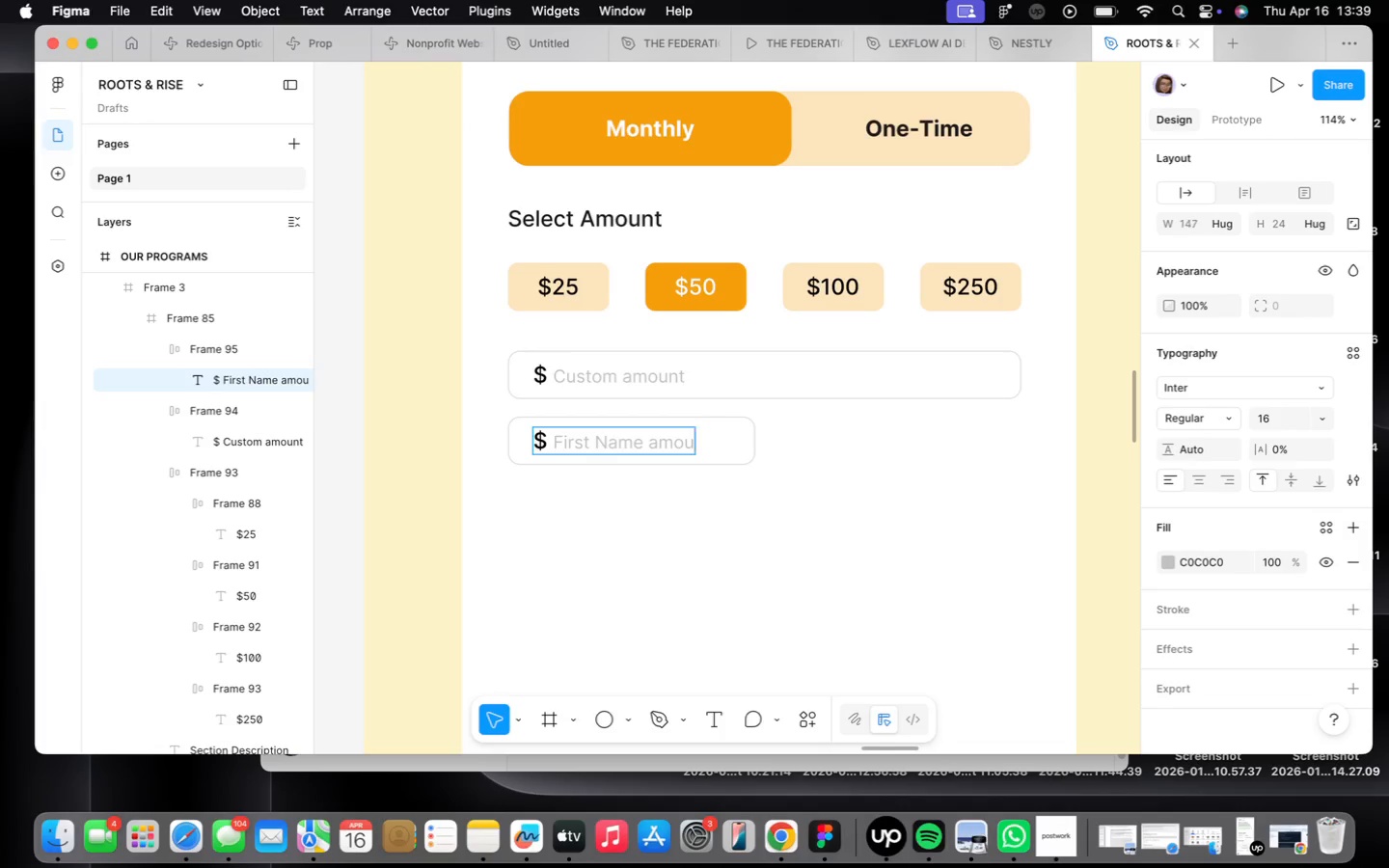 
key(Backspace)
 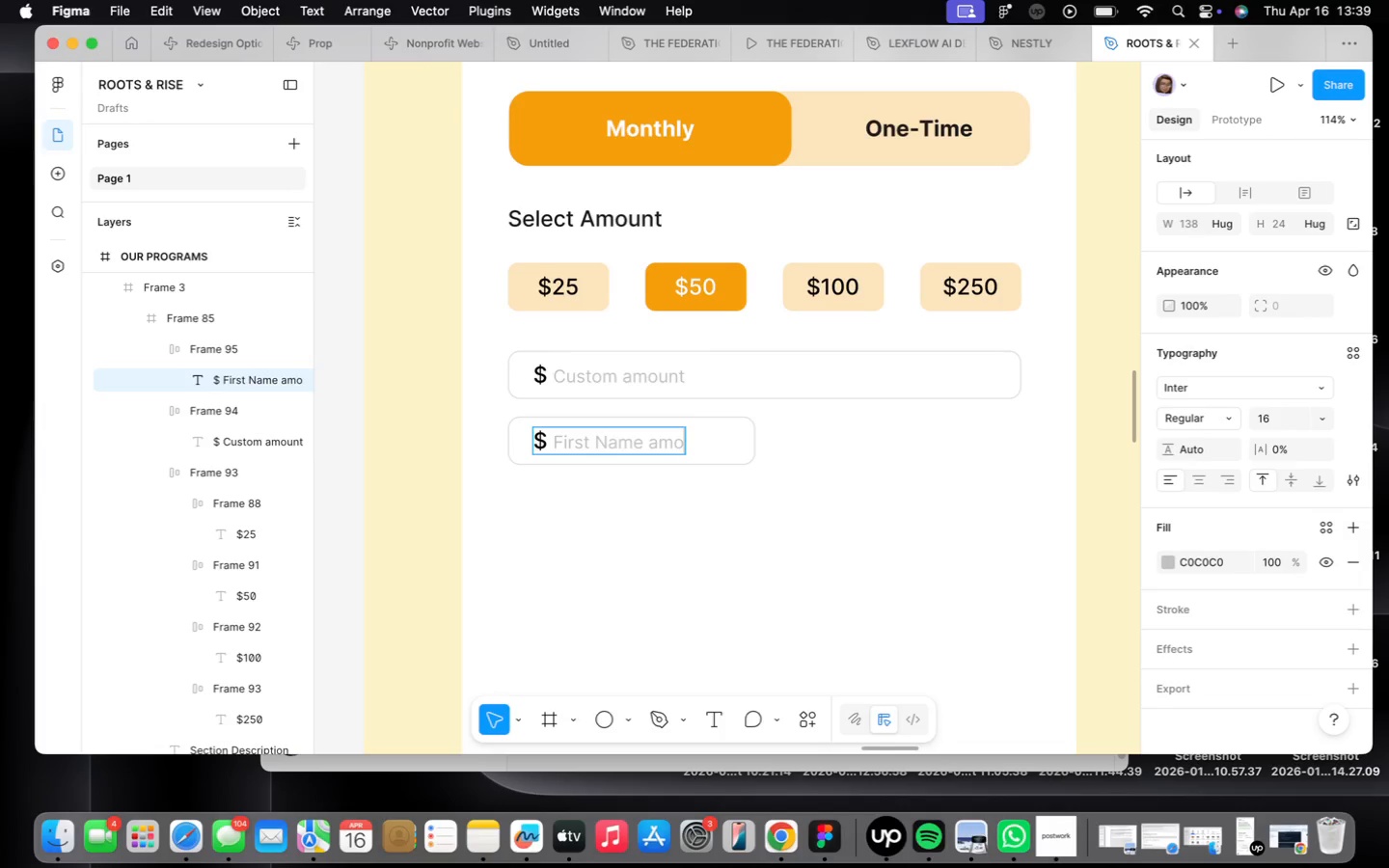 
key(Backspace)
 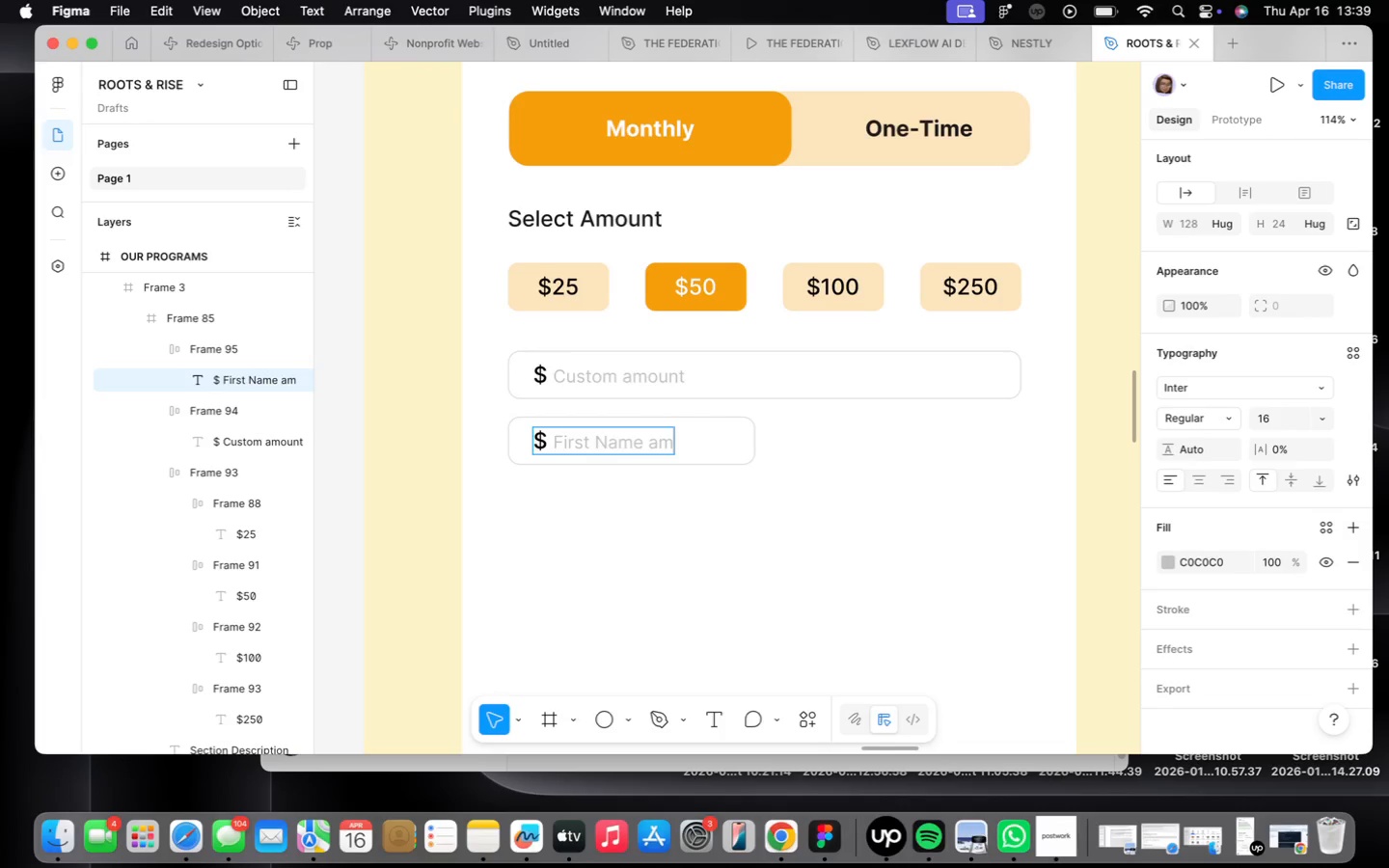 
key(Backspace)
 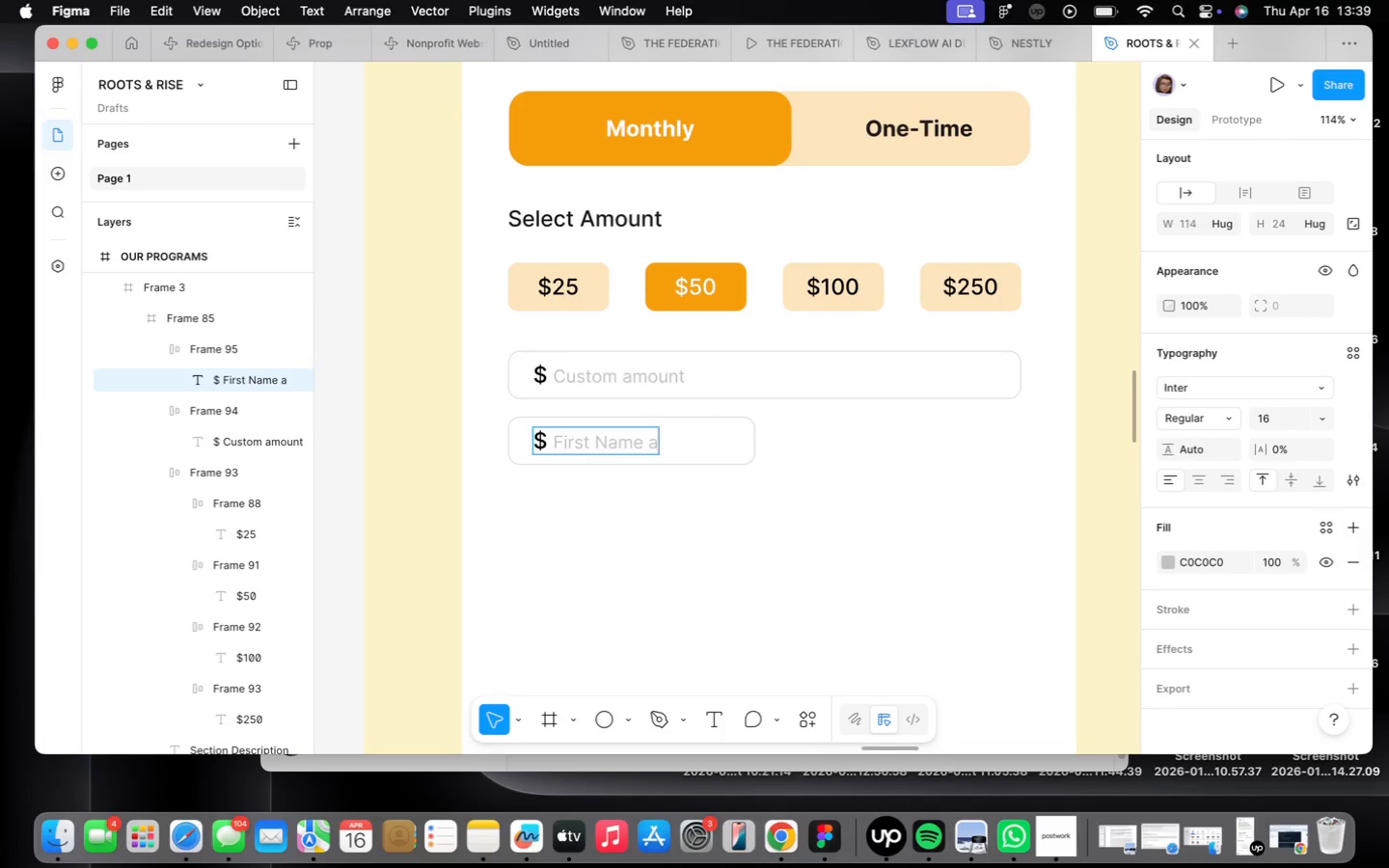 
key(Backspace)
 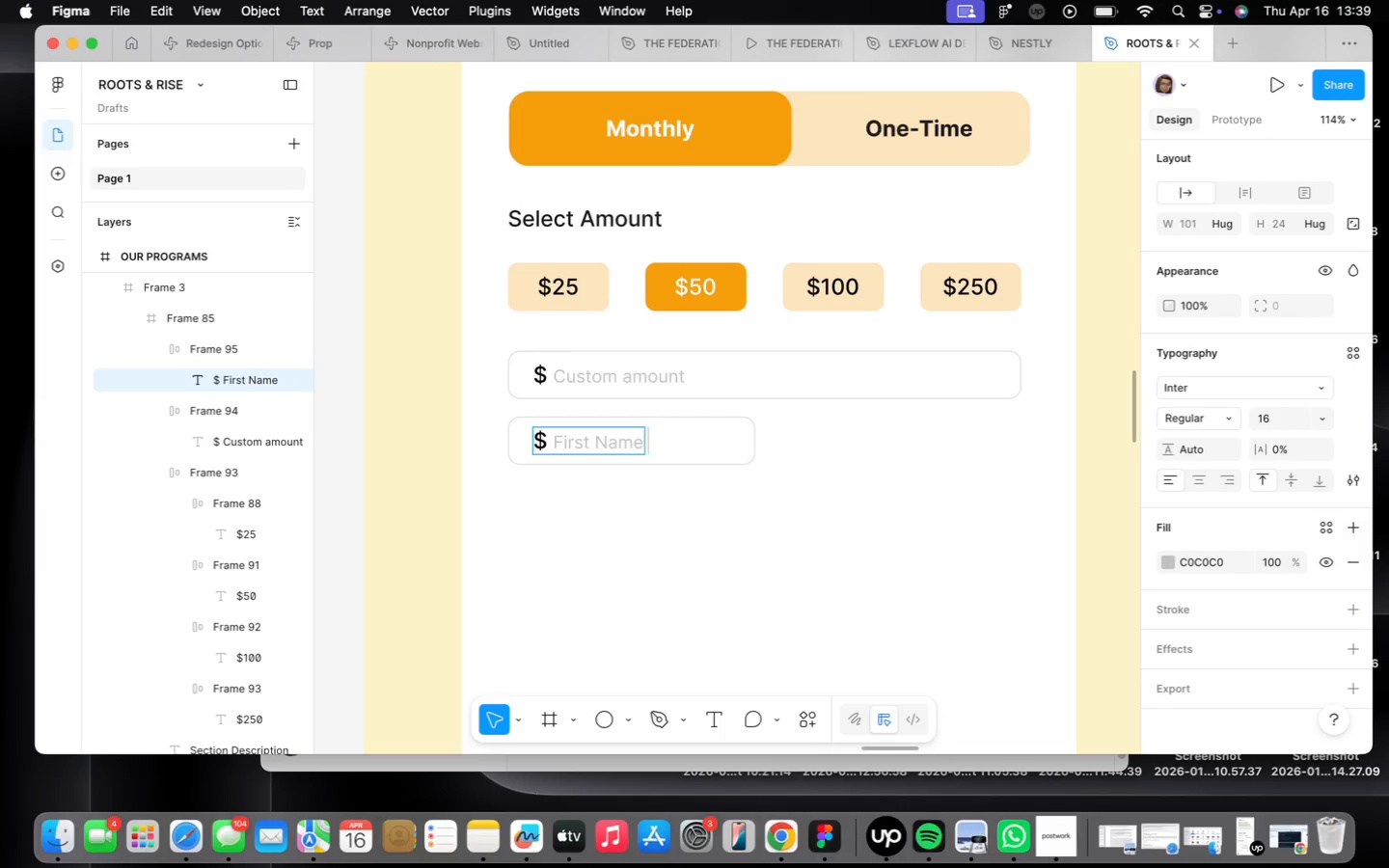 
key(Backspace)
 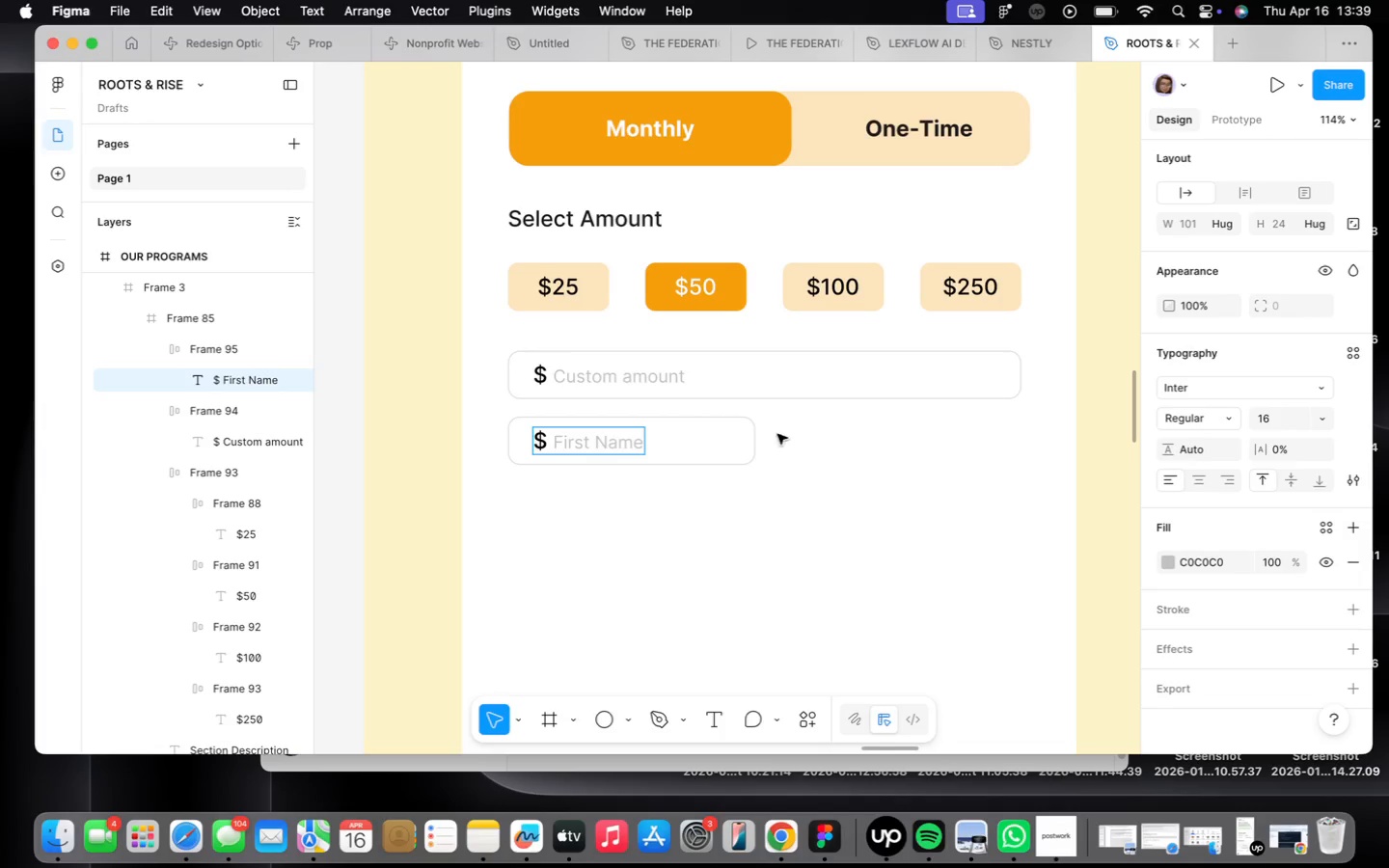 
left_click([721, 503])
 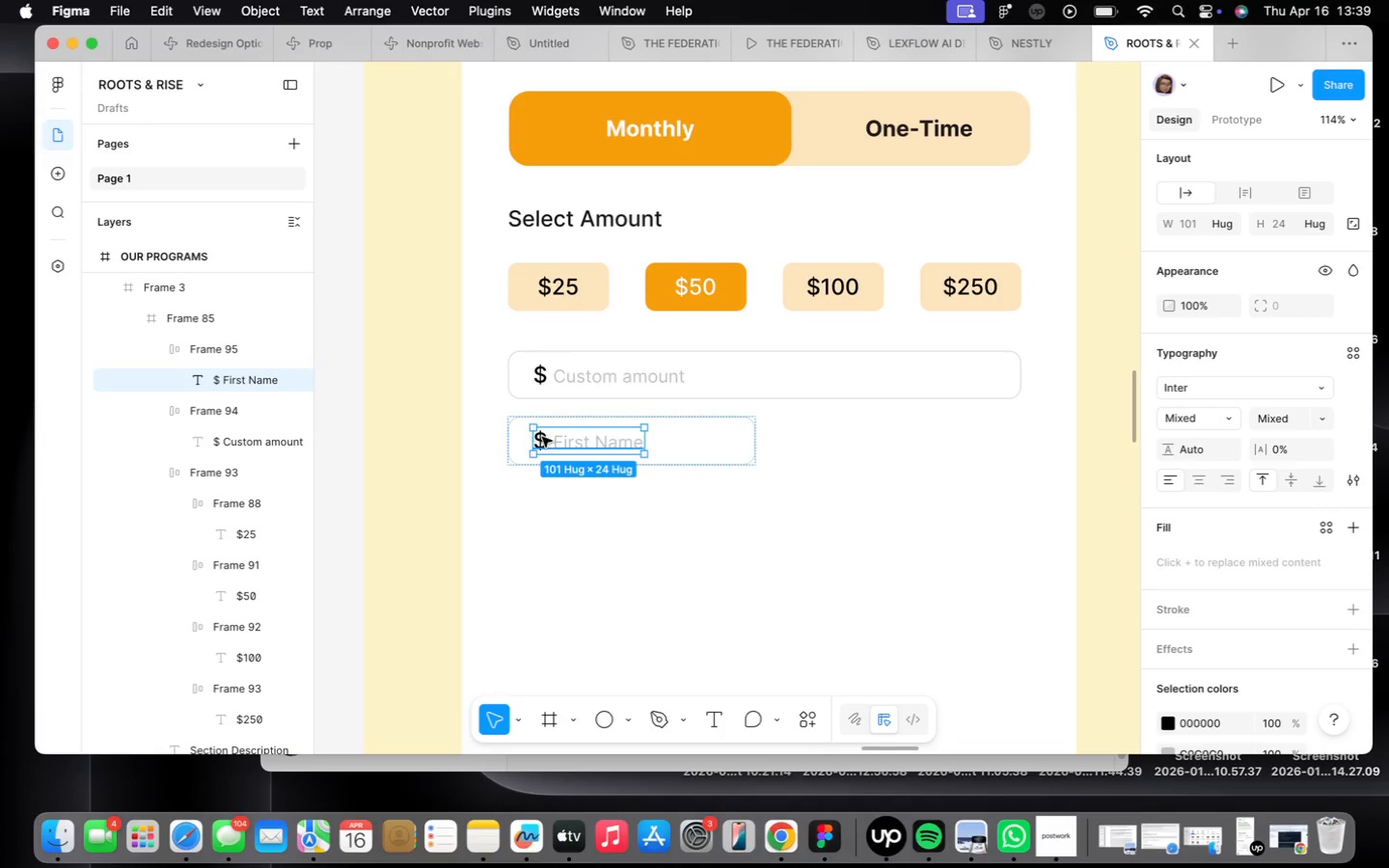 
double_click([543, 438])
 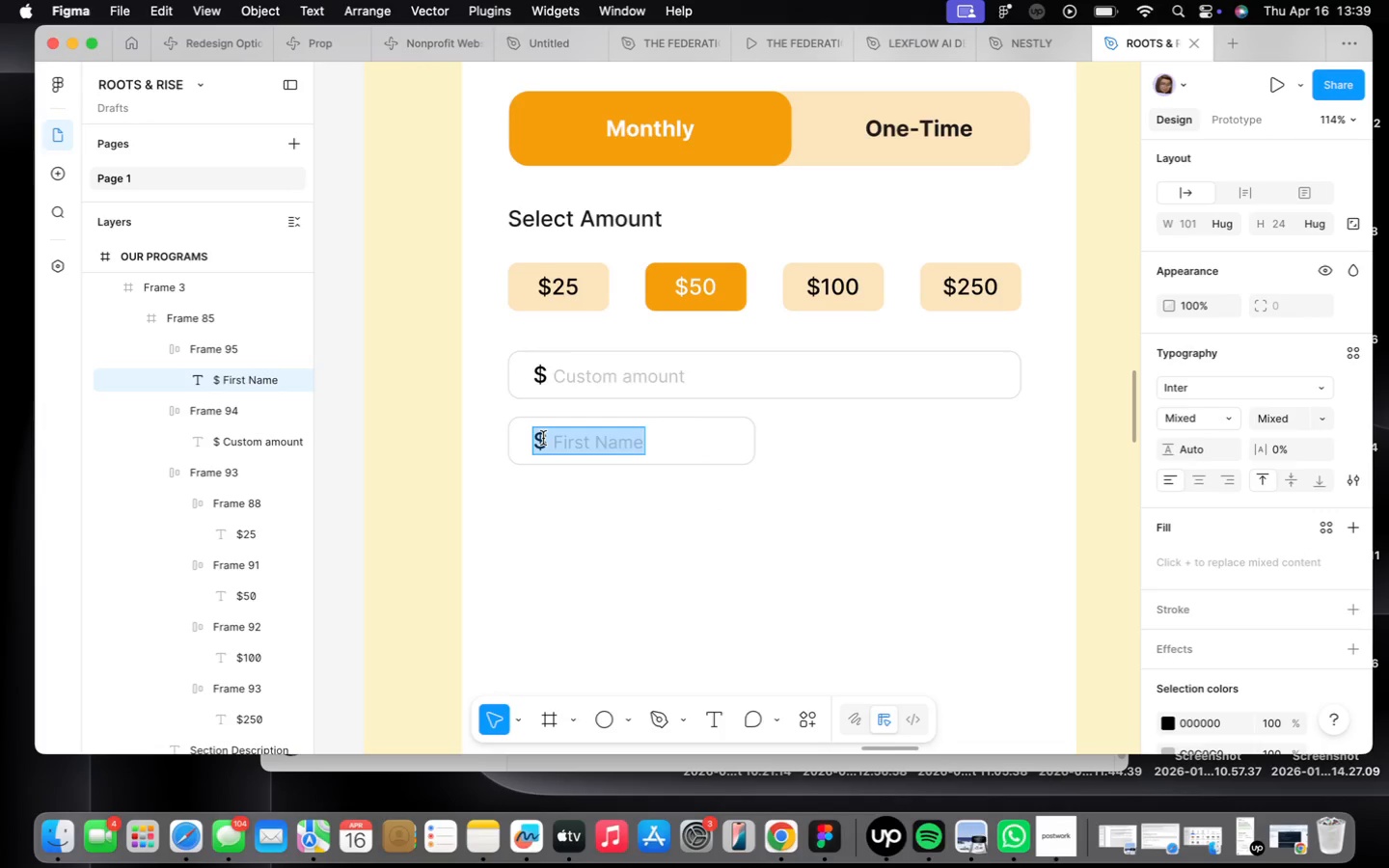 
triple_click([543, 438])
 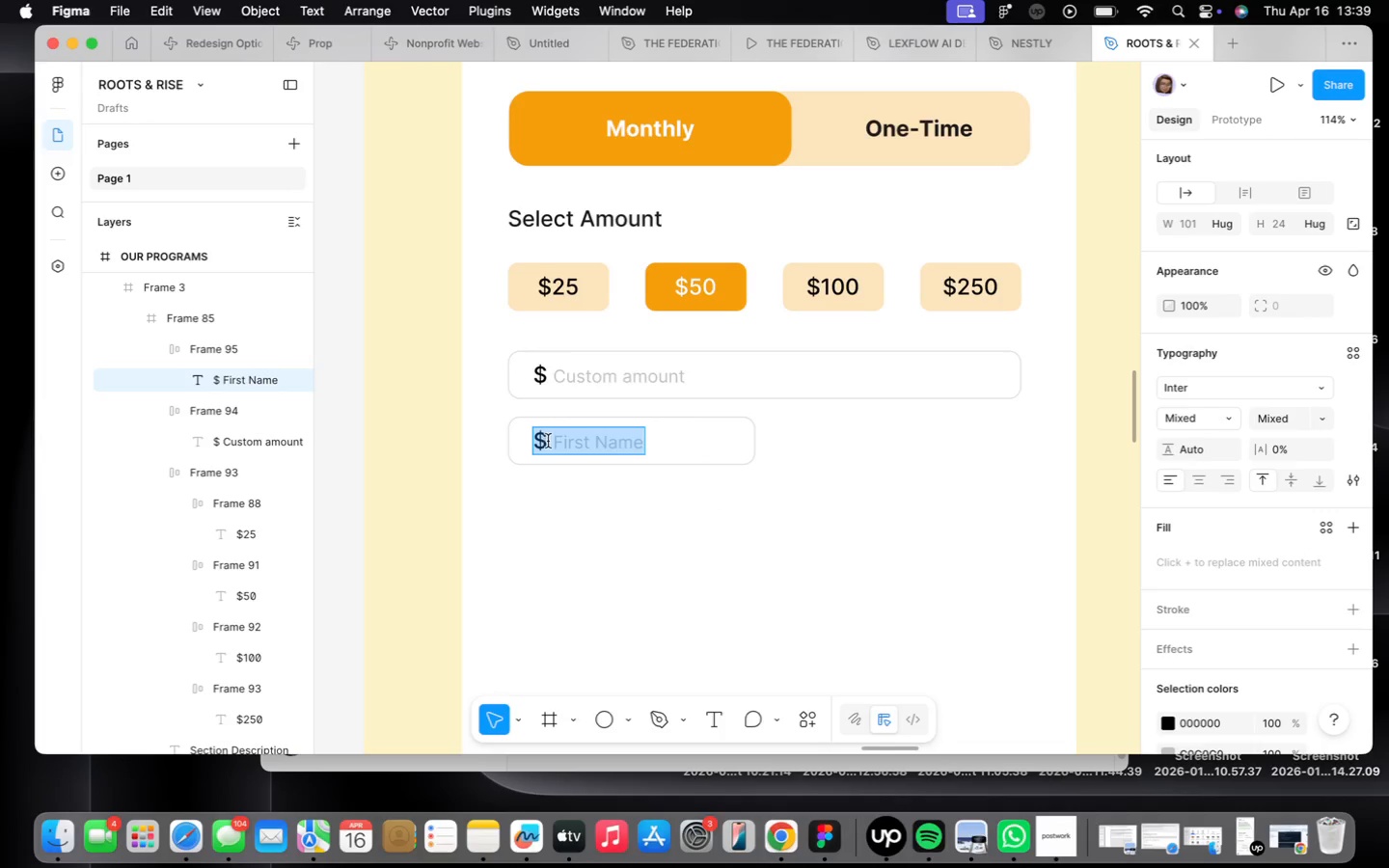 
triple_click([549, 442])
 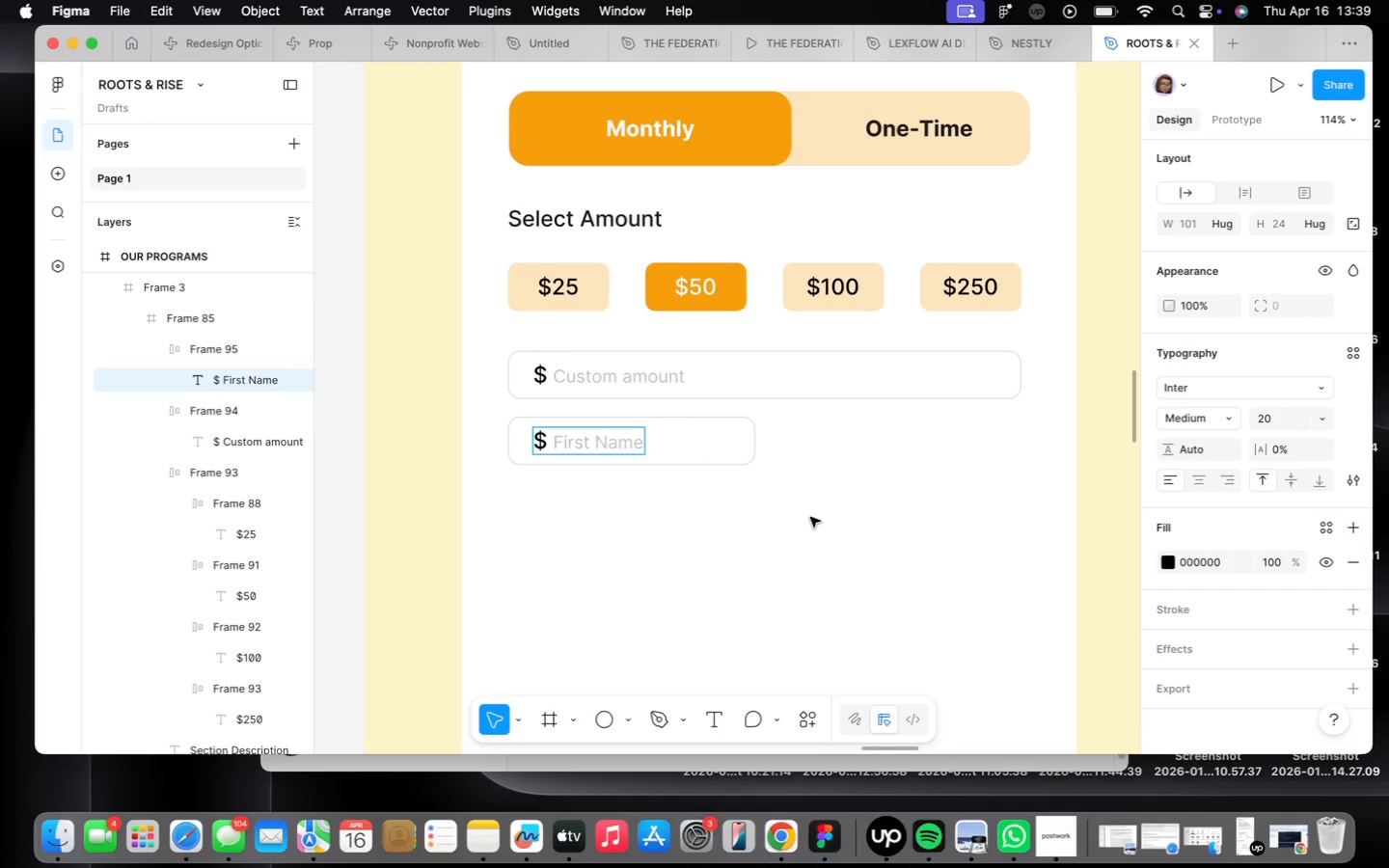 
key(ArrowRight)
 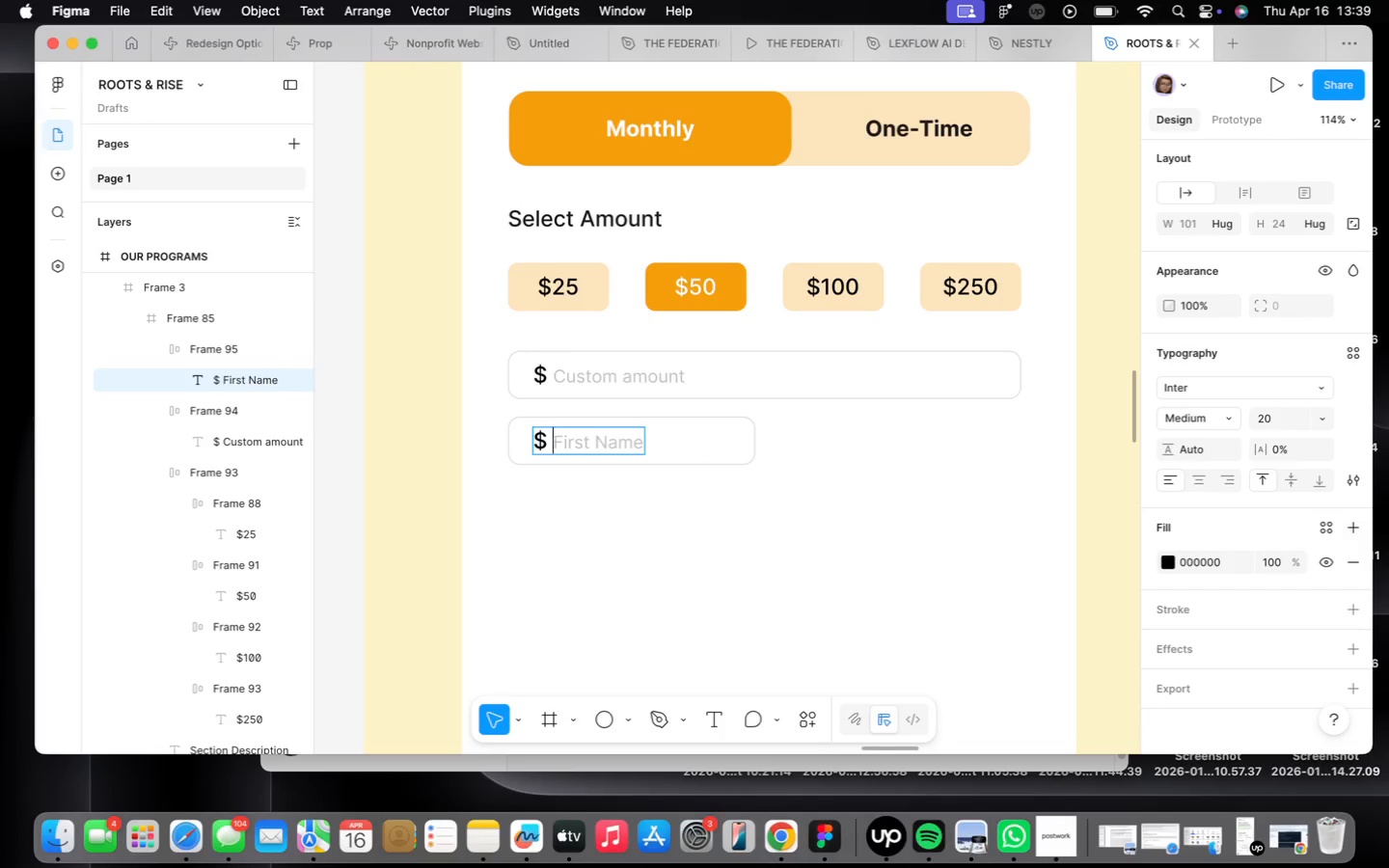 
key(Backspace)
 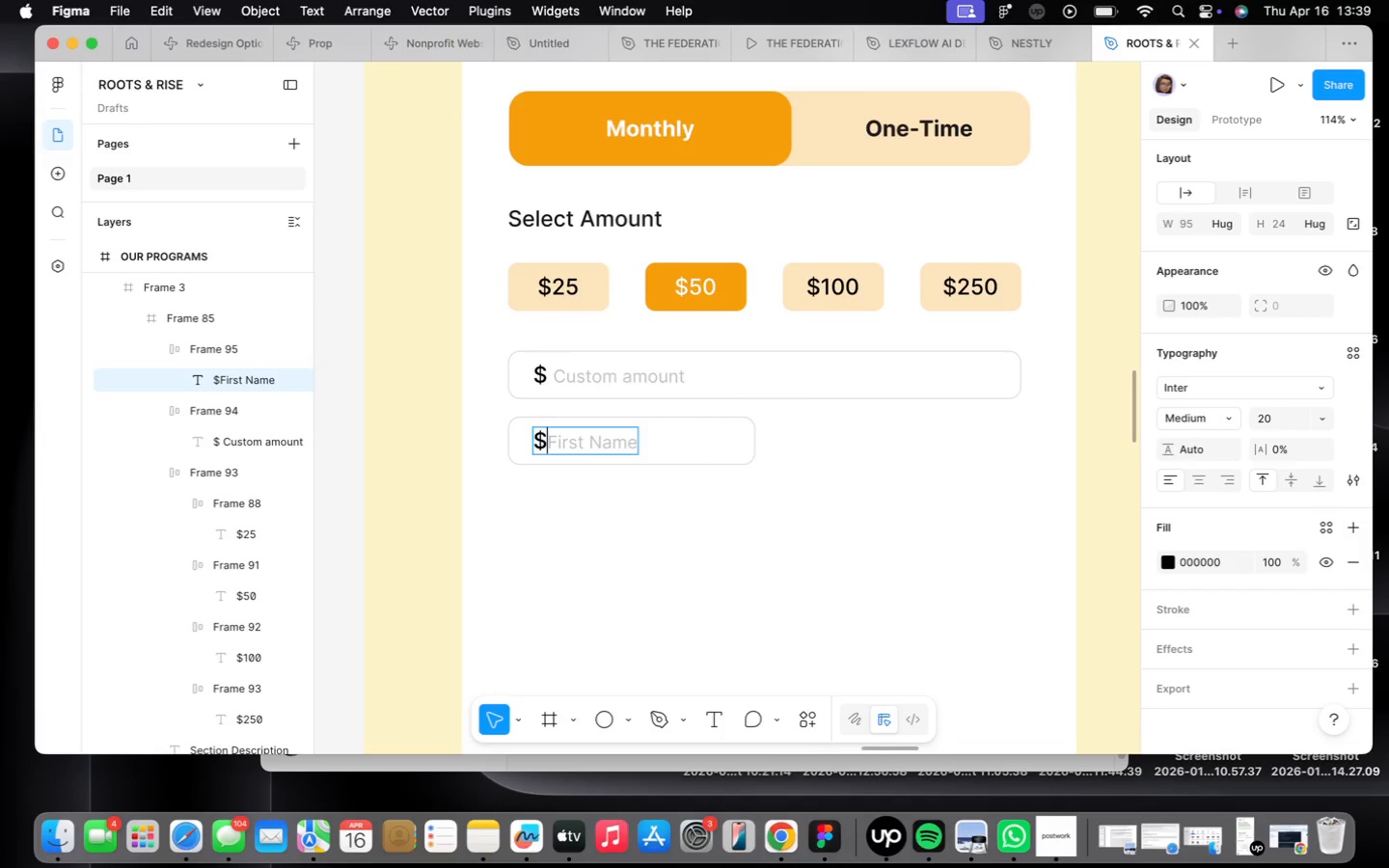 
key(Backspace)
 